 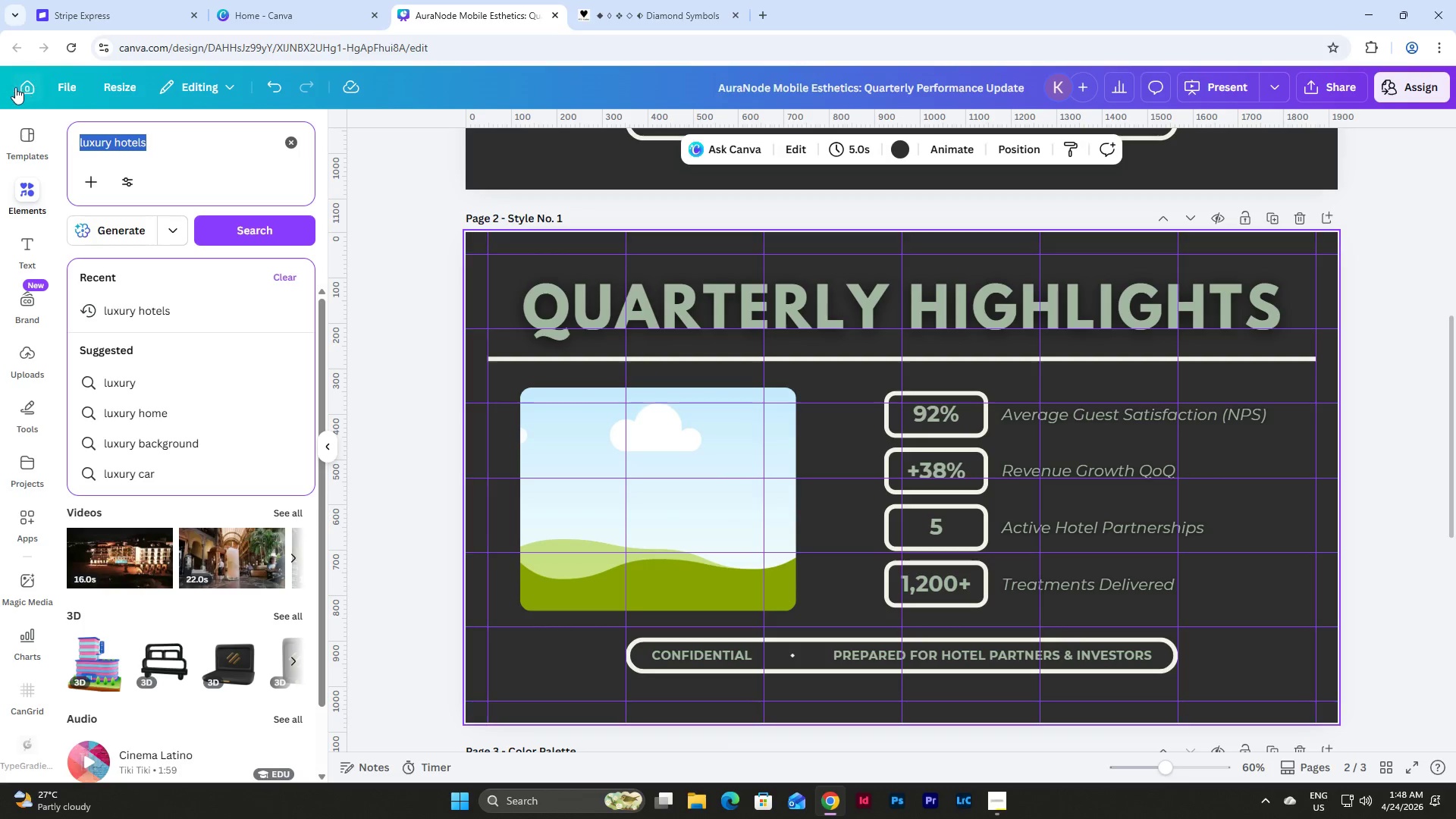 
type(professional esrhe)
key(Backspace)
key(Backspace)
key(Backspace)
key(Backspace)
type(sthetic)
key(Backspace)
 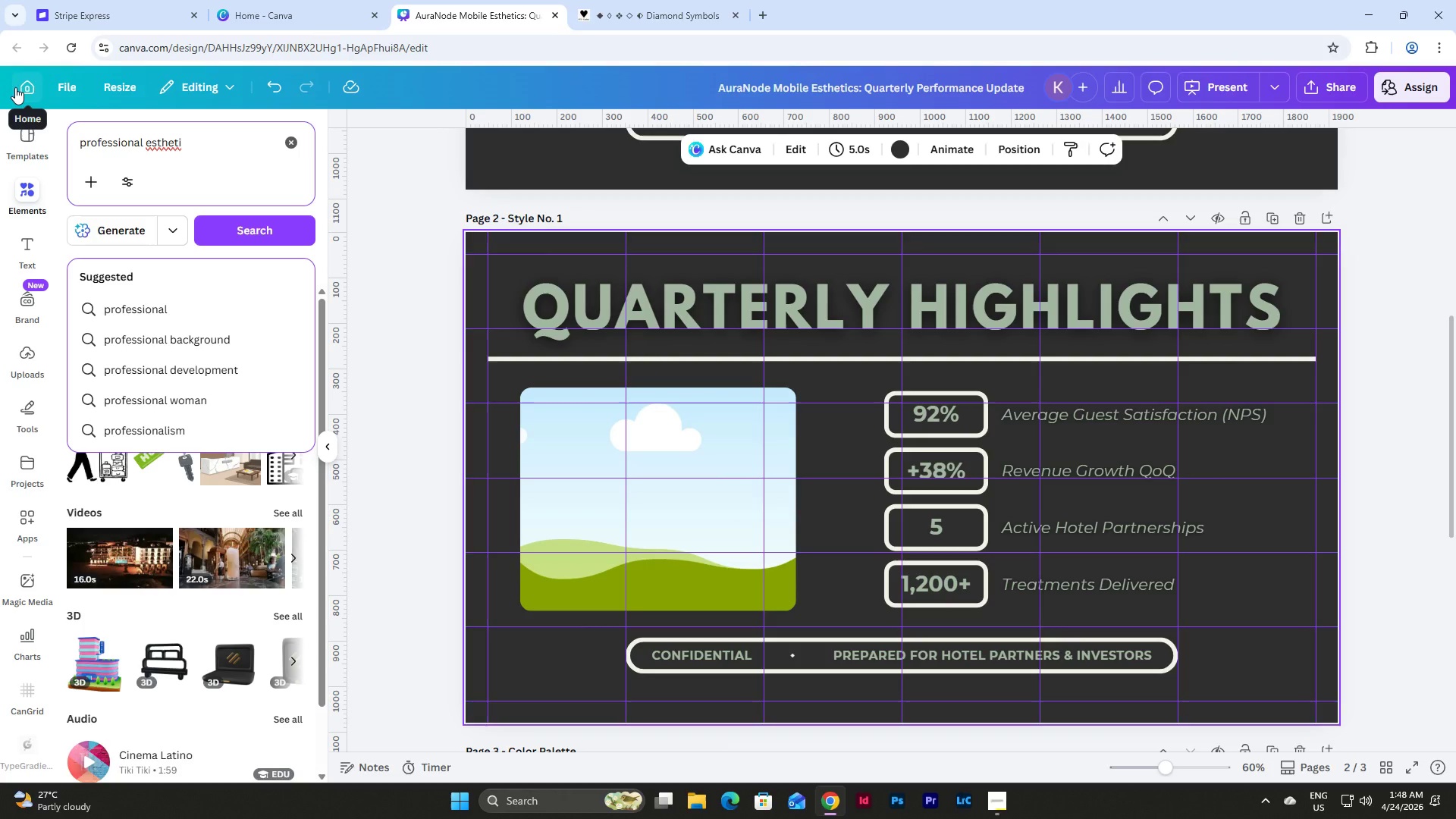 
type(cians)
 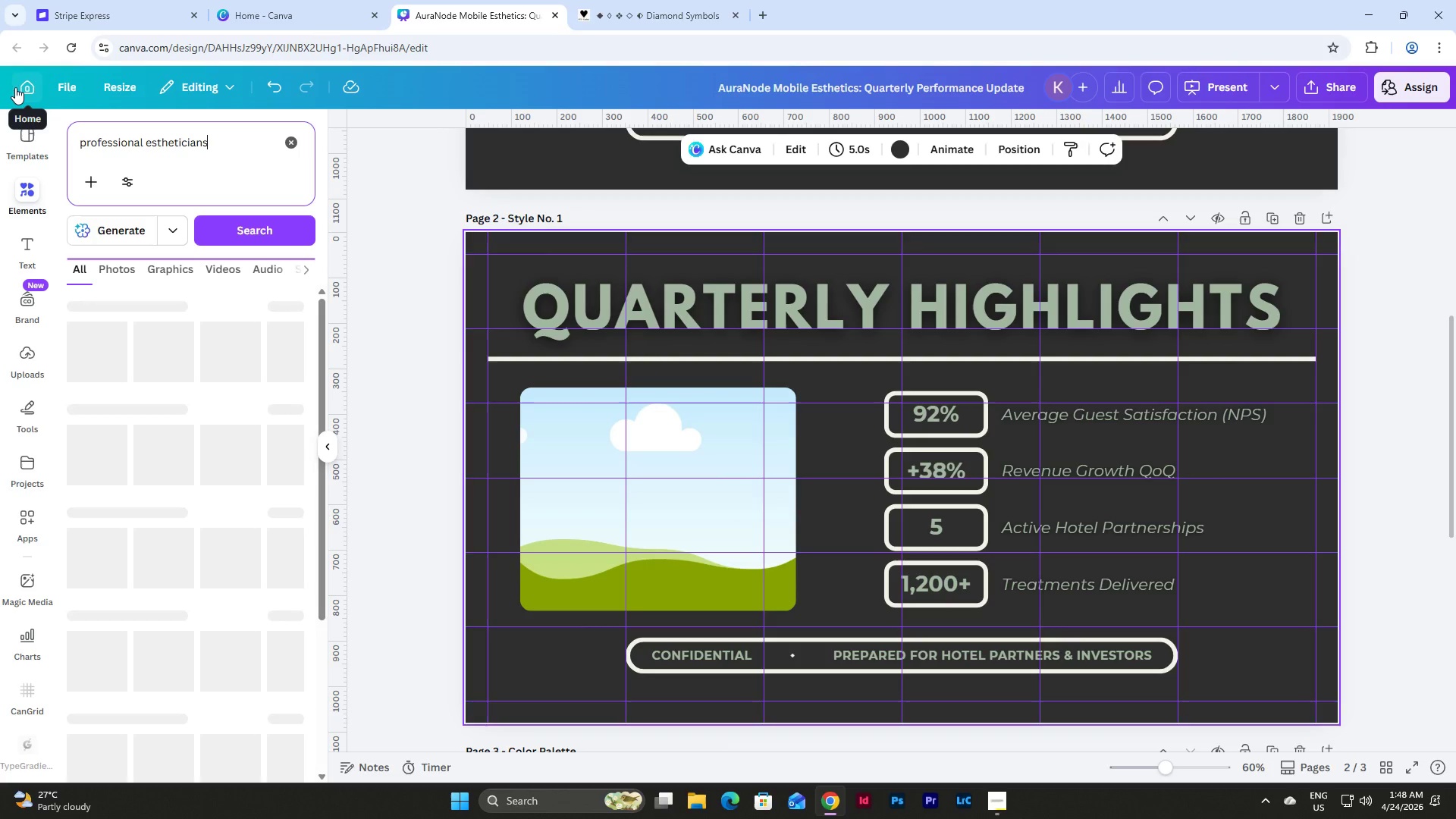 
key(Enter)
 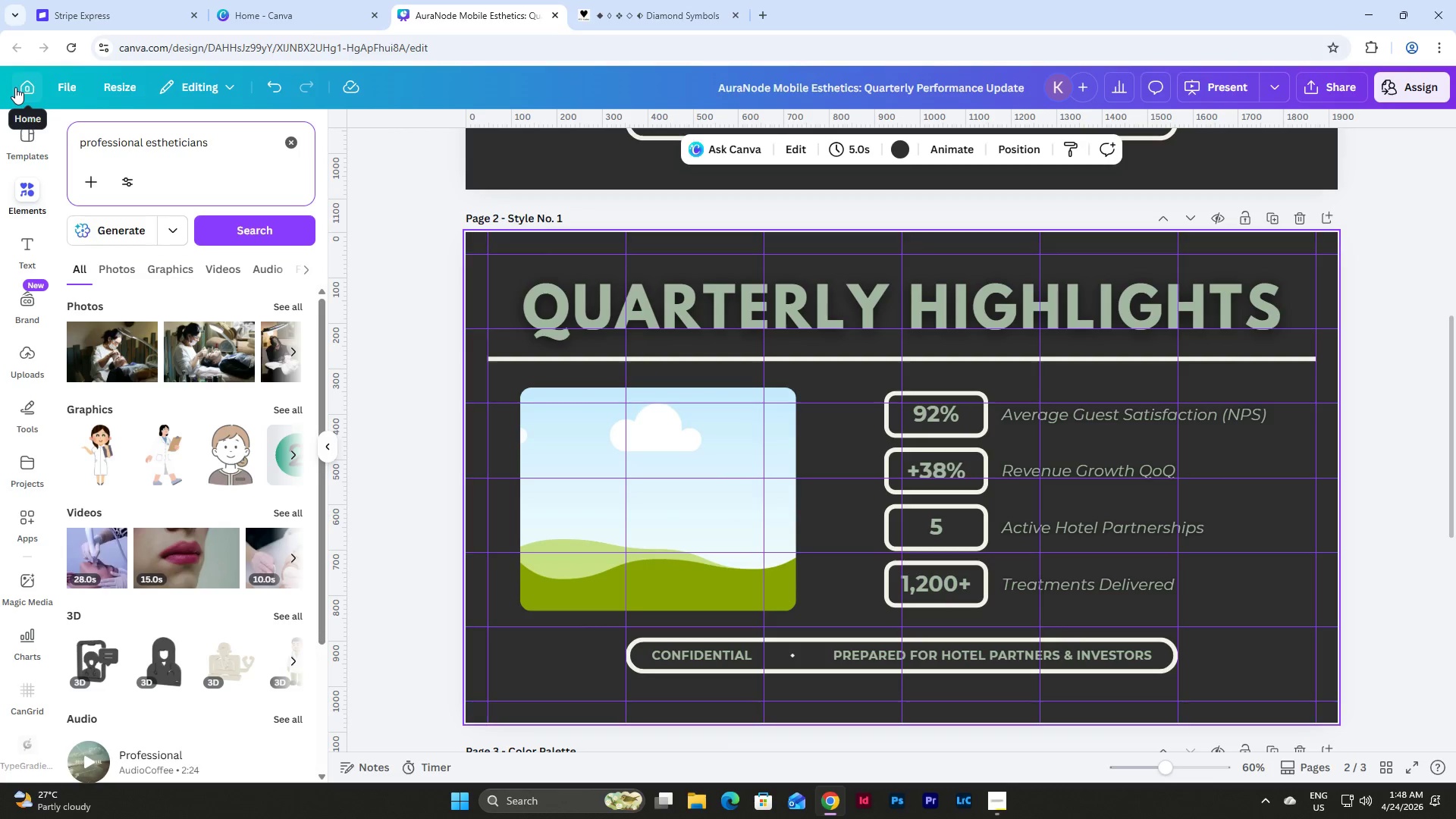 
left_click([277, 303])
 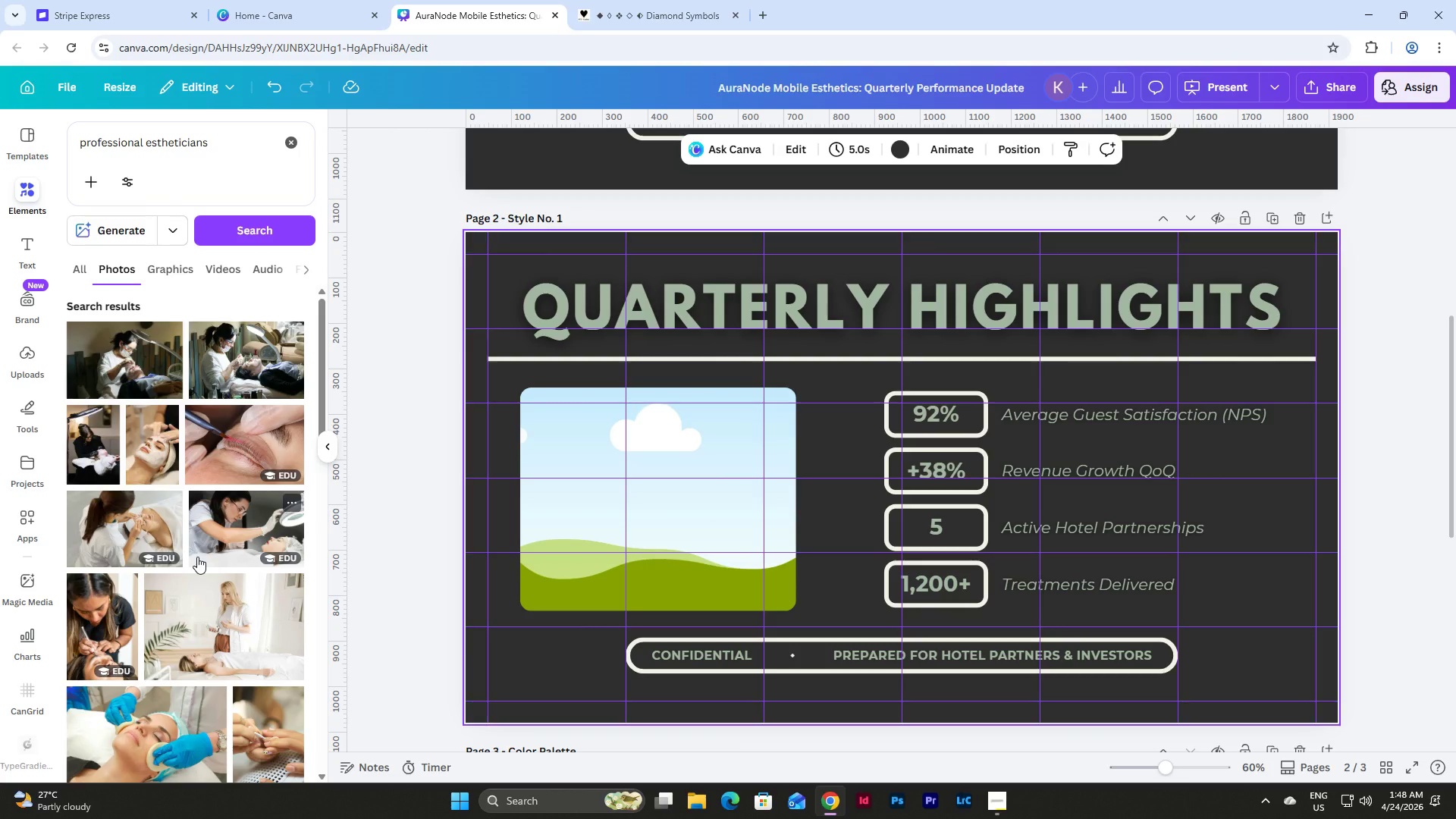 
left_click_drag(start_coordinate=[114, 534], to_coordinate=[639, 502])
 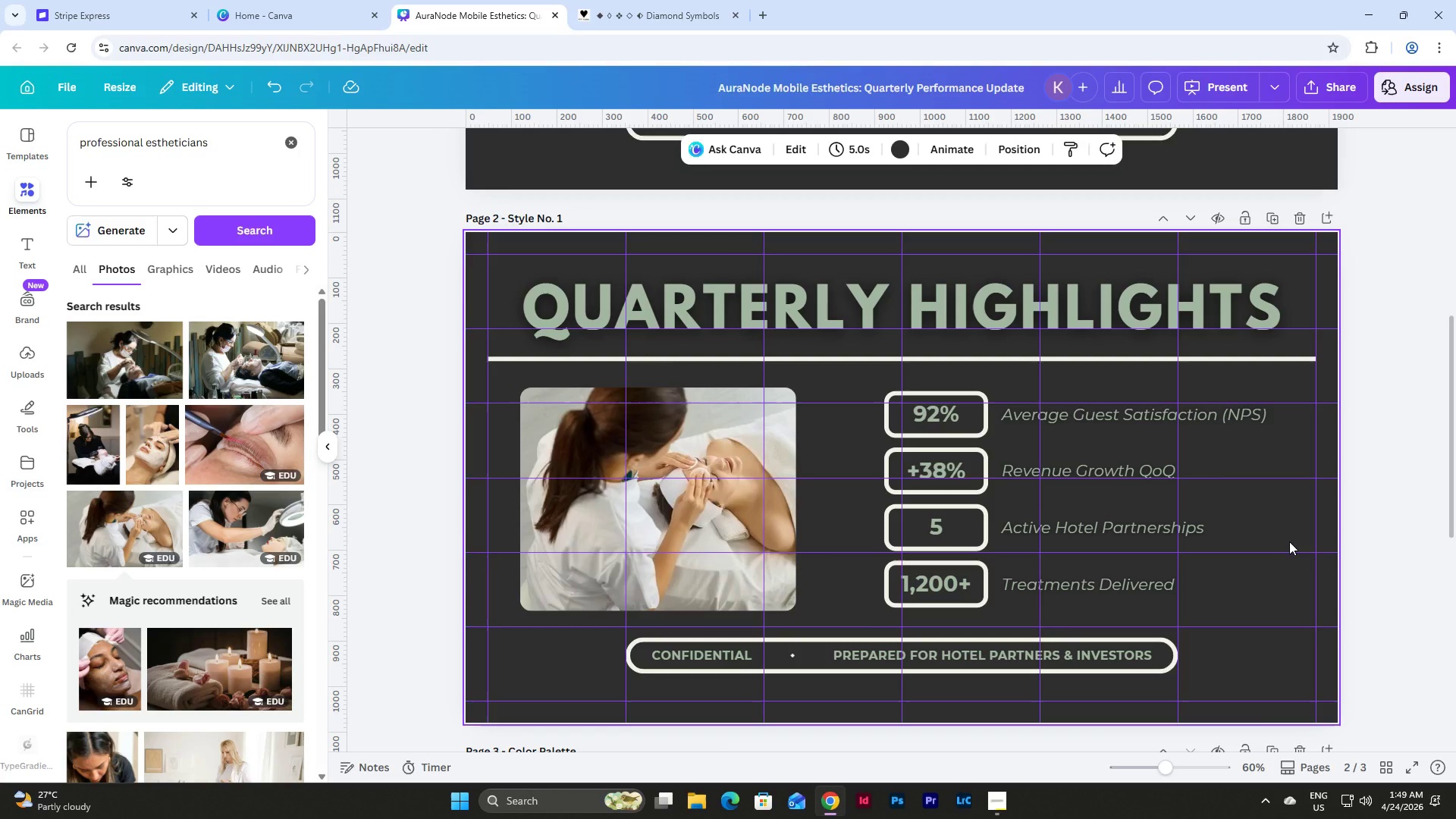 
wait(52.39)
 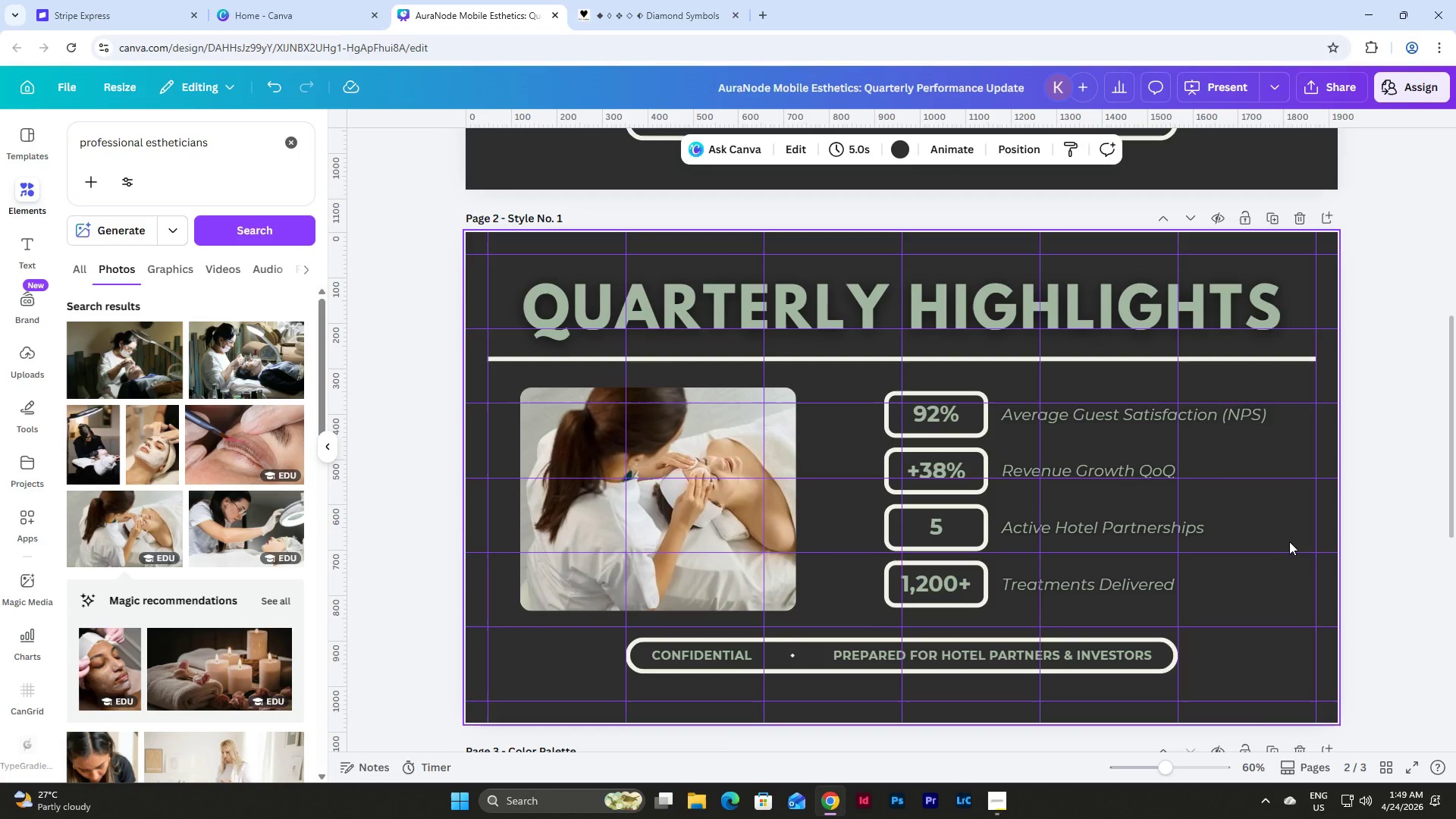 
left_click([1294, 664])
 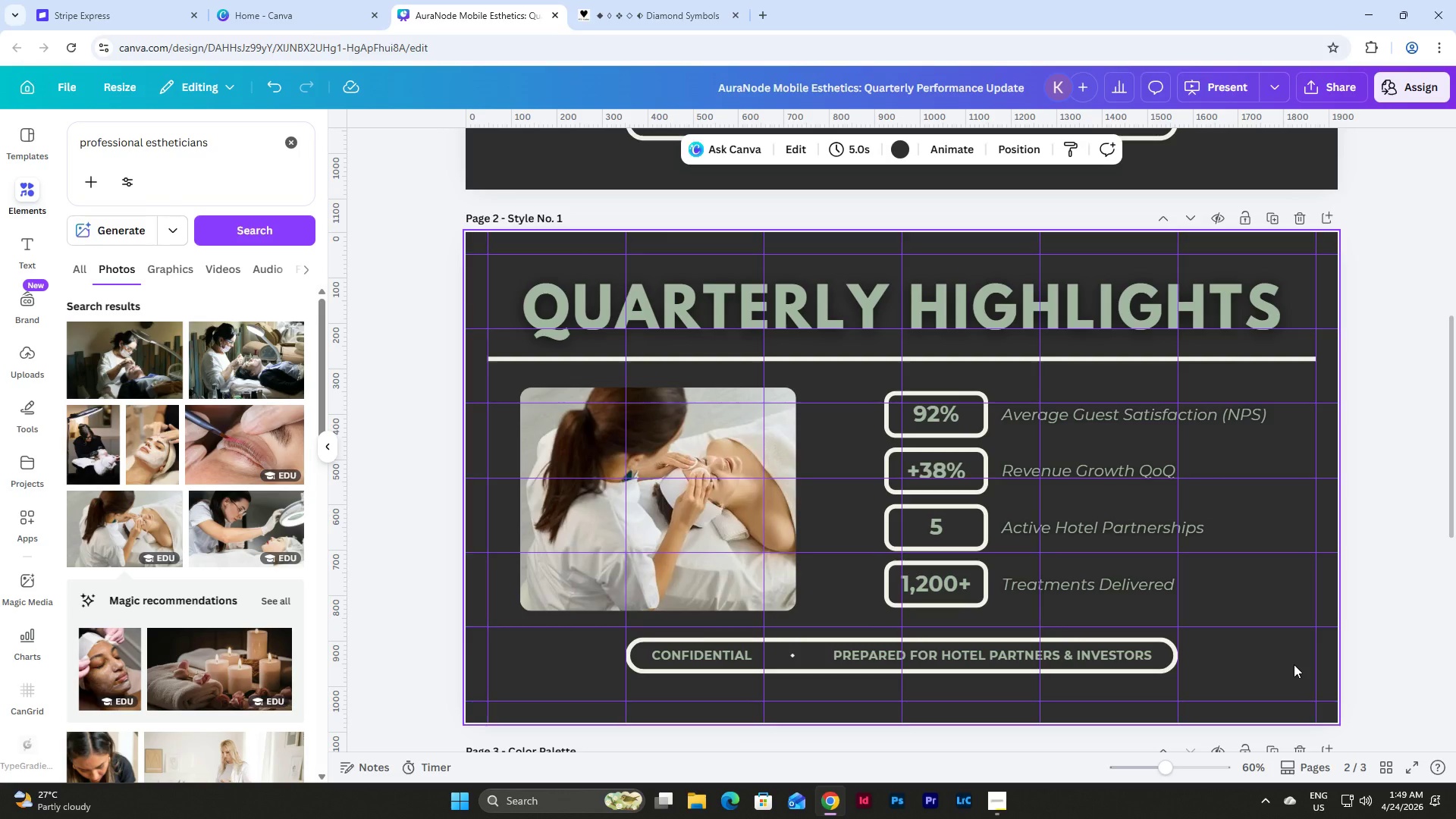 
scroll: coordinate [1294, 664], scroll_direction: down, amount: 2.0
 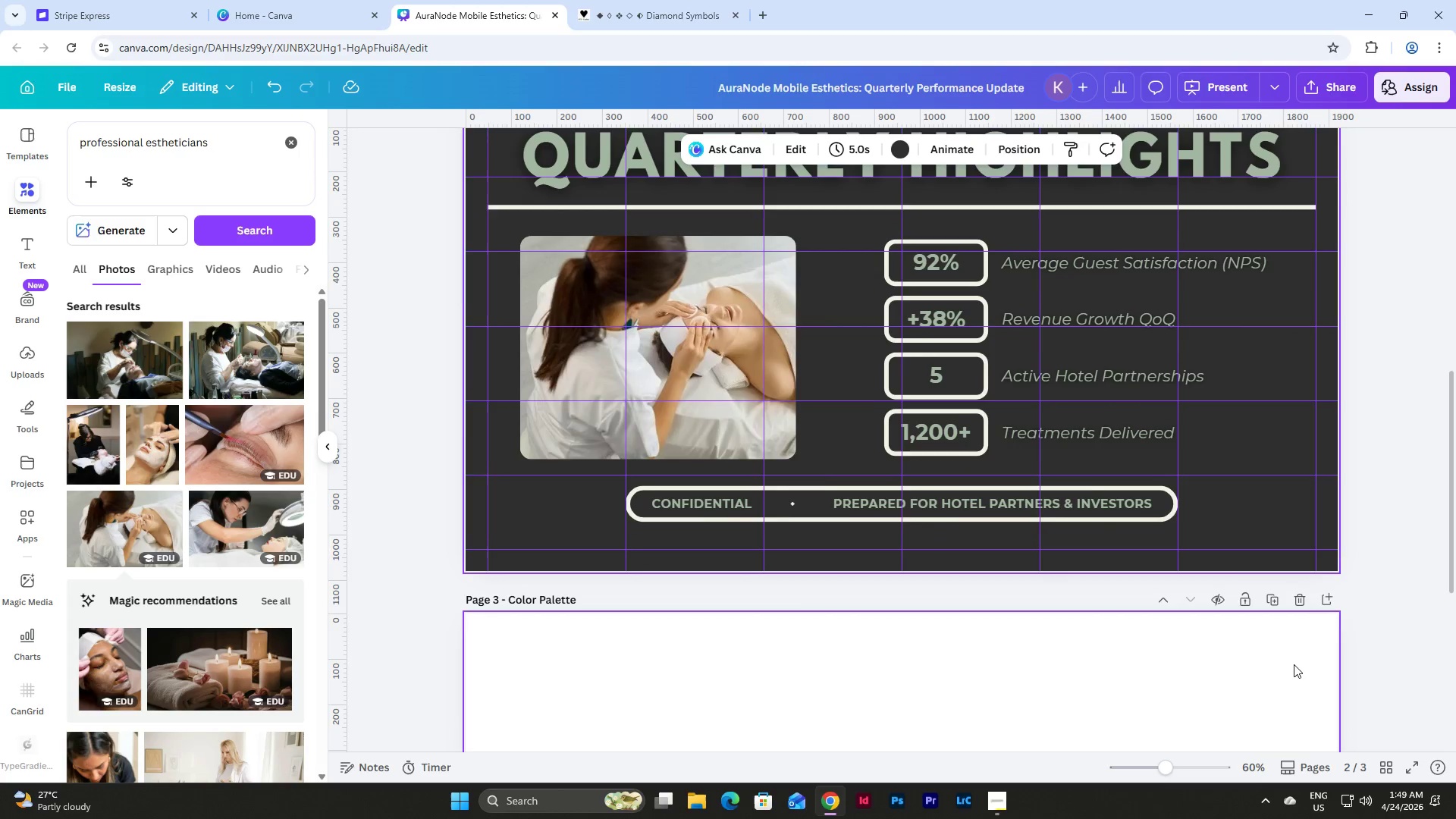 
scroll: coordinate [1294, 664], scroll_direction: up, amount: 2.0
 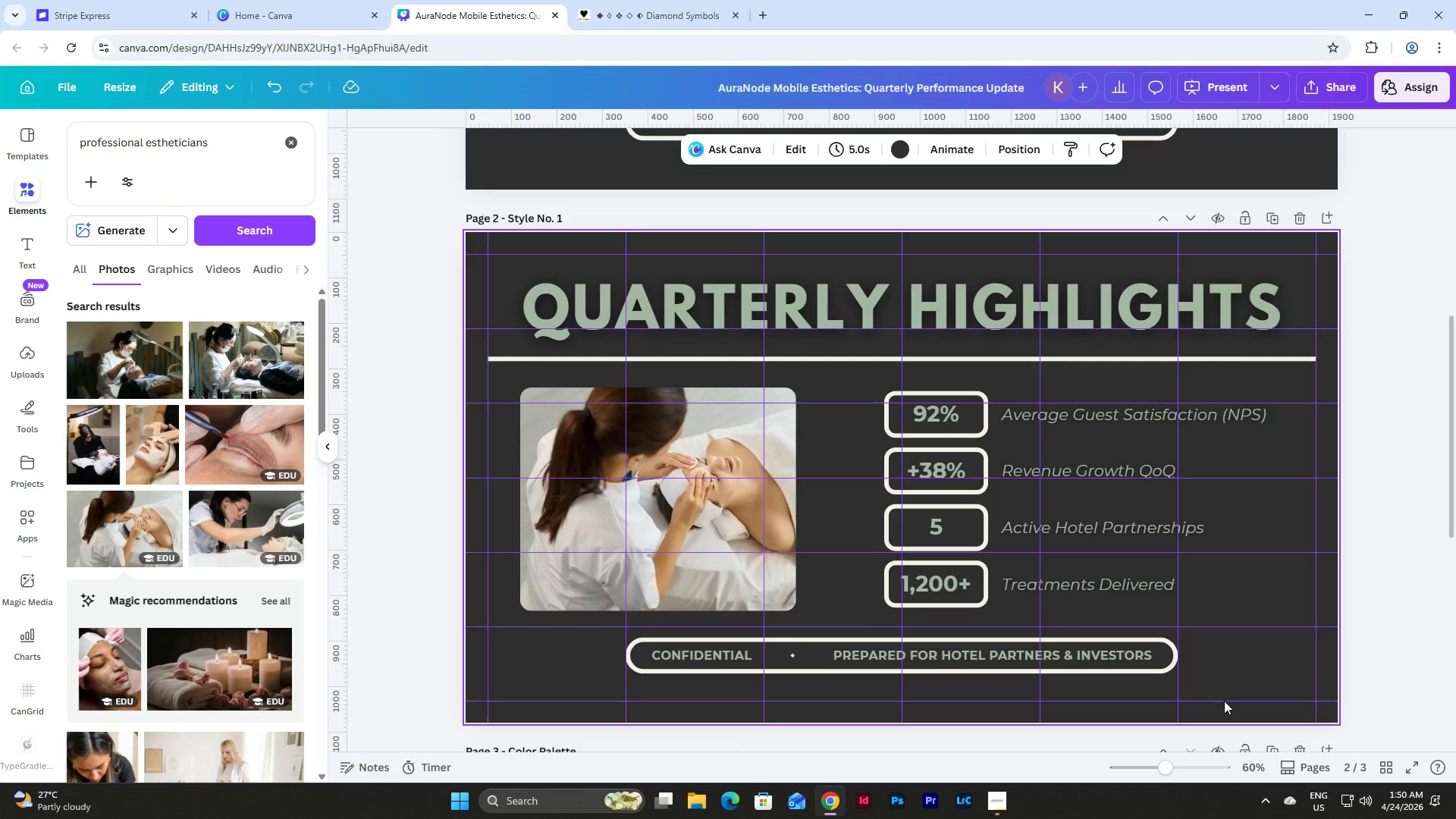 
wait(34.3)
 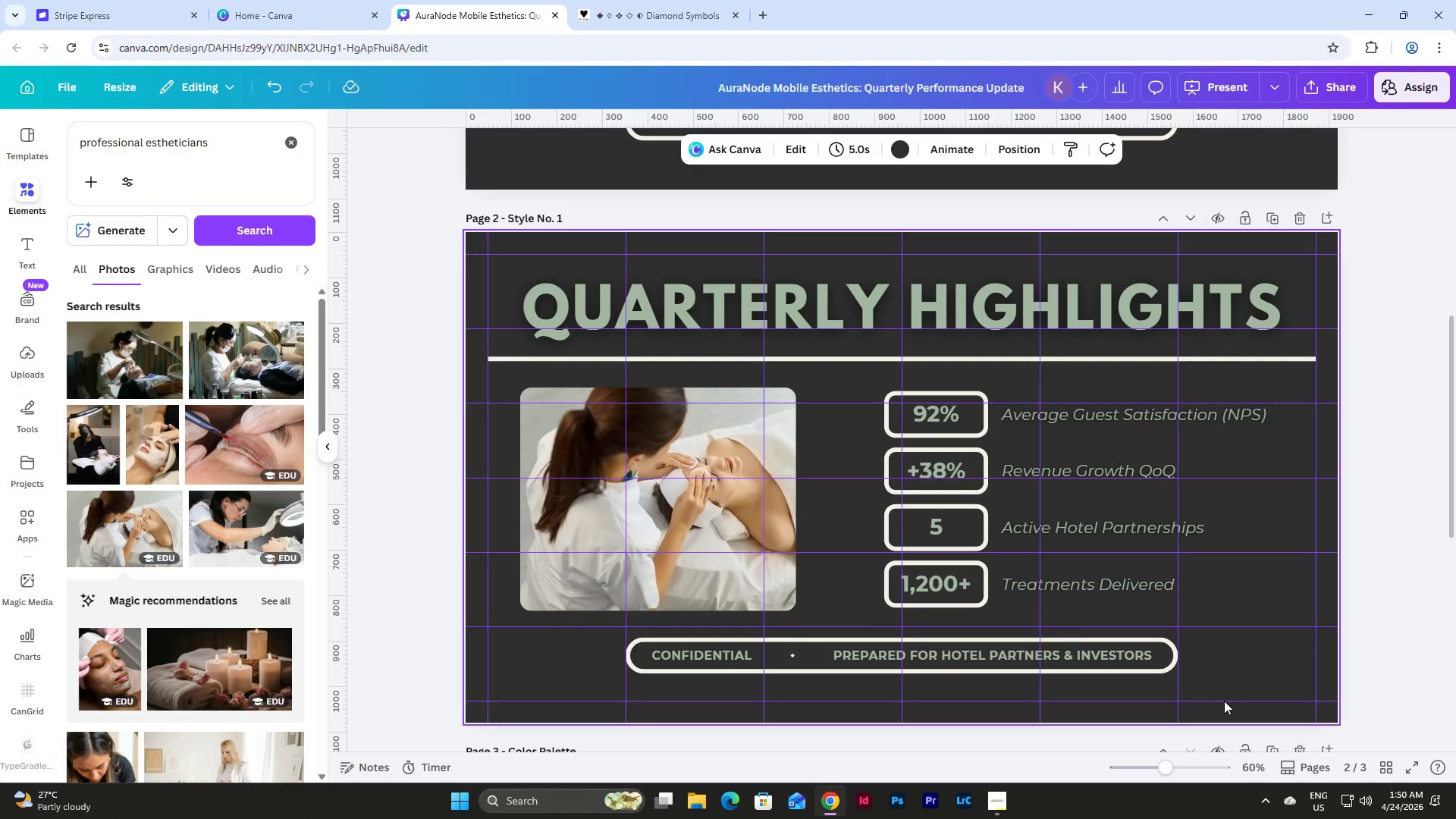 
left_click([1271, 219])
 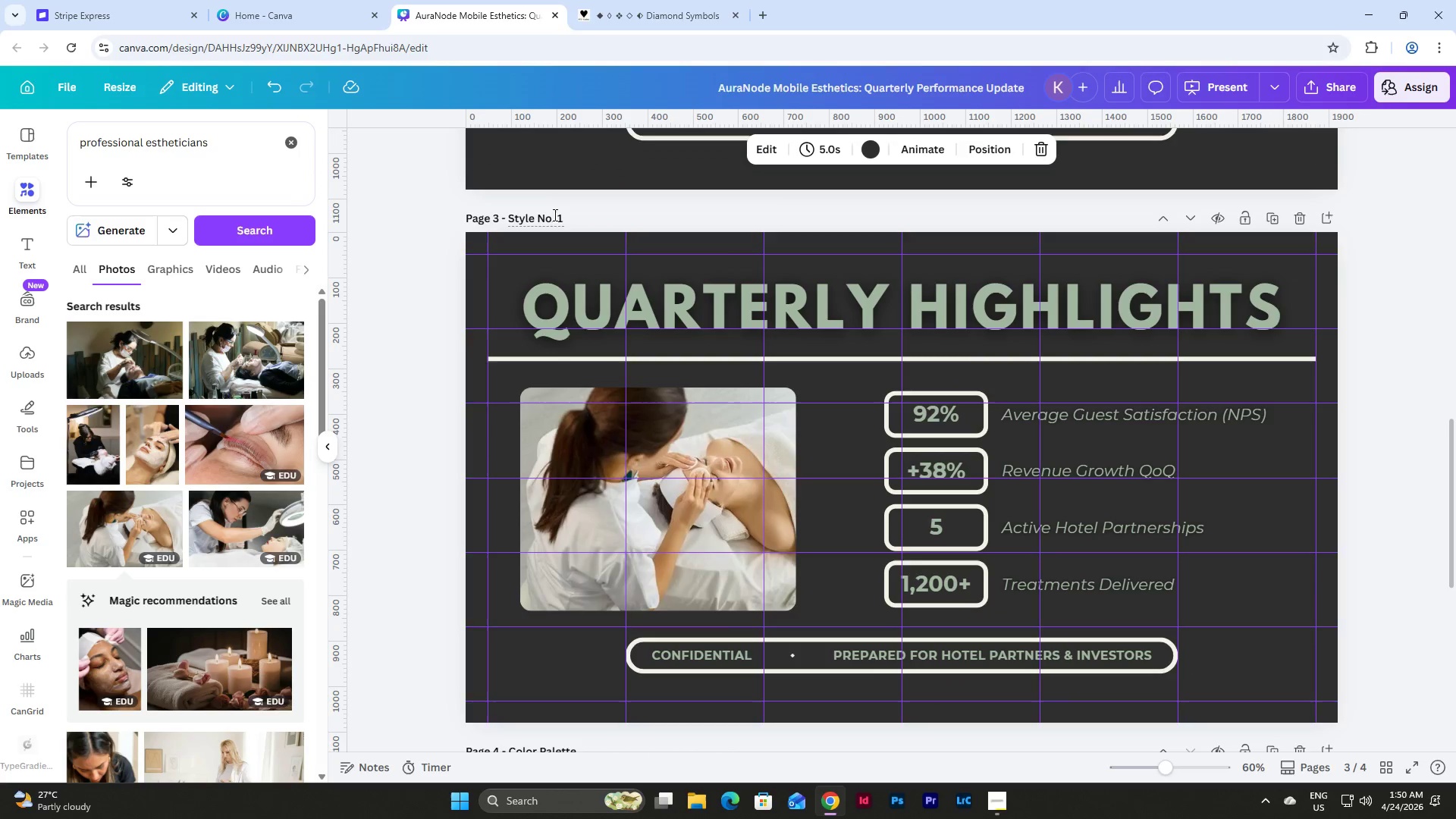 
left_click_drag(start_coordinate=[557, 216], to_coordinate=[582, 219])
 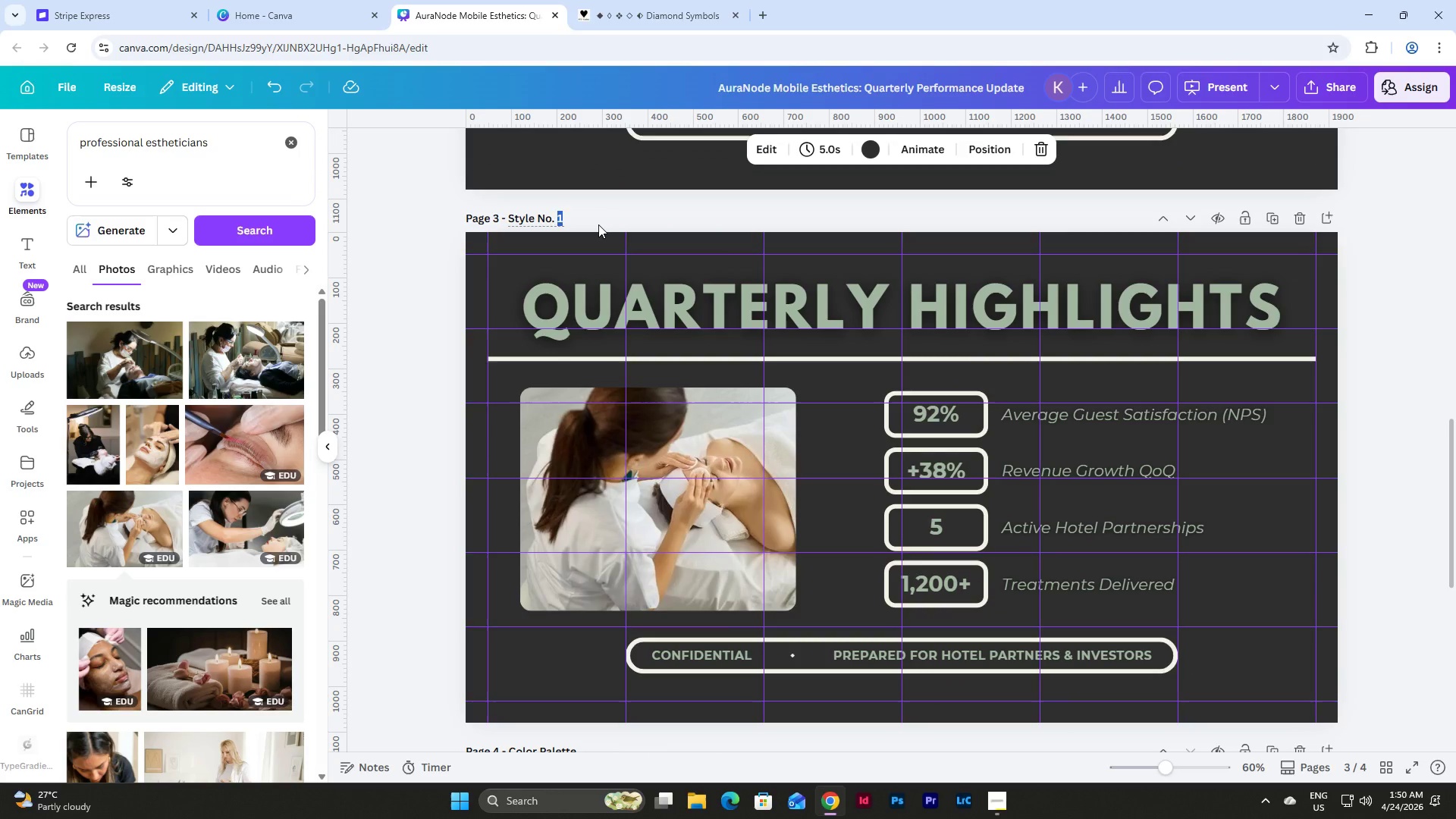 
key(Backspace)
 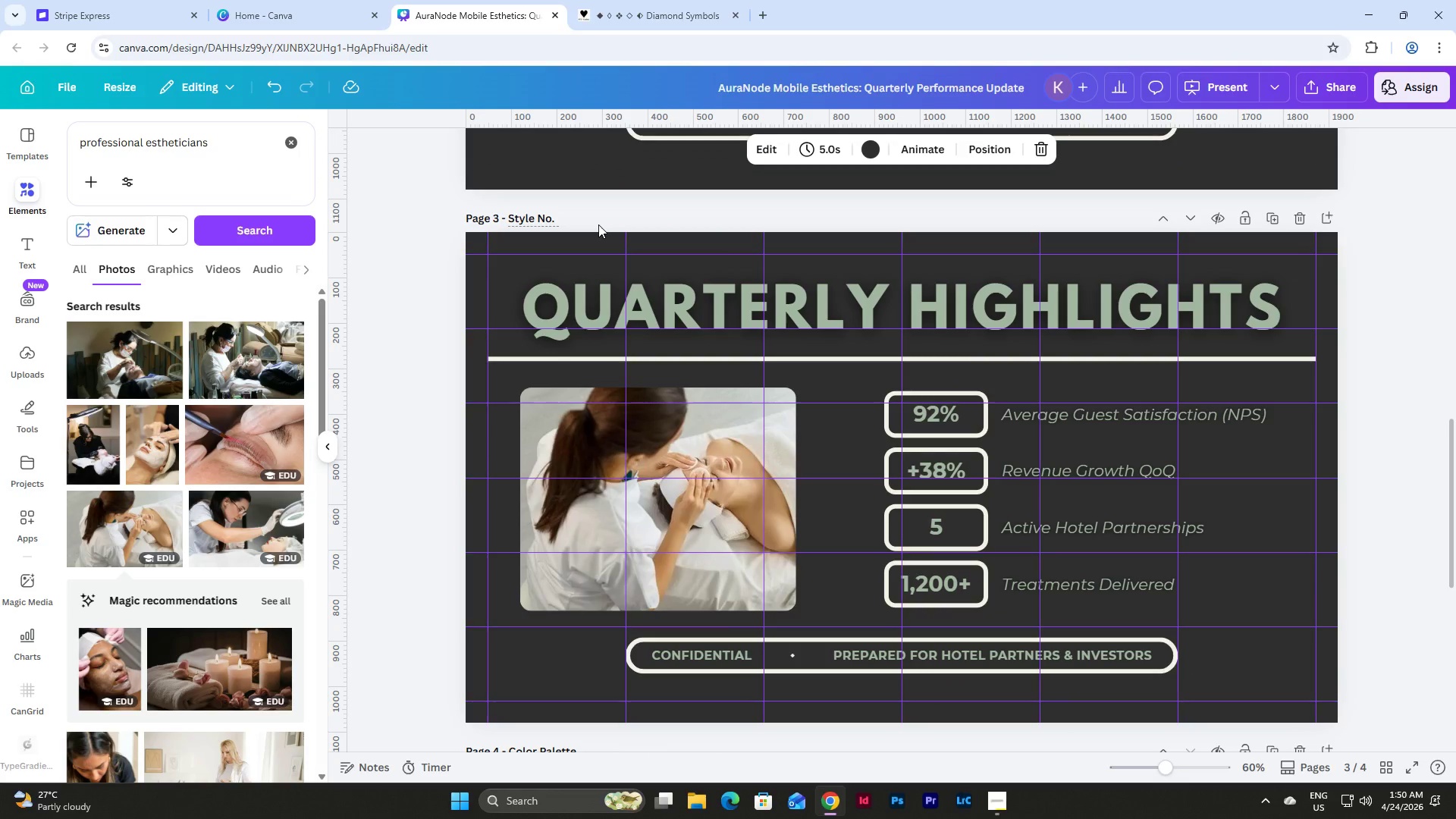 
key(Numpad2)
 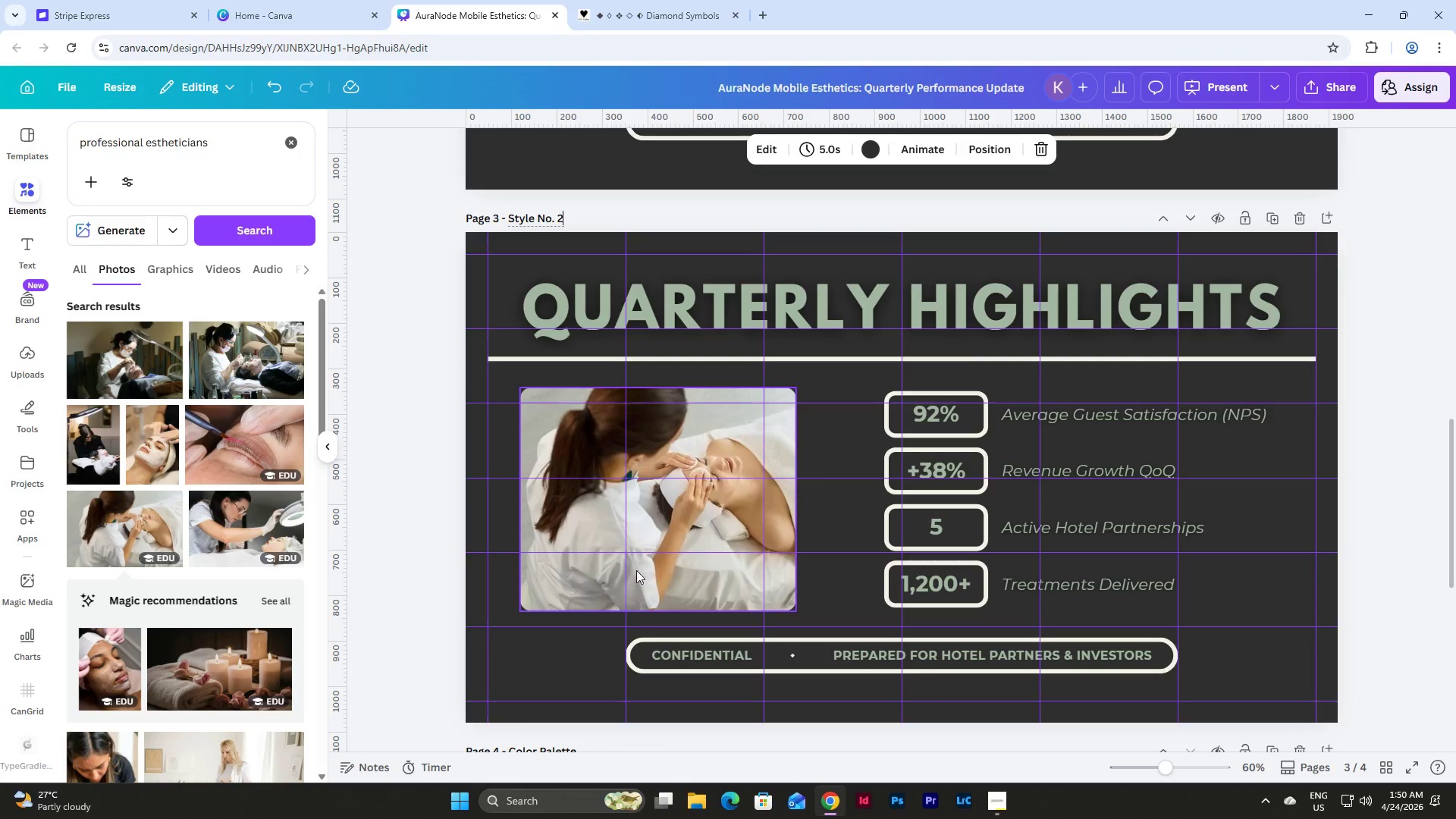 
left_click([661, 708])
 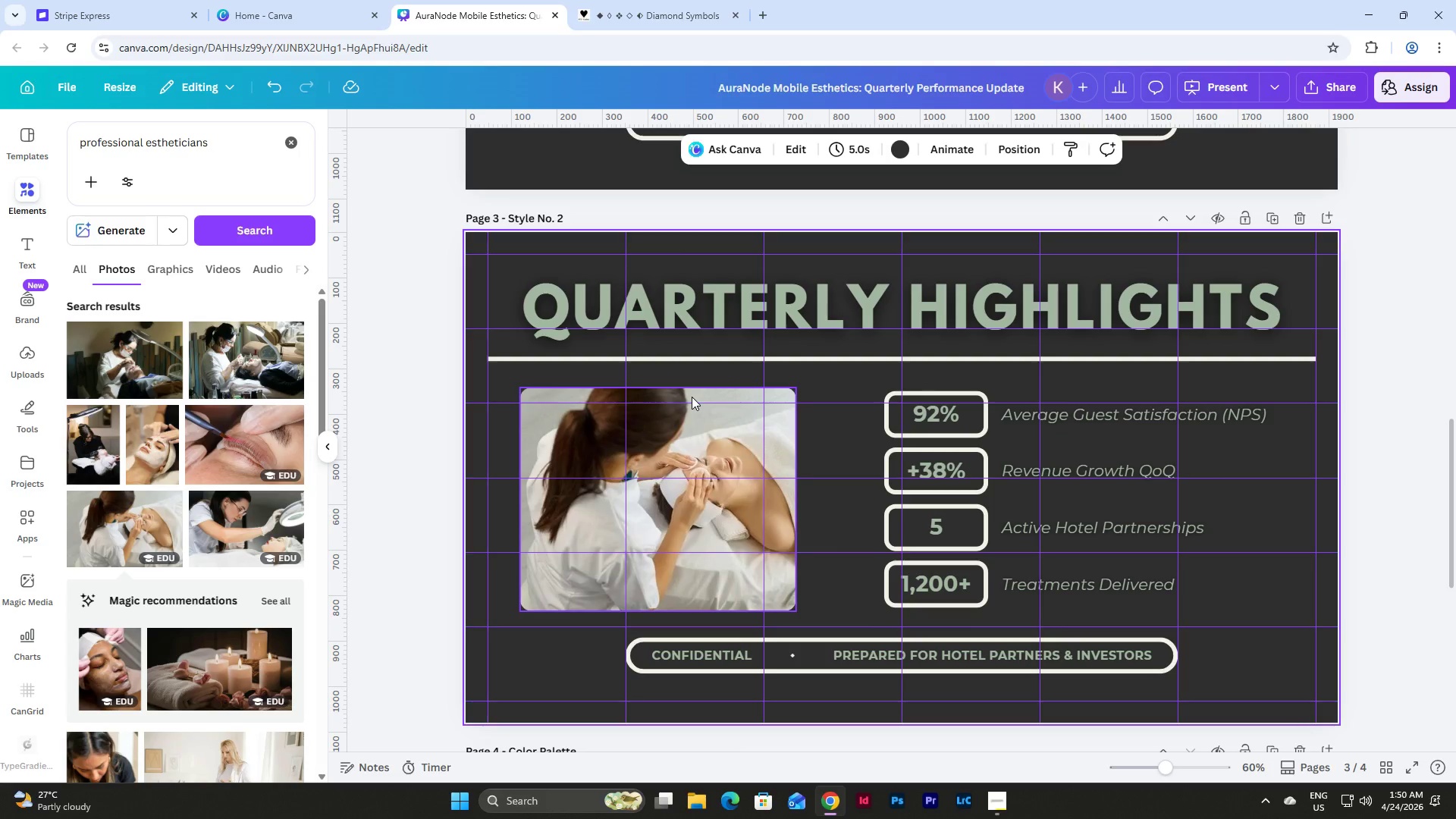 
wait(12.44)
 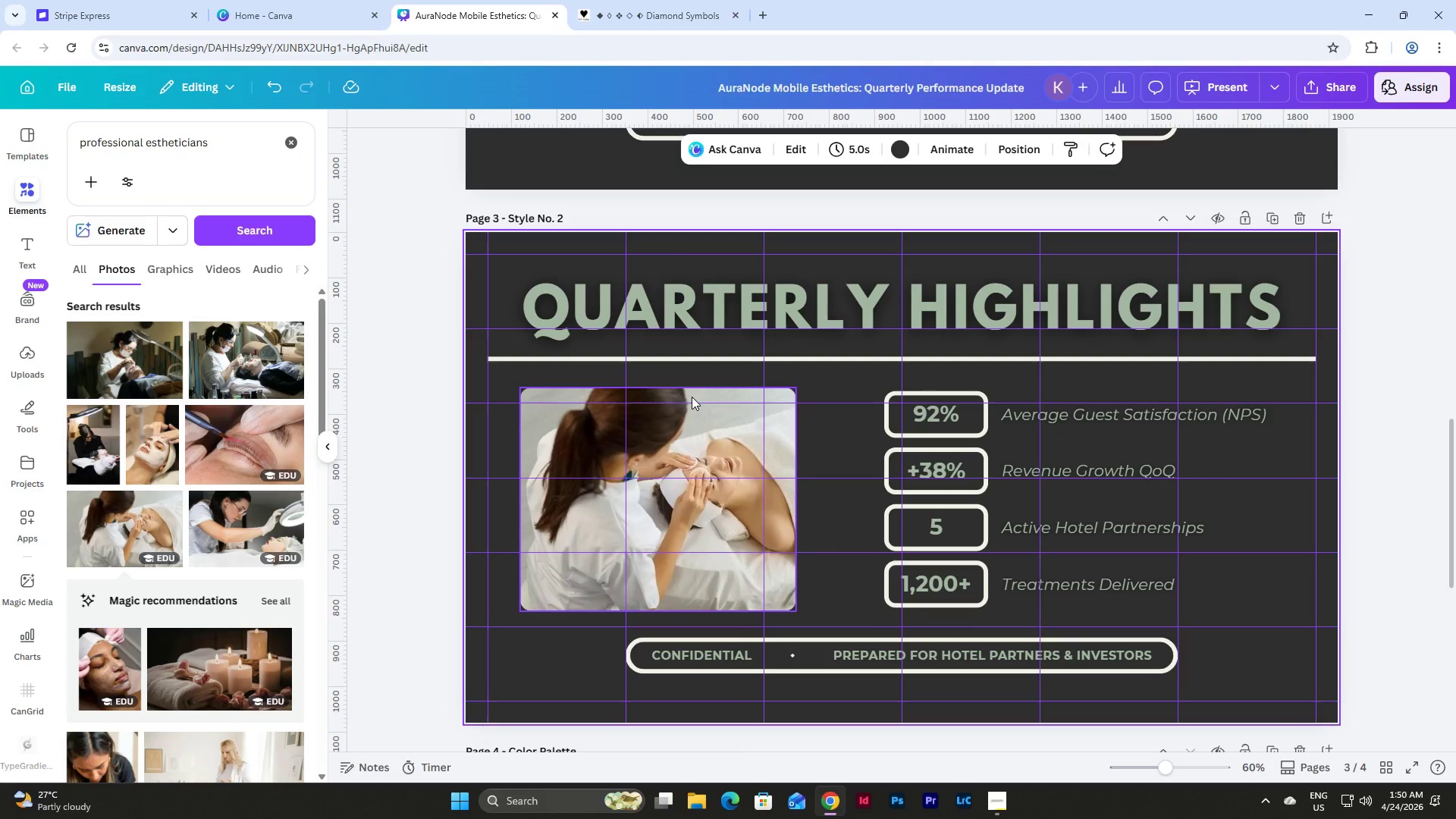 
scroll: coordinate [1249, 610], scroll_direction: up, amount: 7.0
 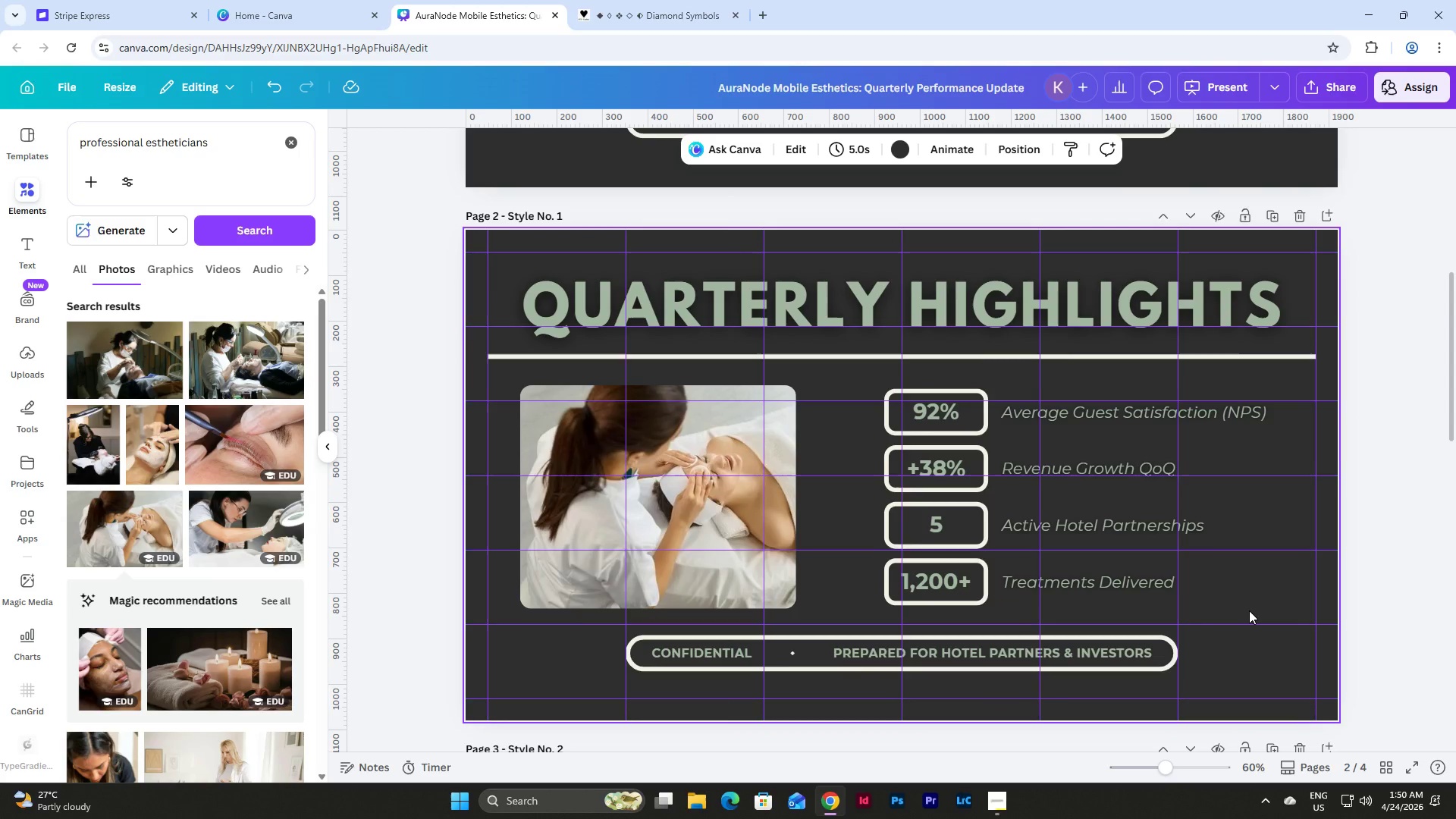 
scroll: coordinate [1249, 610], scroll_direction: down, amount: 1.0
 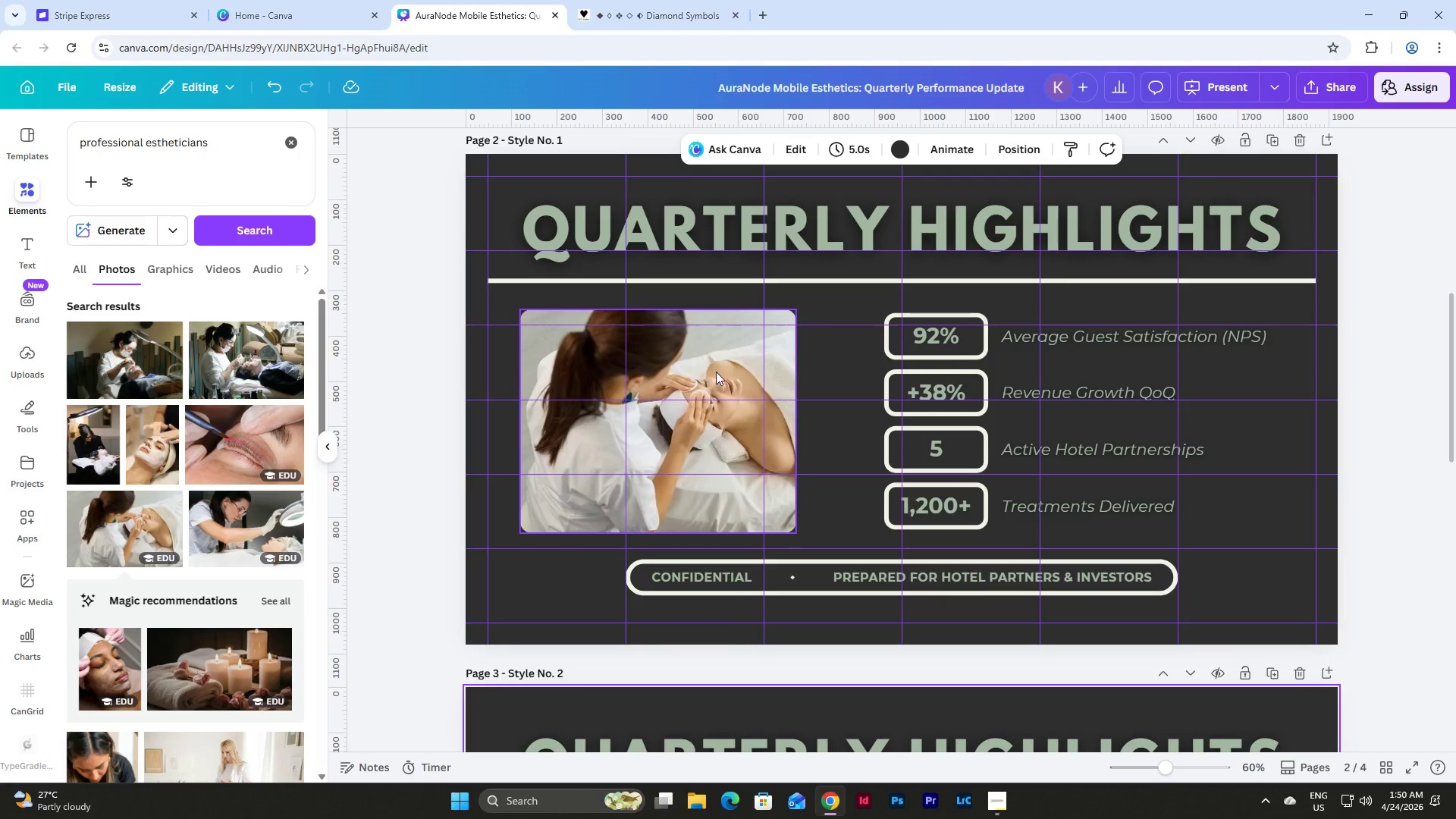 
left_click([716, 372])
 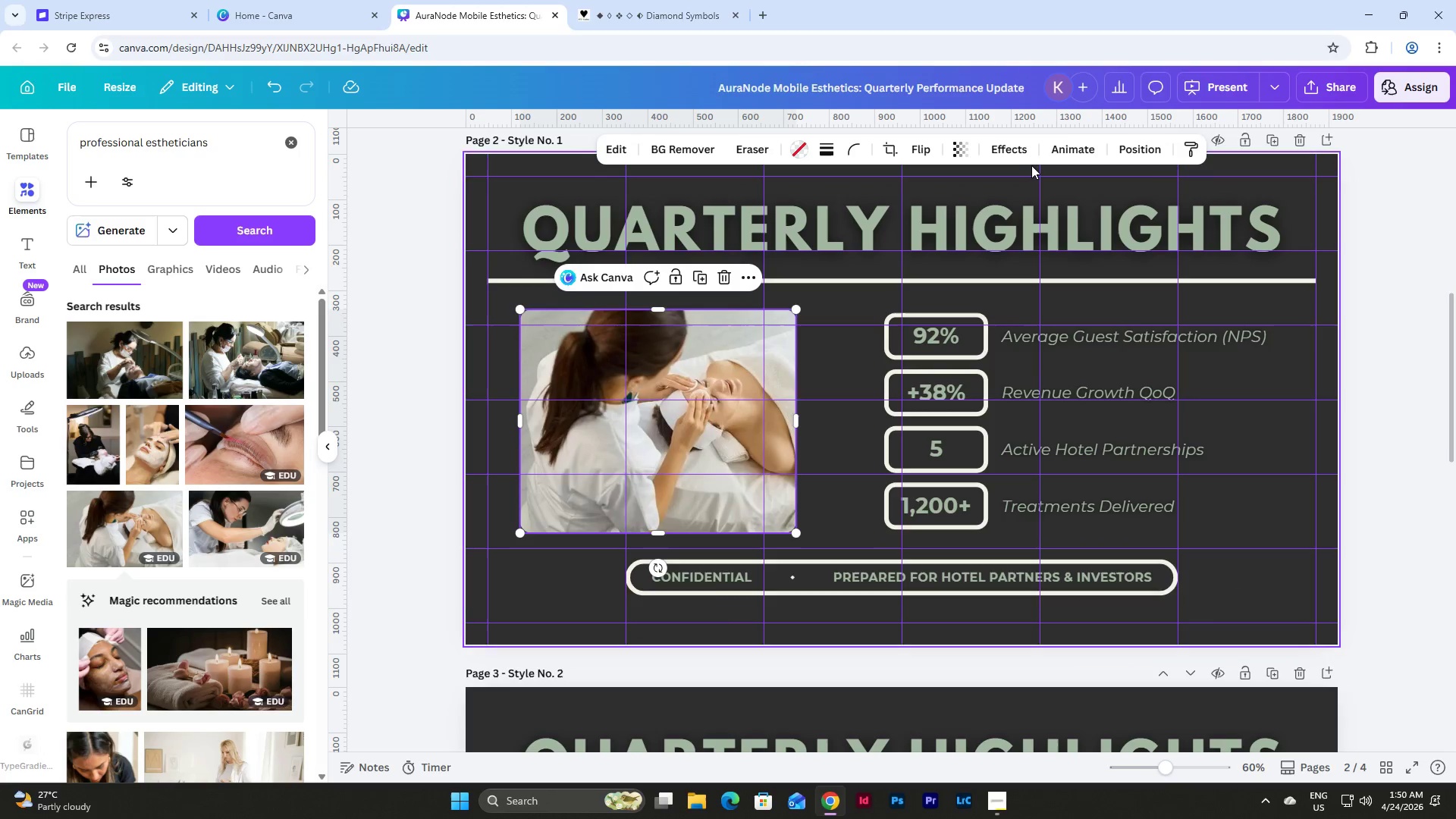 
left_click([1012, 147])
 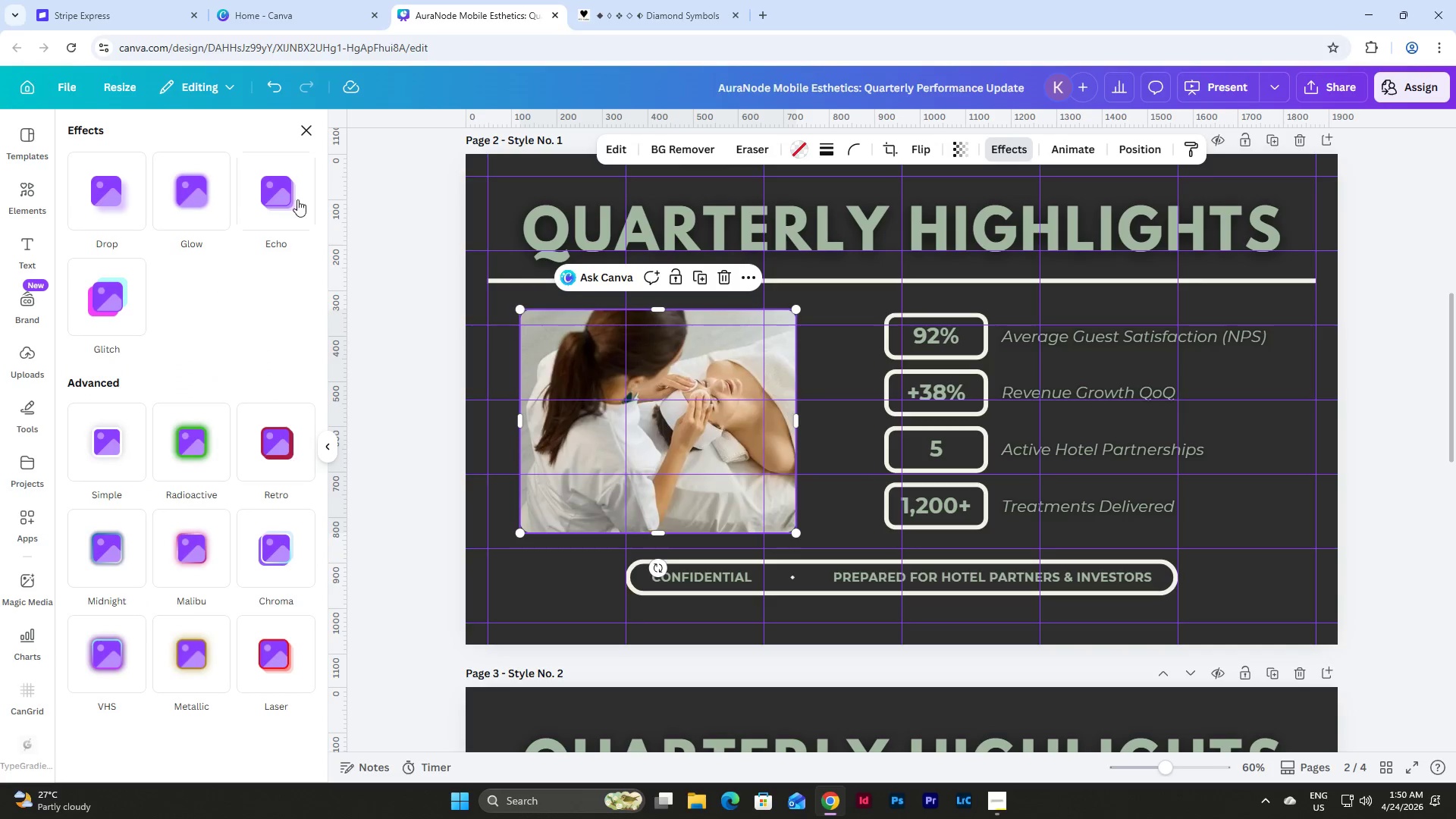 
left_click([173, 205])
 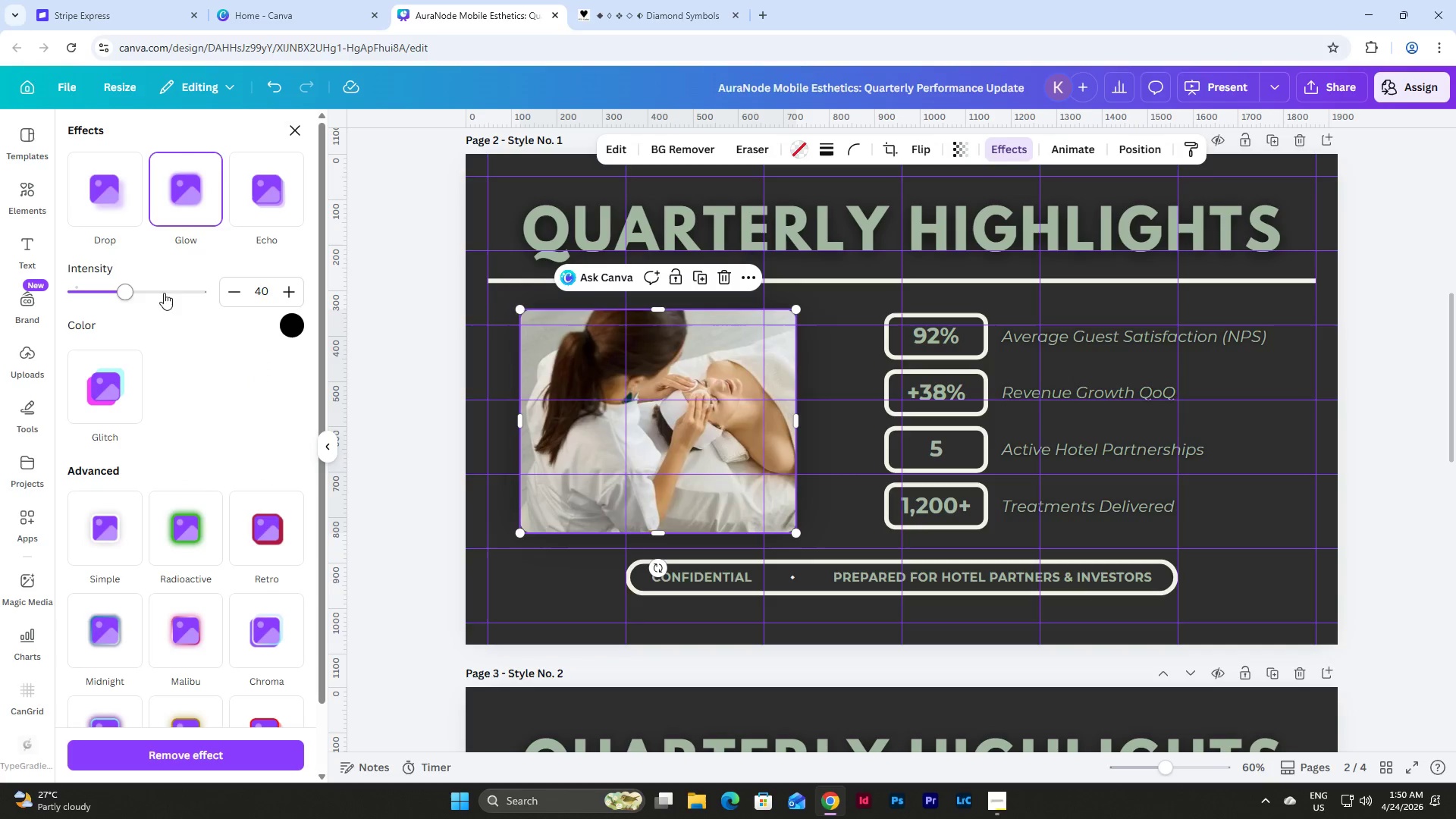 
left_click_drag(start_coordinate=[117, 293], to_coordinate=[268, 316])
 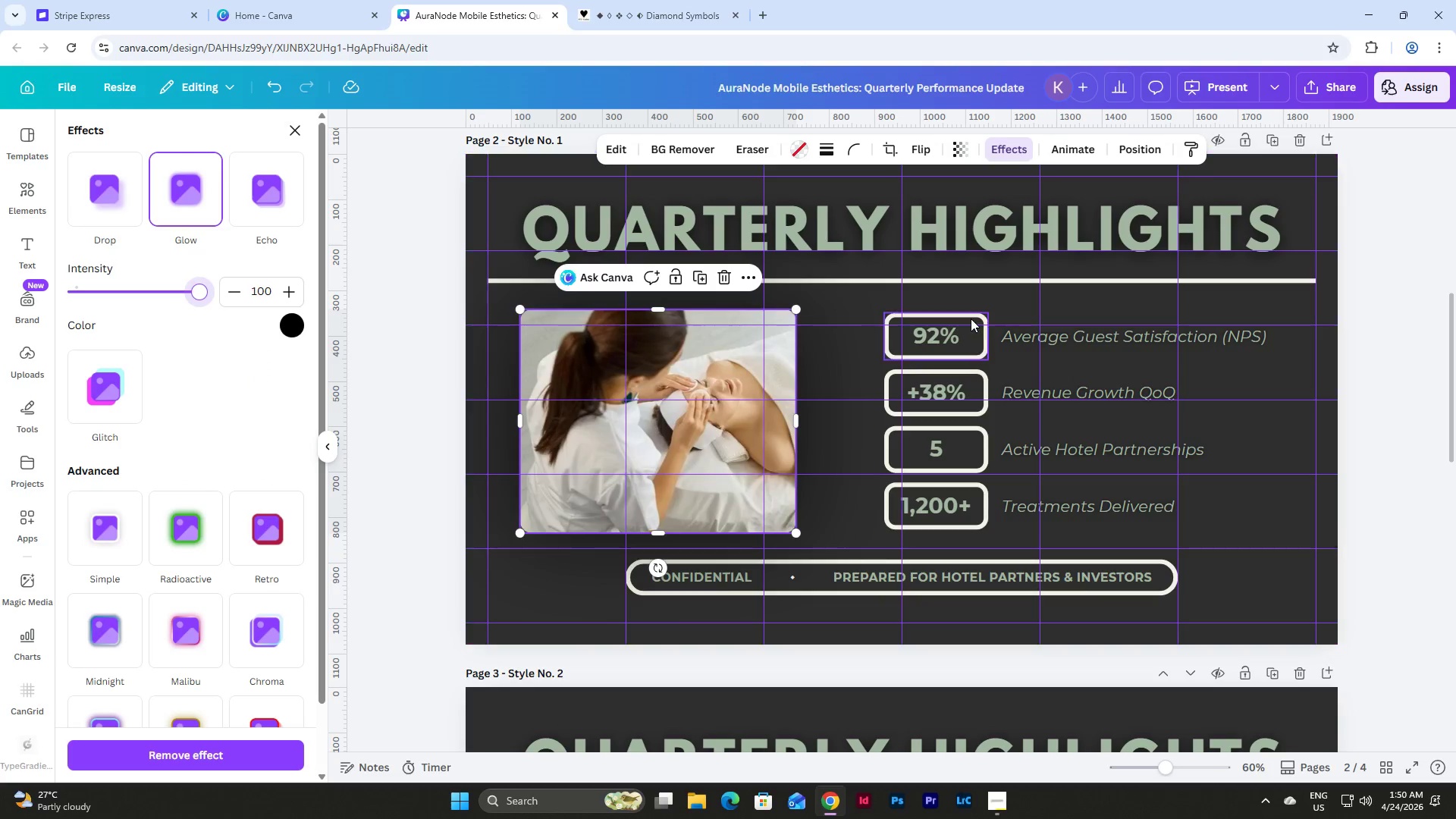 
left_click([971, 318])
 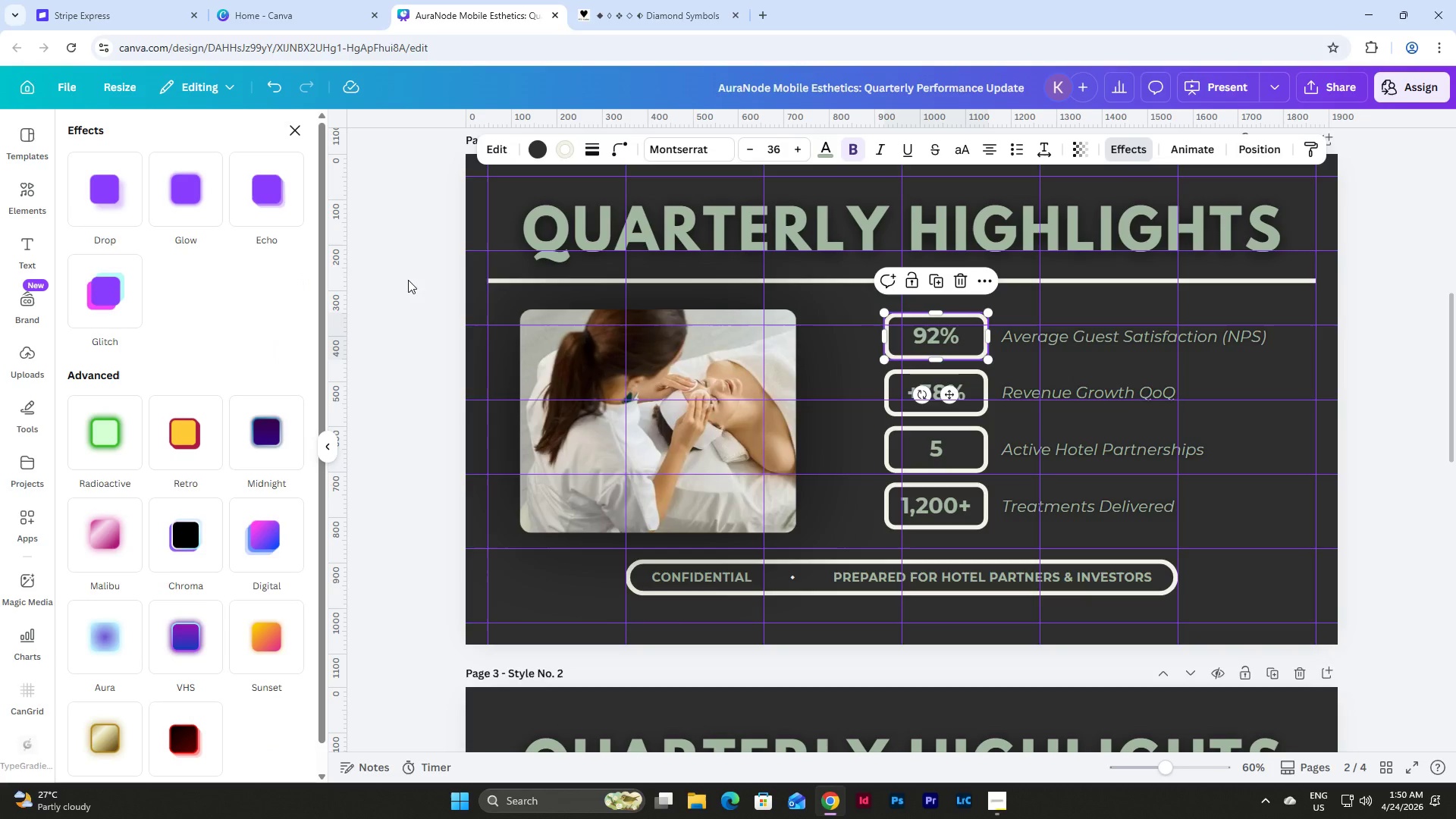 
hold_key(key=ShiftLeft, duration=2.05)
left_click([978, 377])
 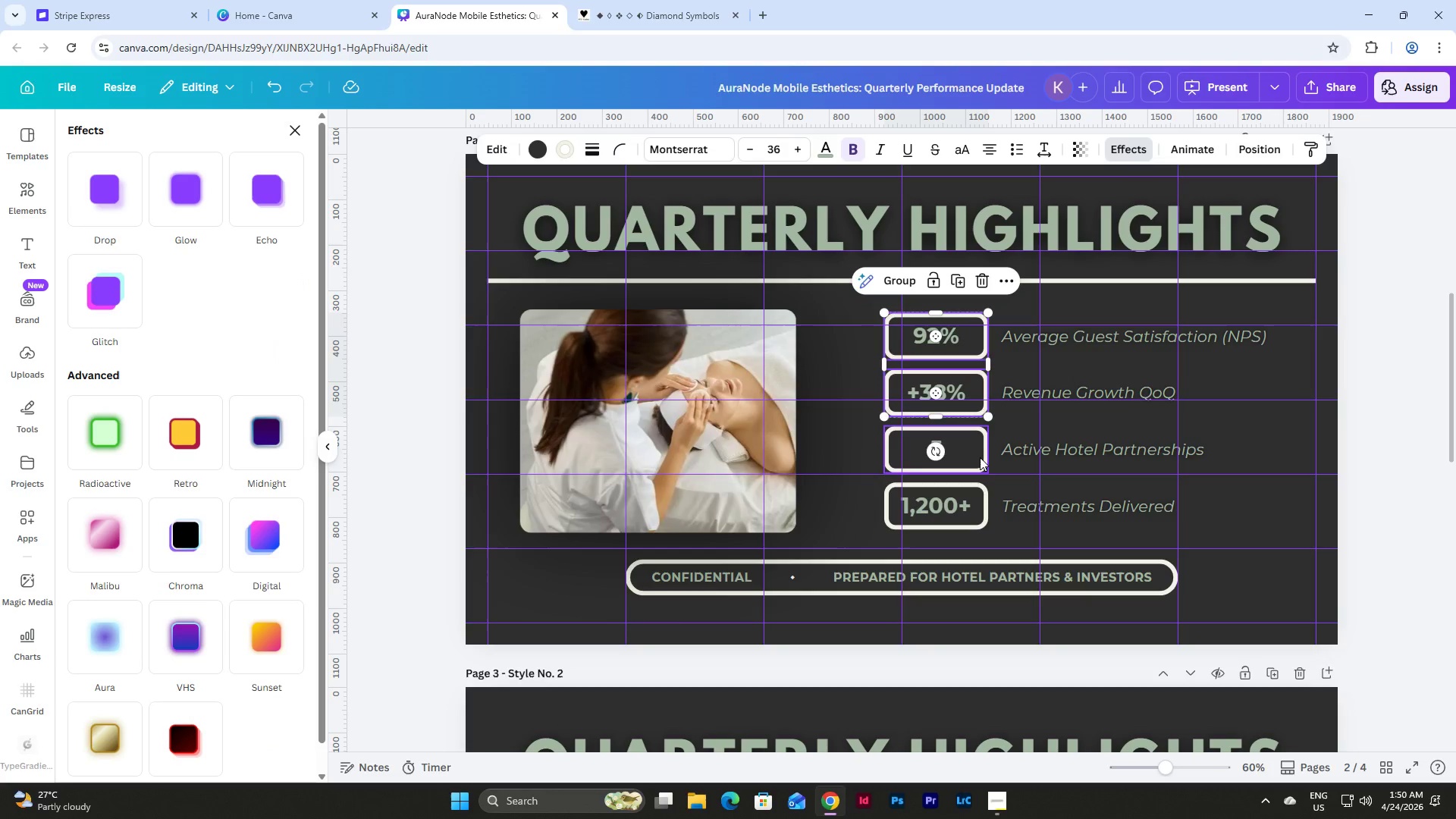 
left_click([980, 457])
 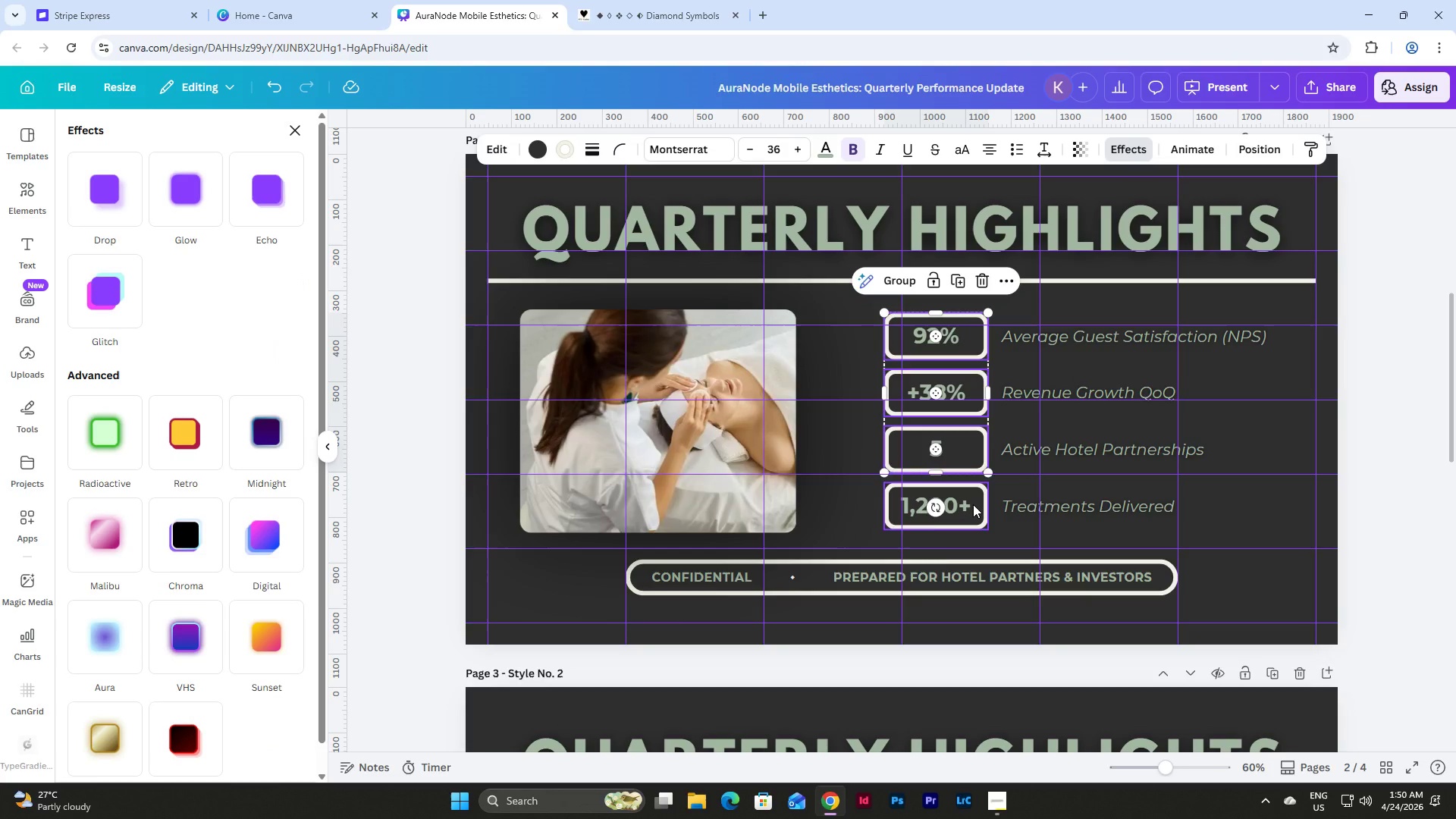 
left_click([973, 504])
 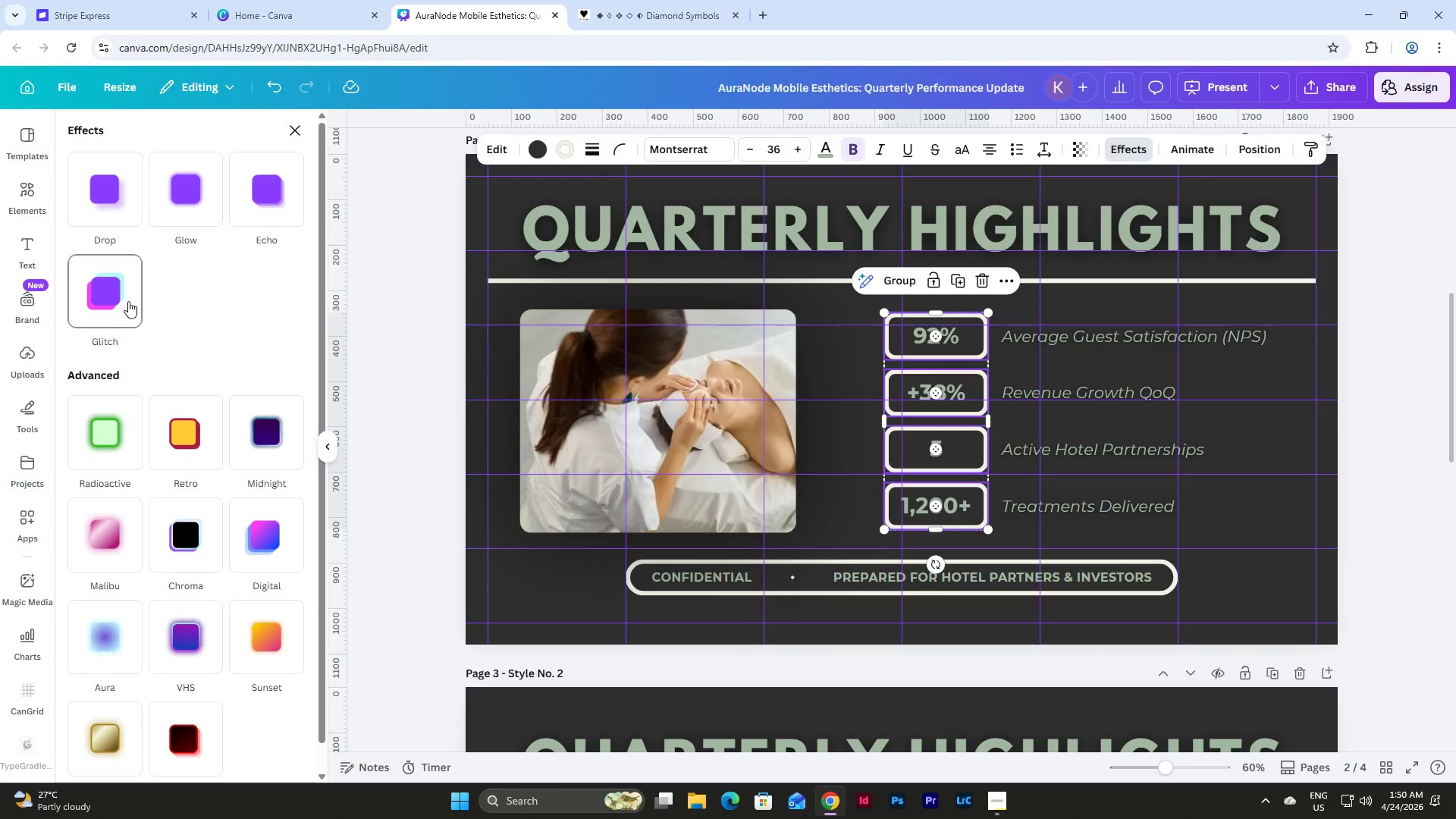 
left_click([175, 208])
 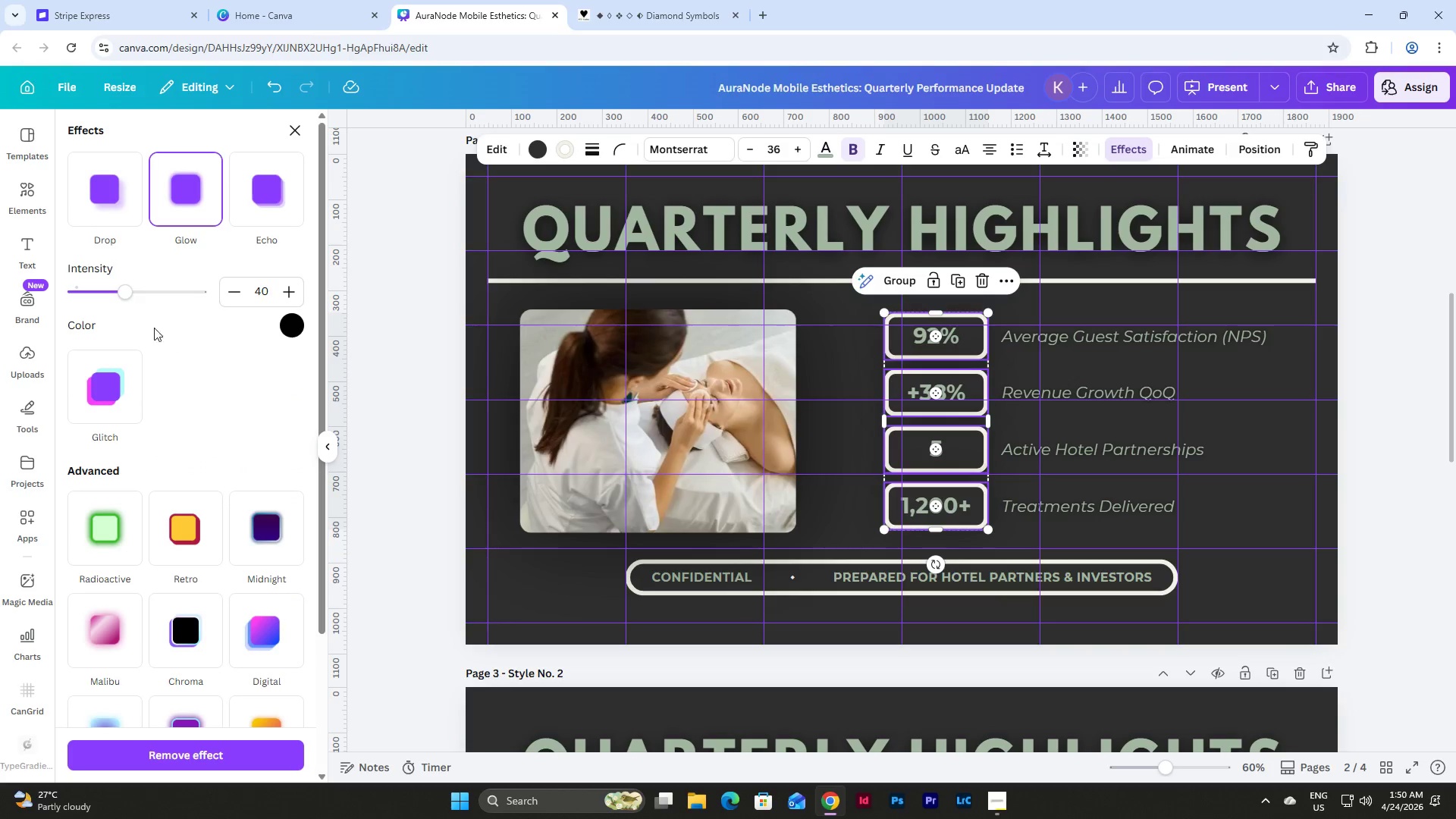 
left_click_drag(start_coordinate=[127, 296], to_coordinate=[237, 314])
 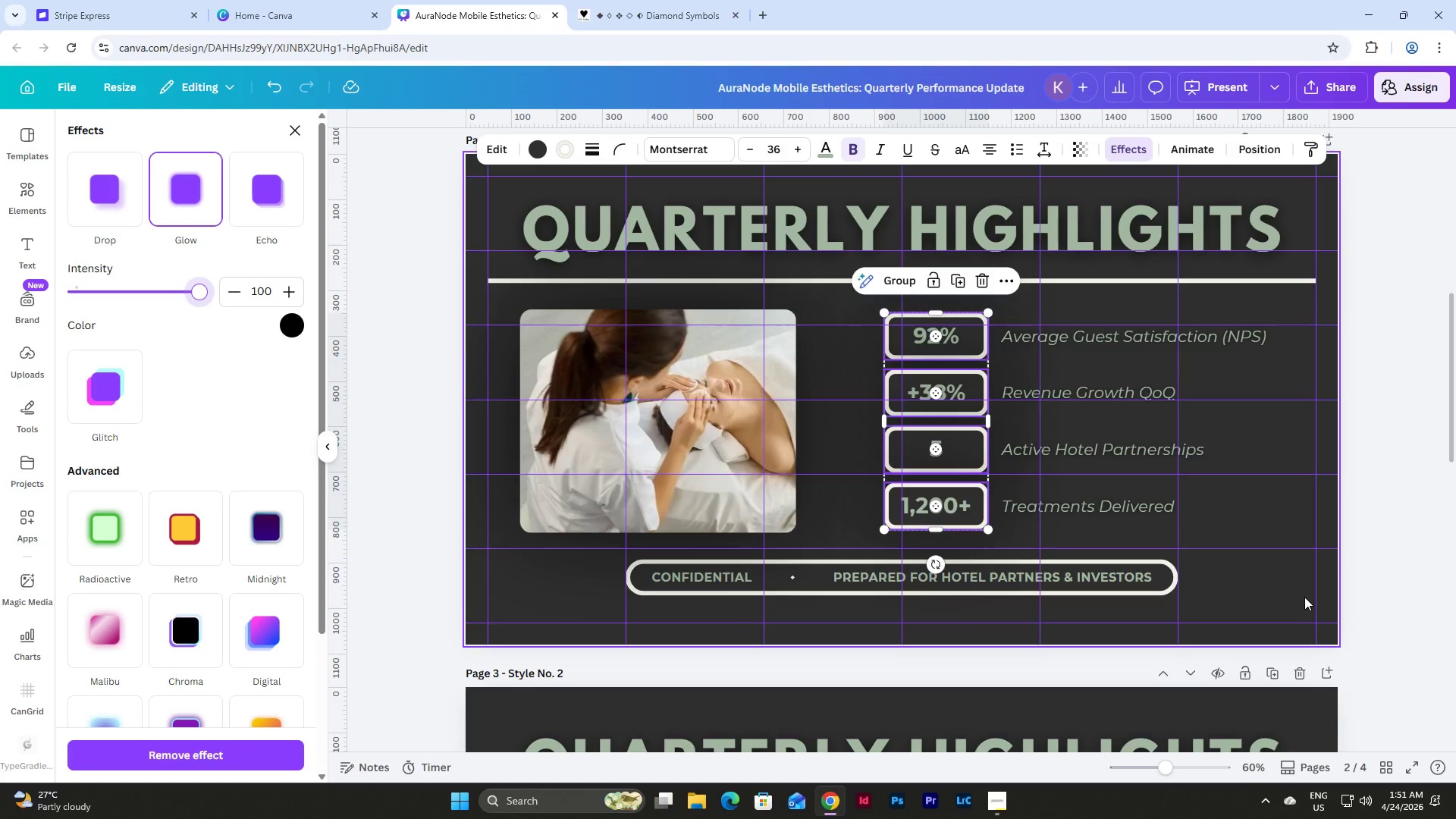 
wait(18.48)
 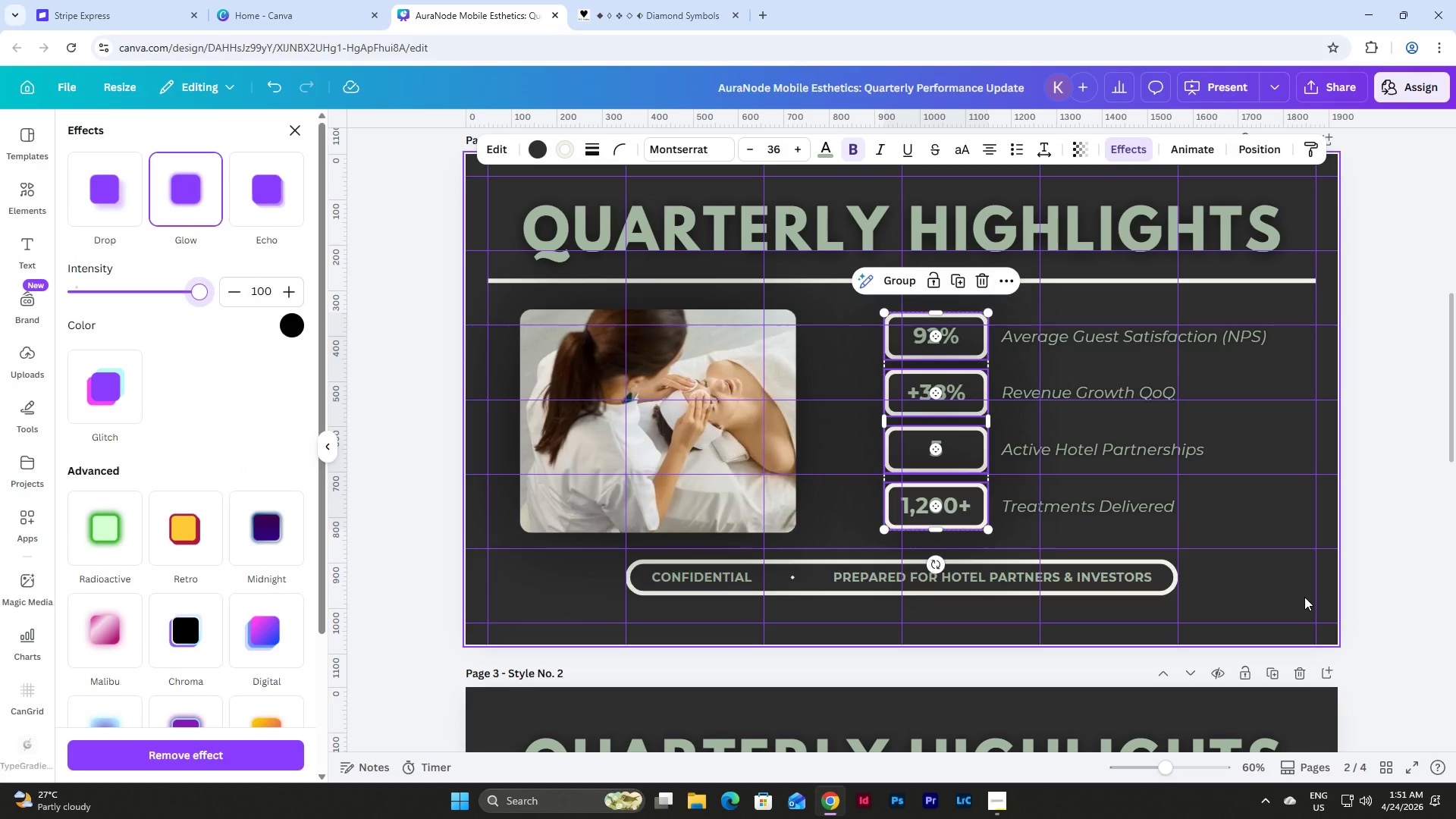 
left_click([1304, 597])
 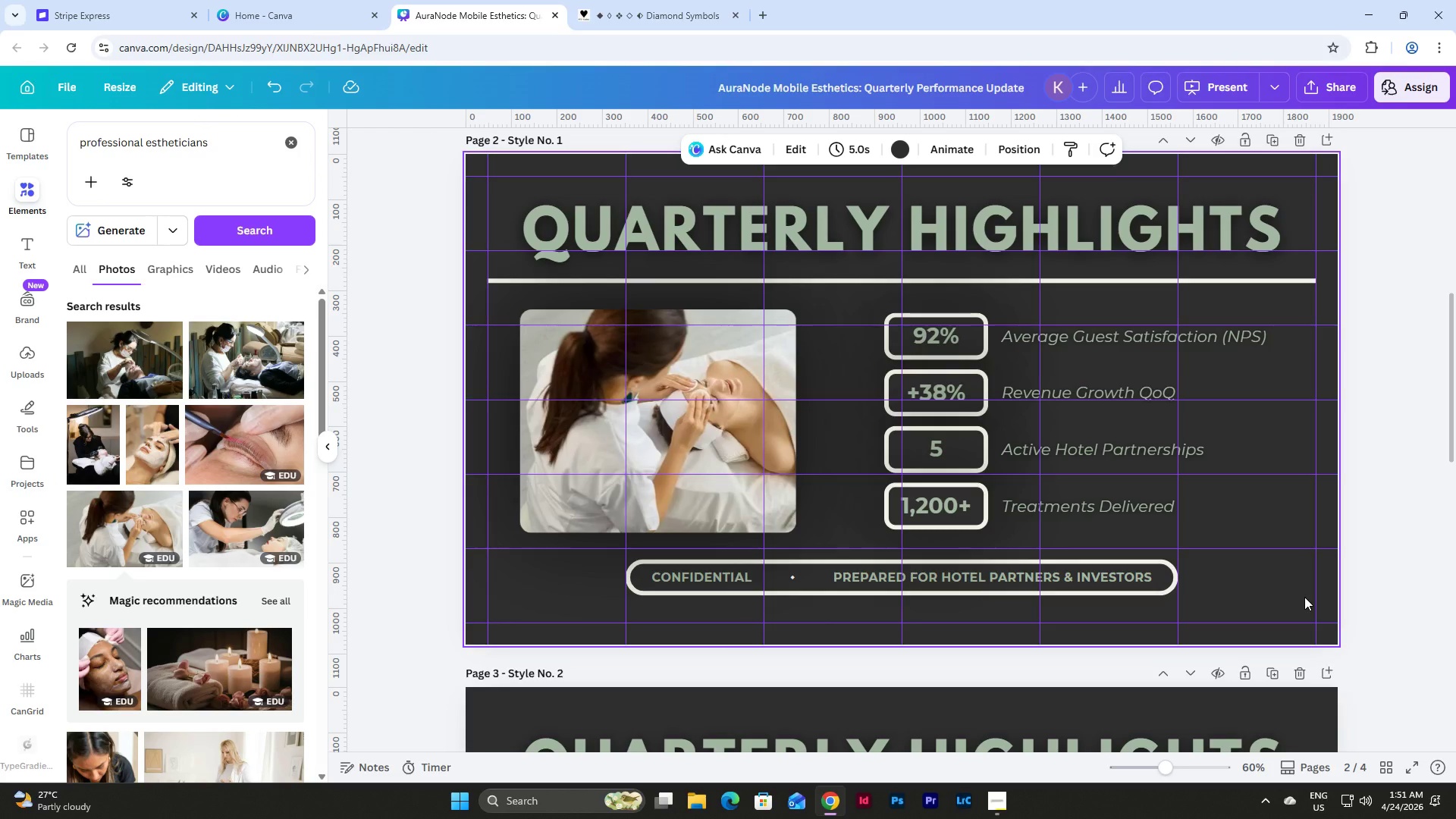 
wait(5.66)
 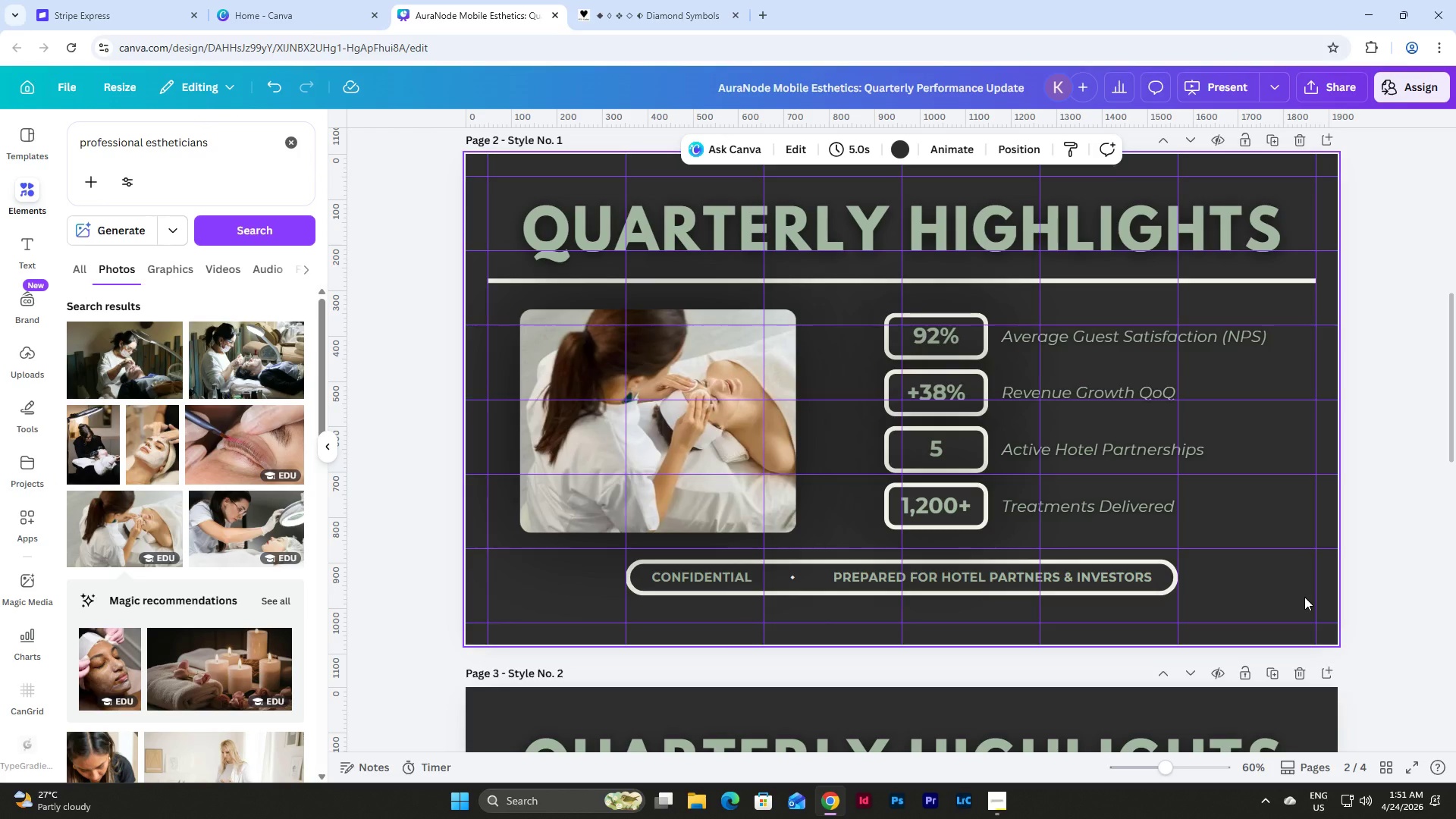 
scroll: coordinate [1304, 597], scroll_direction: down, amount: 8.0
 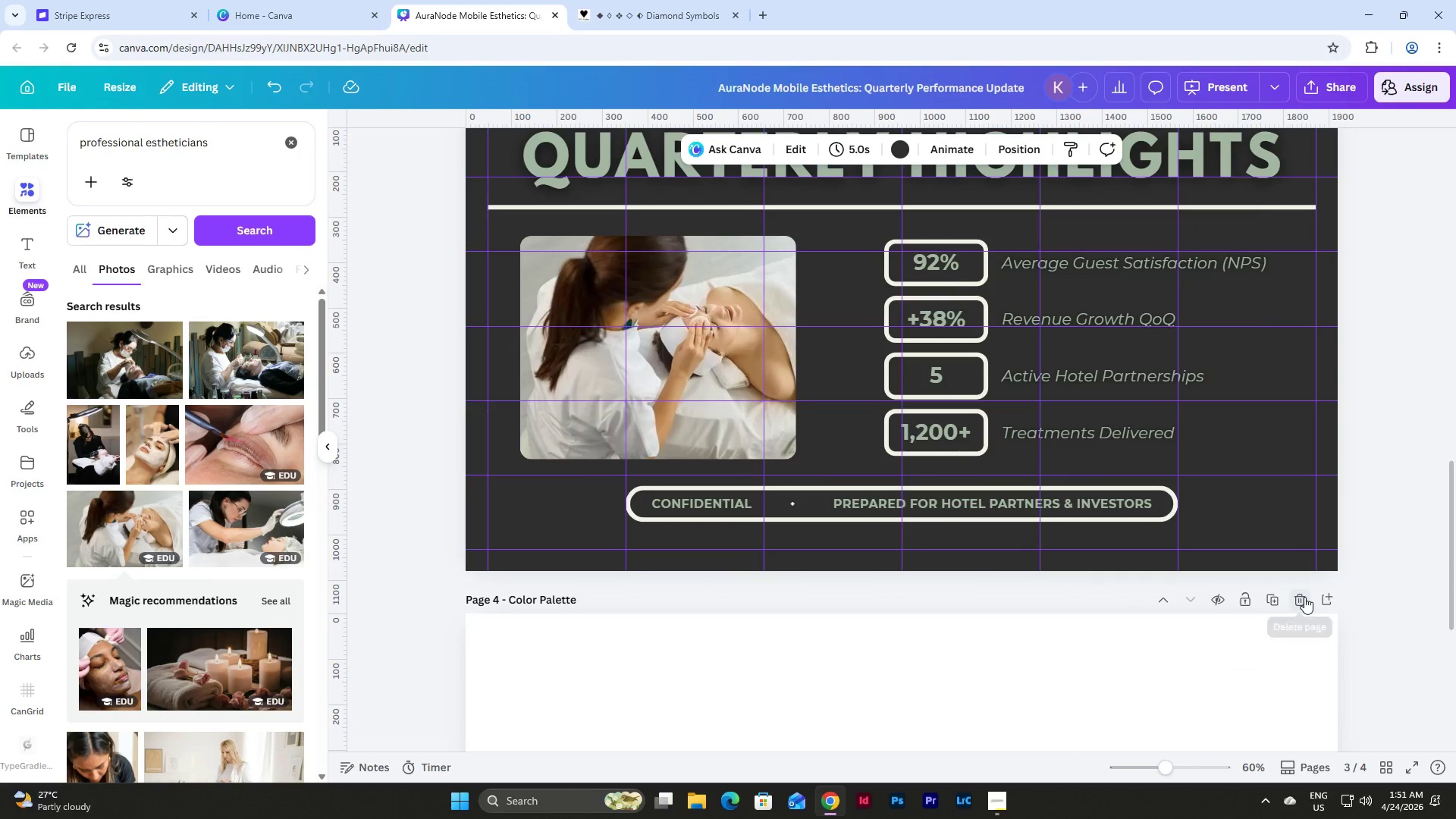 
scroll: coordinate [1326, 574], scroll_direction: up, amount: 16.0
 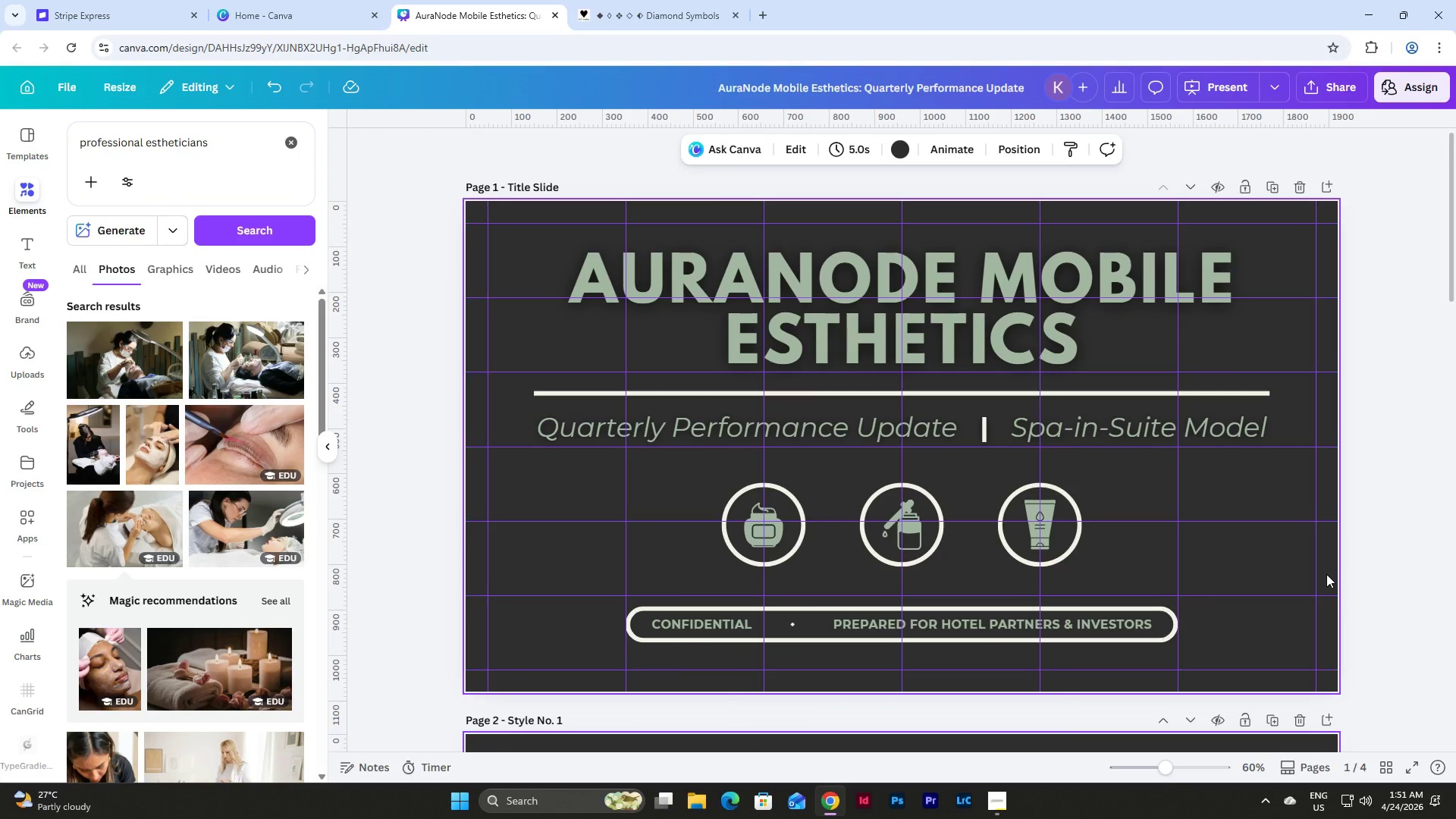 
scroll: coordinate [1262, 520], scroll_direction: down, amount: 12.0
 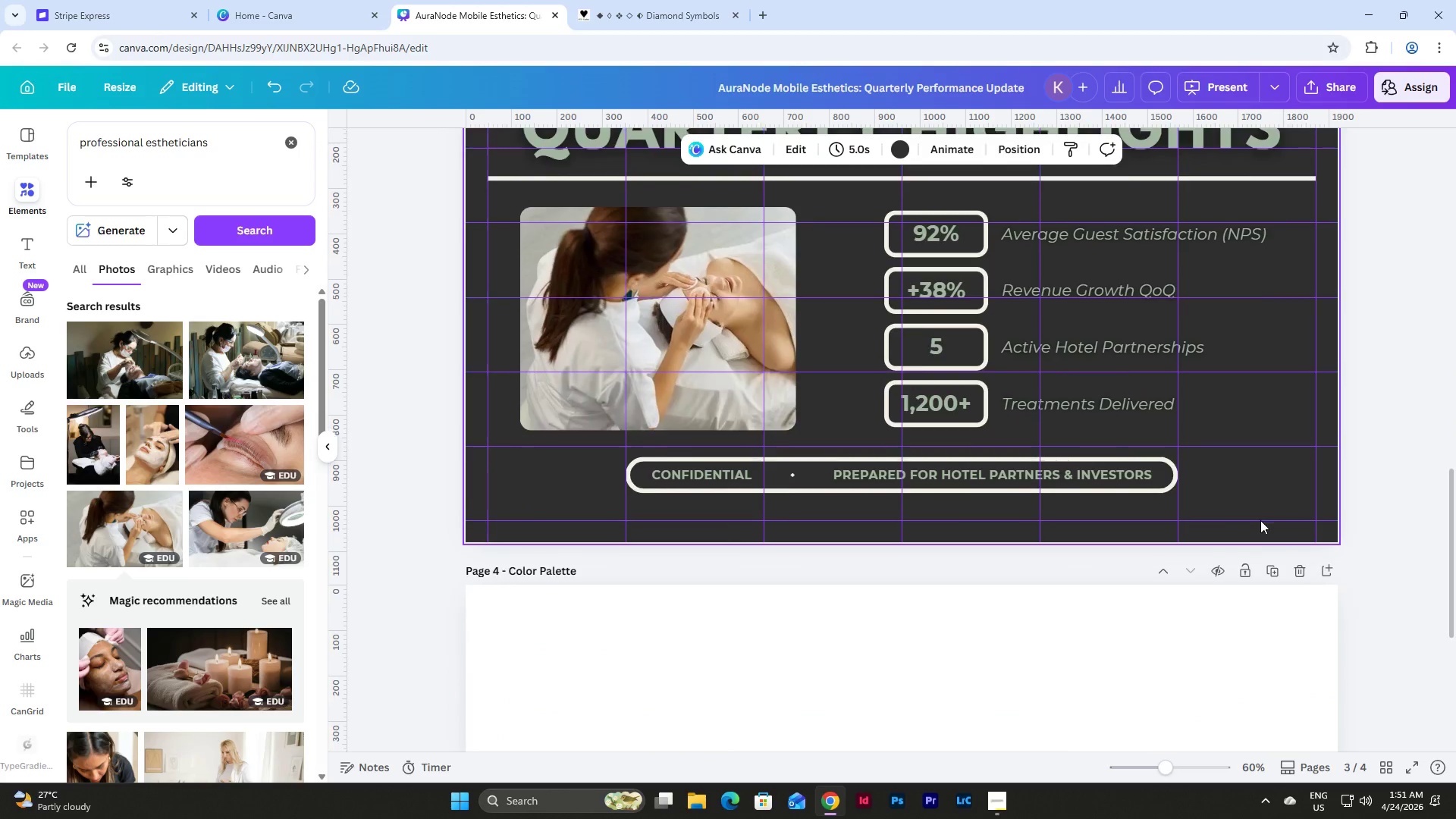 
scroll: coordinate [1260, 520], scroll_direction: up, amount: 2.0
 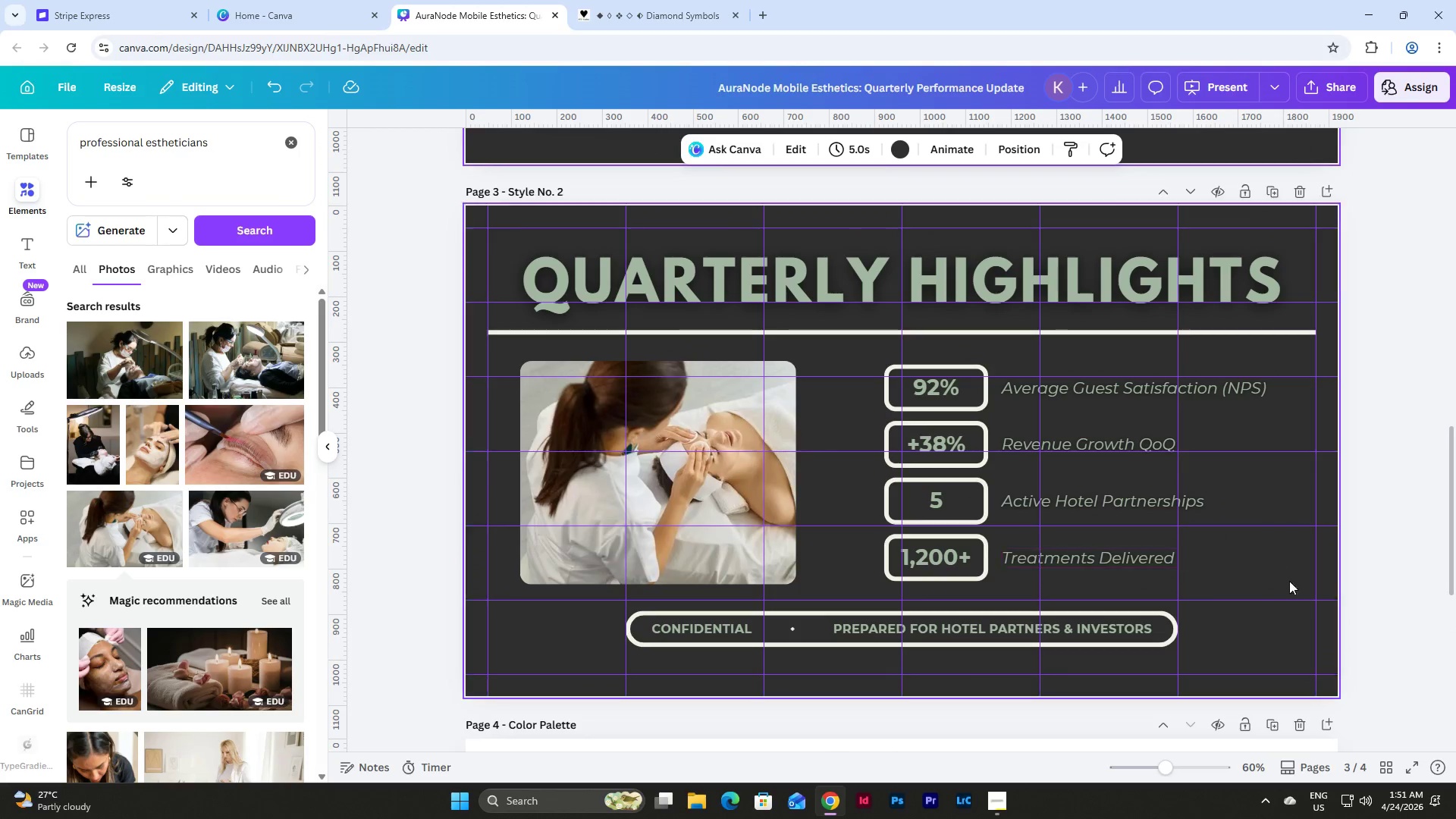 
left_click_drag(start_coordinate=[1296, 584], to_coordinate=[1316, 570])
 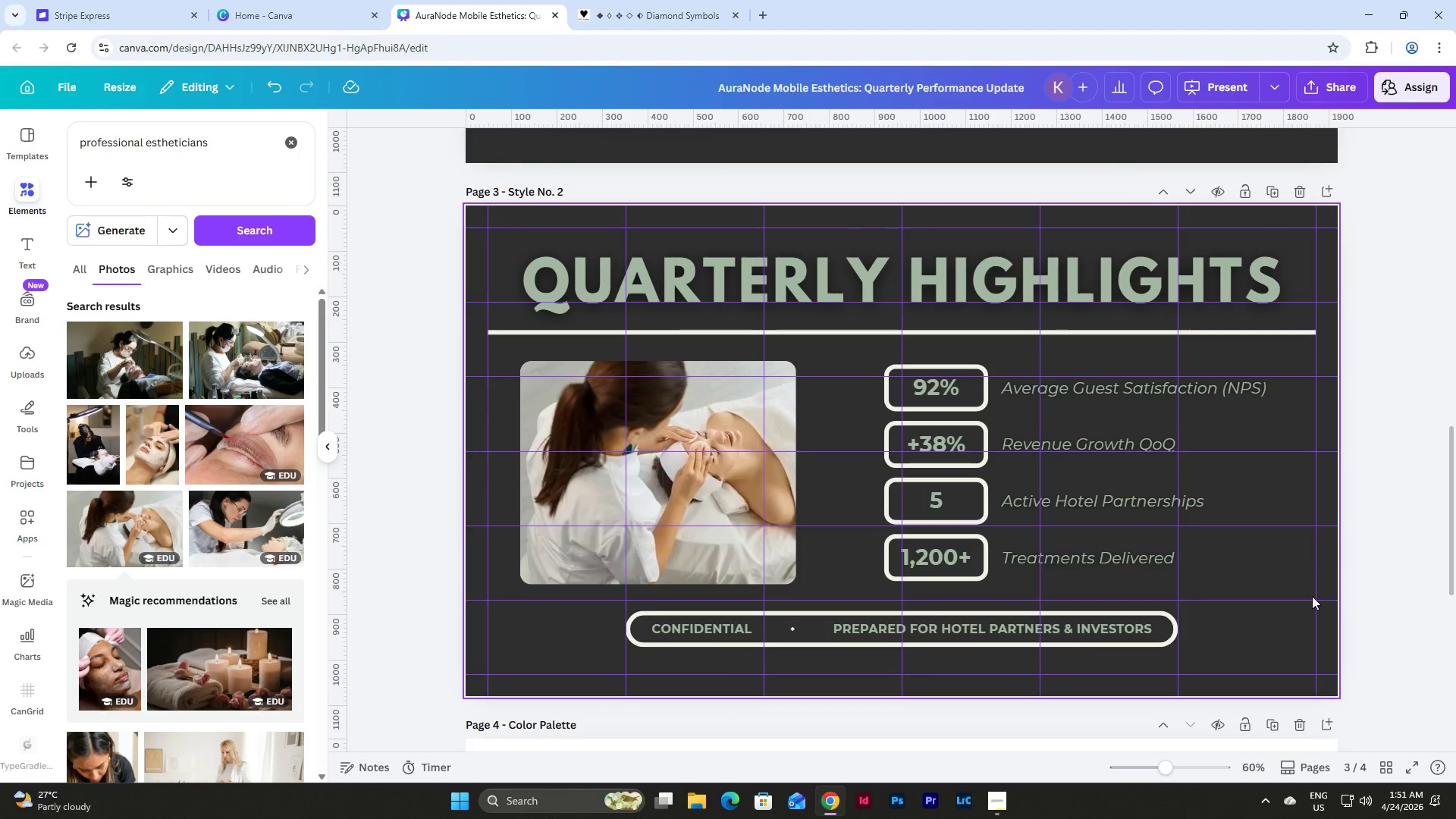 
left_click([1312, 596])
 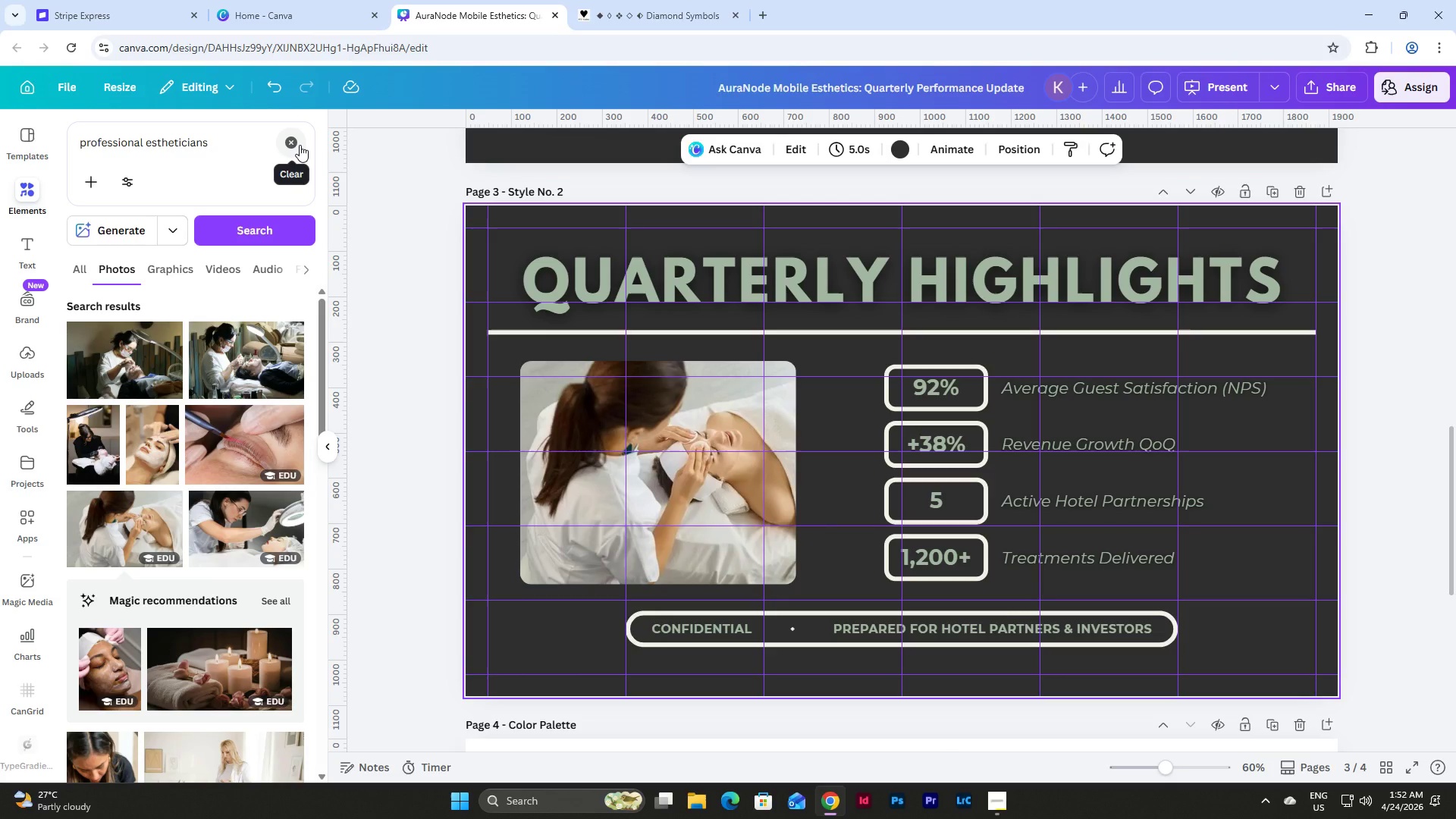 
wait(25.53)
 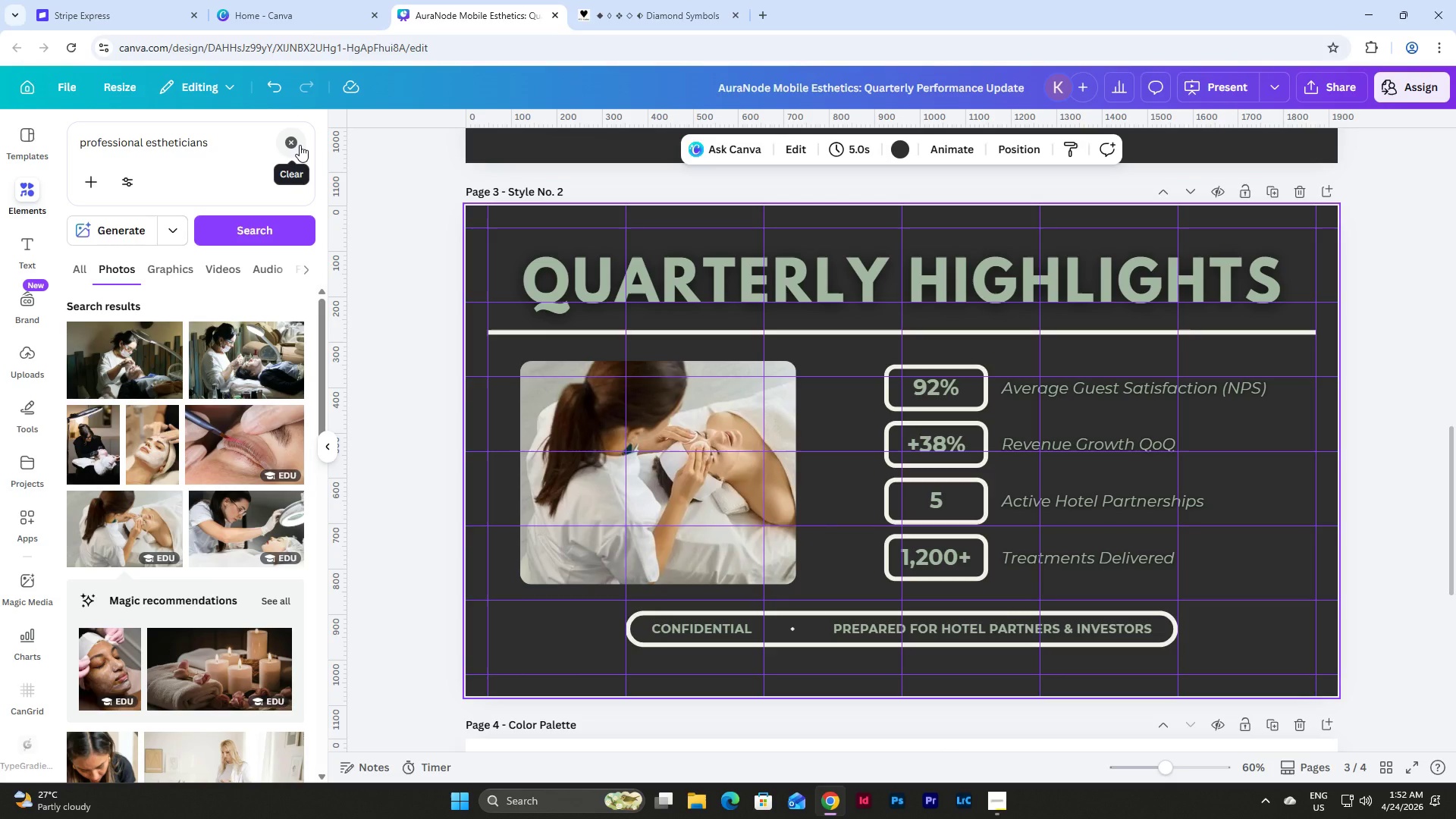 
left_click([250, 142])
 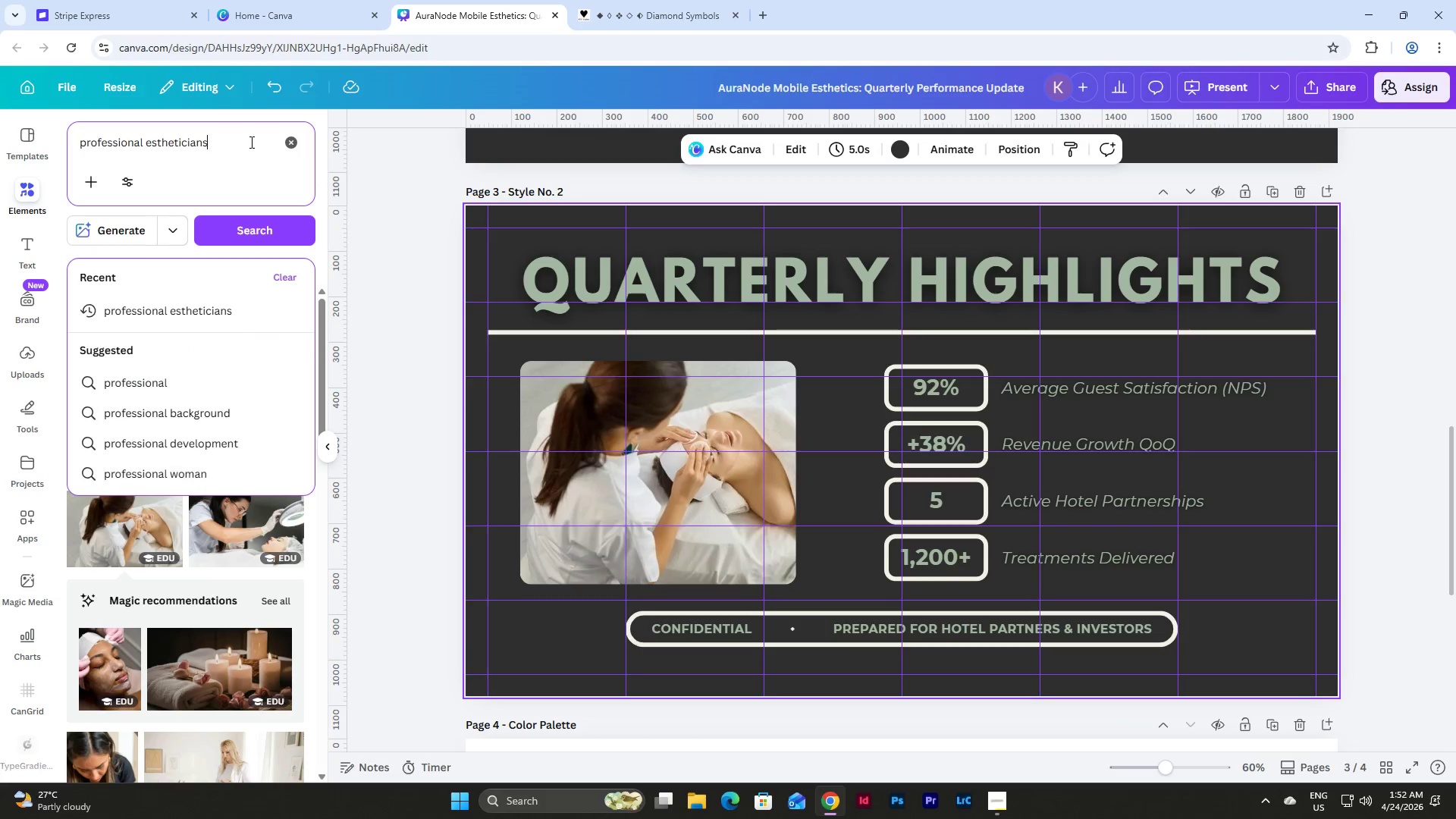 
left_click_drag(start_coordinate=[250, 142], to_coordinate=[57, 137])
 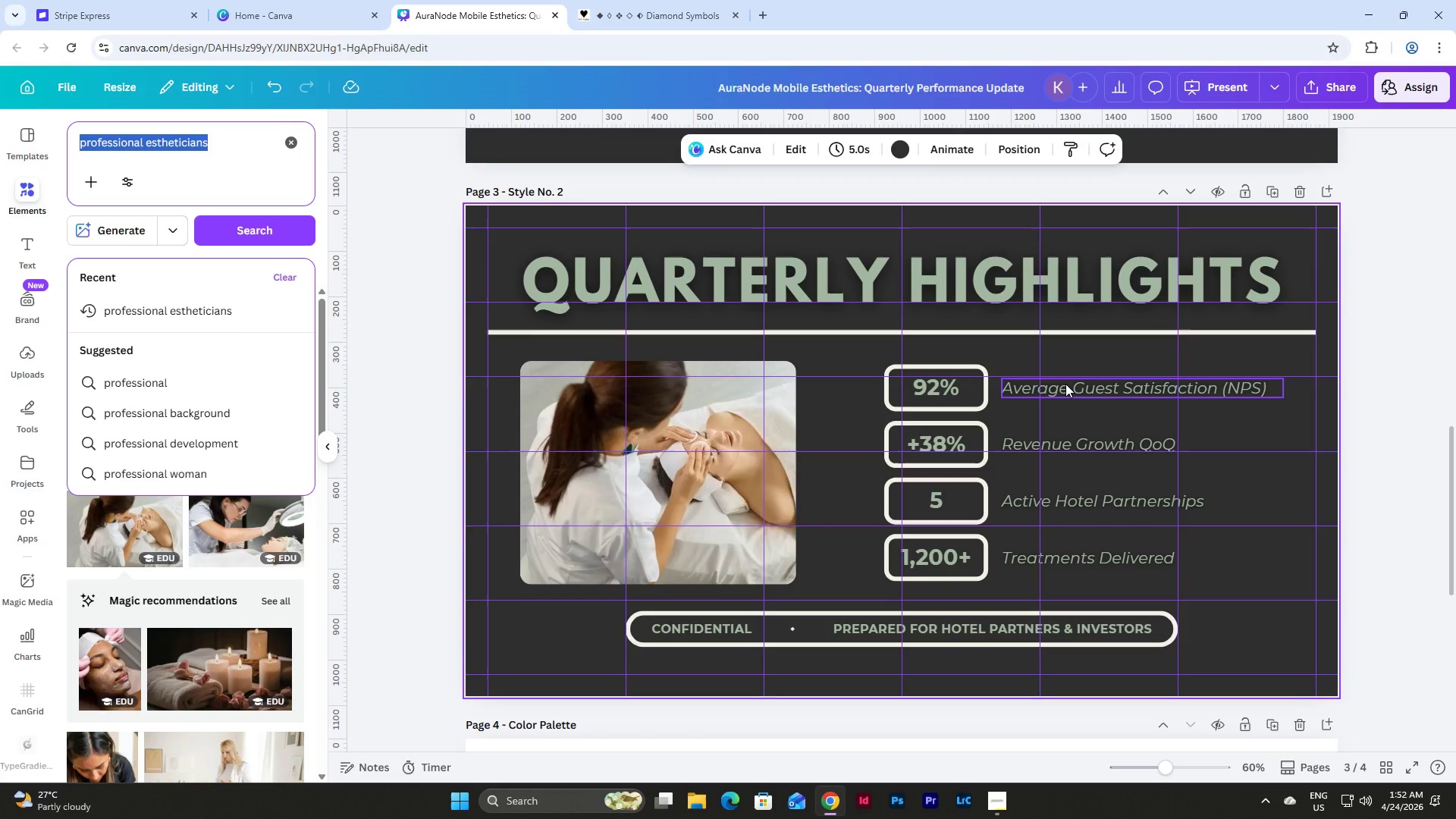 
wait(7.2)
 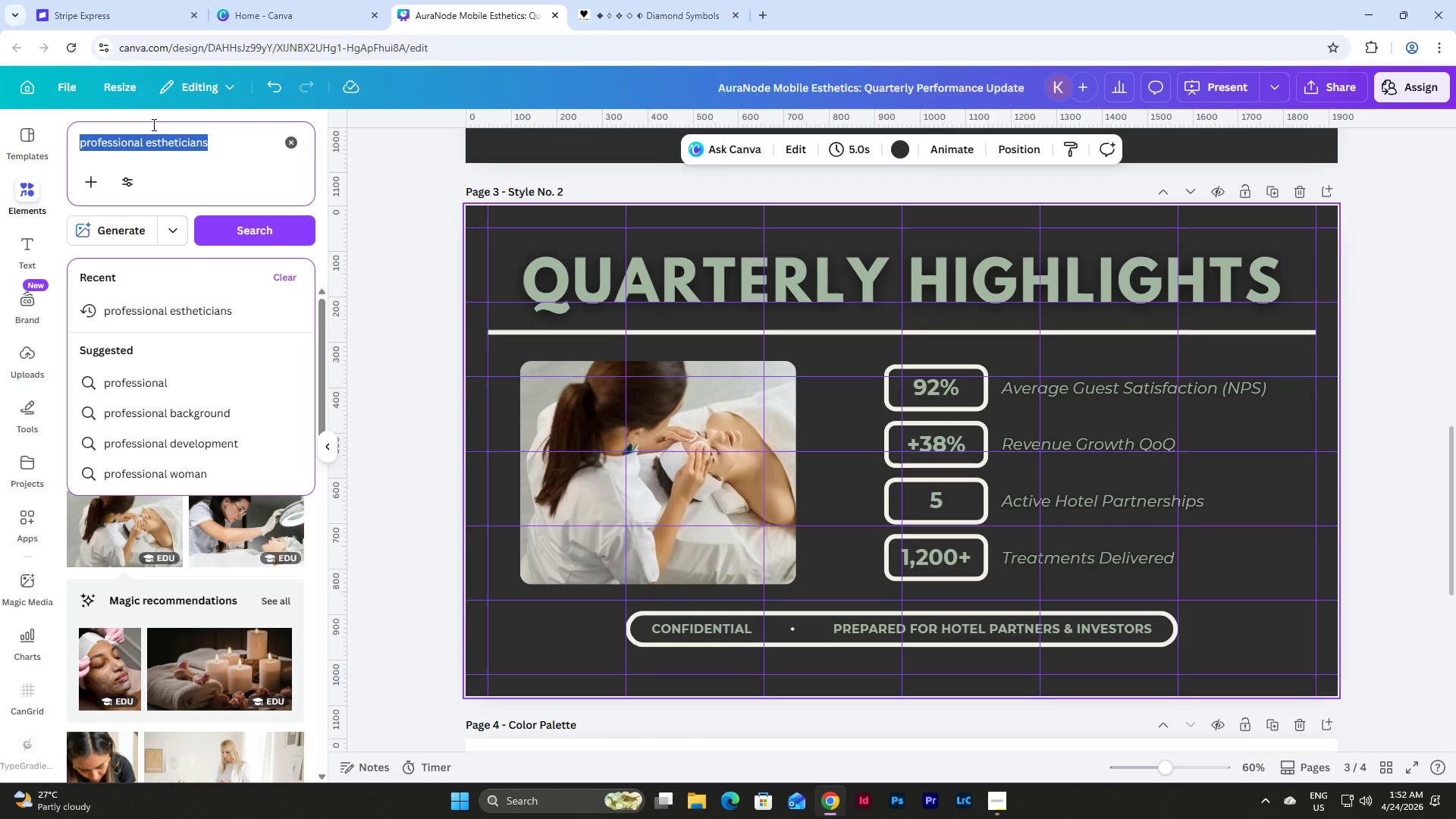 
left_click([1065, 384])
 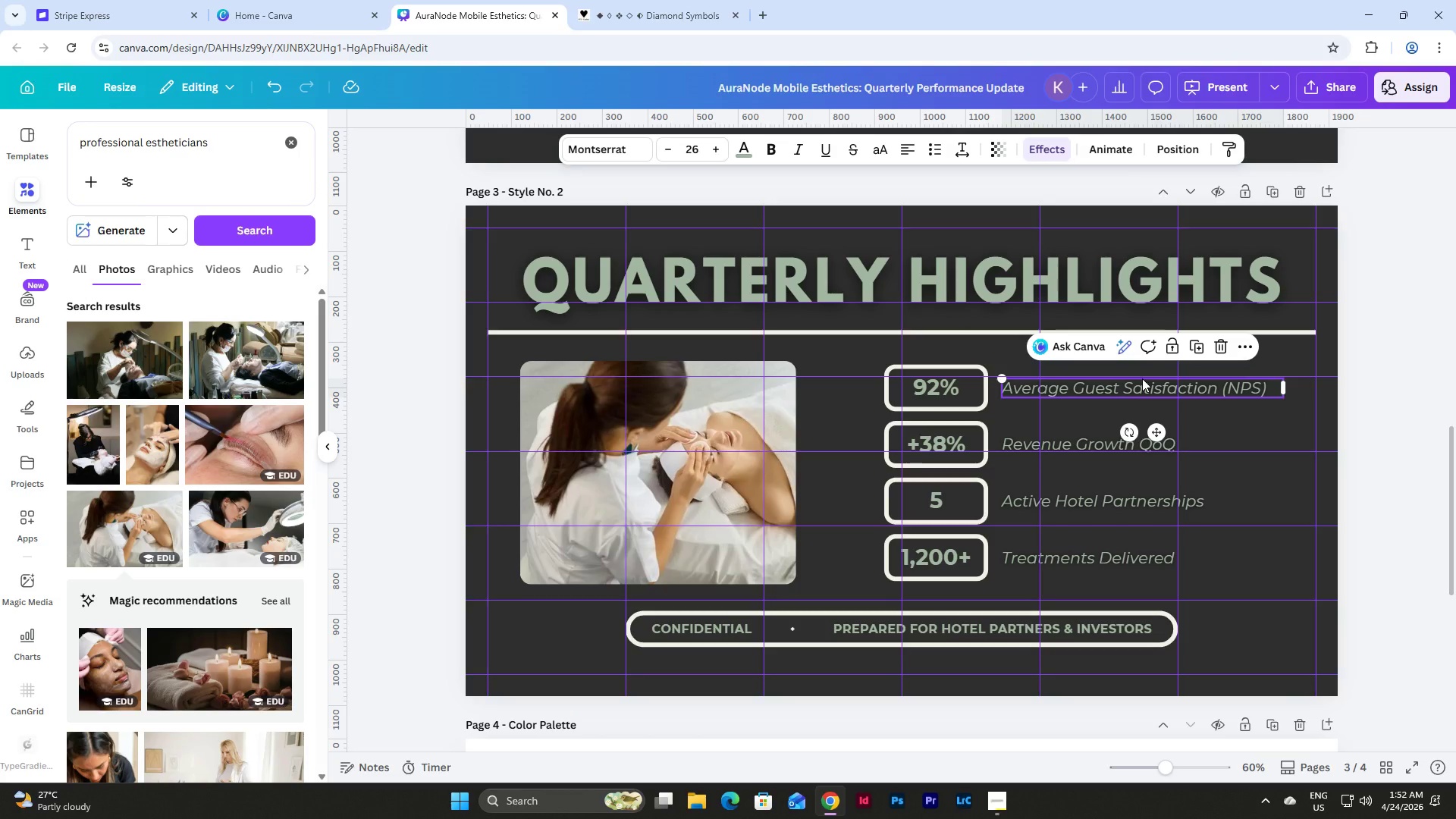 
key(Control+C)
 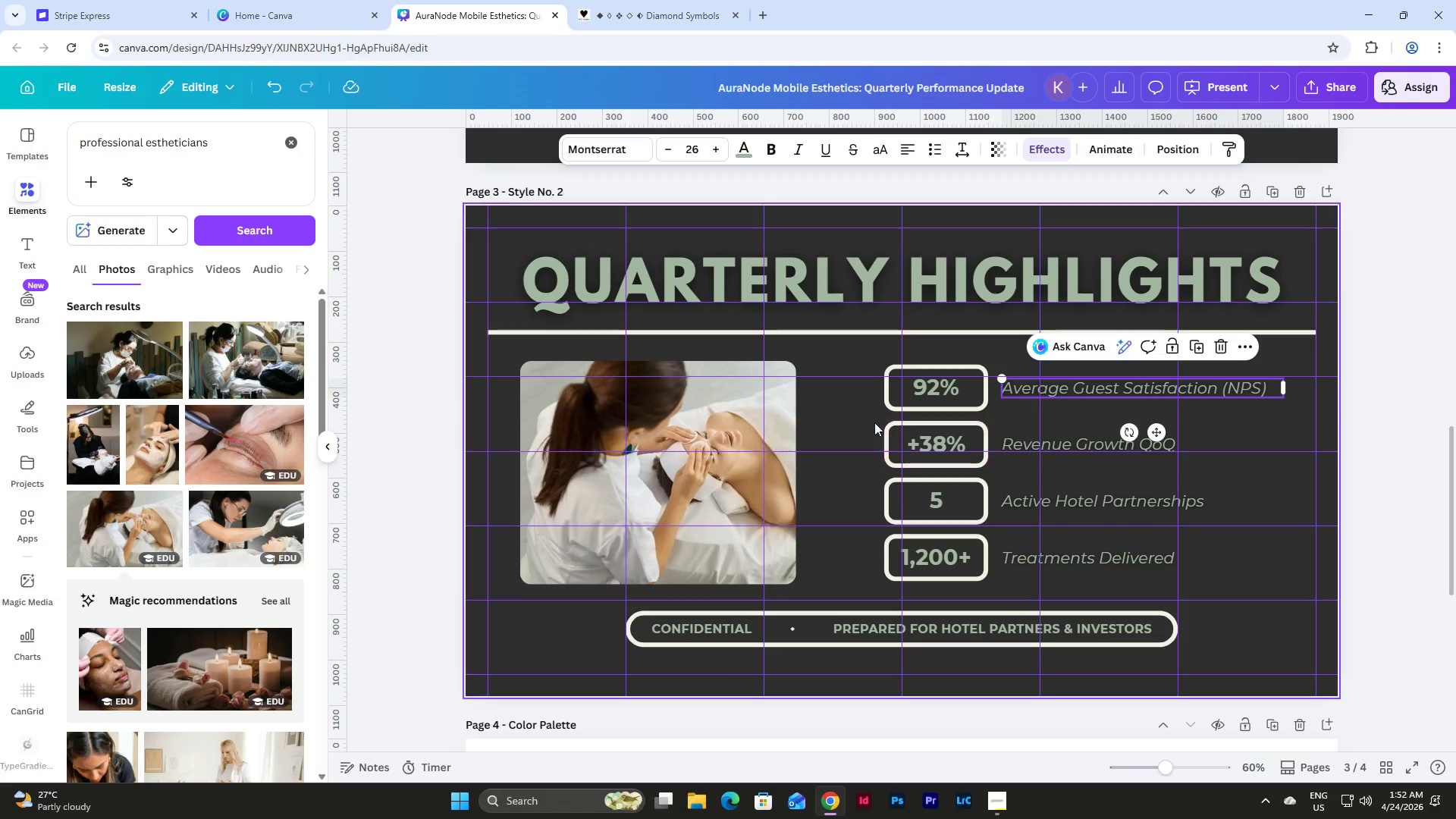 
left_click([824, 419])
 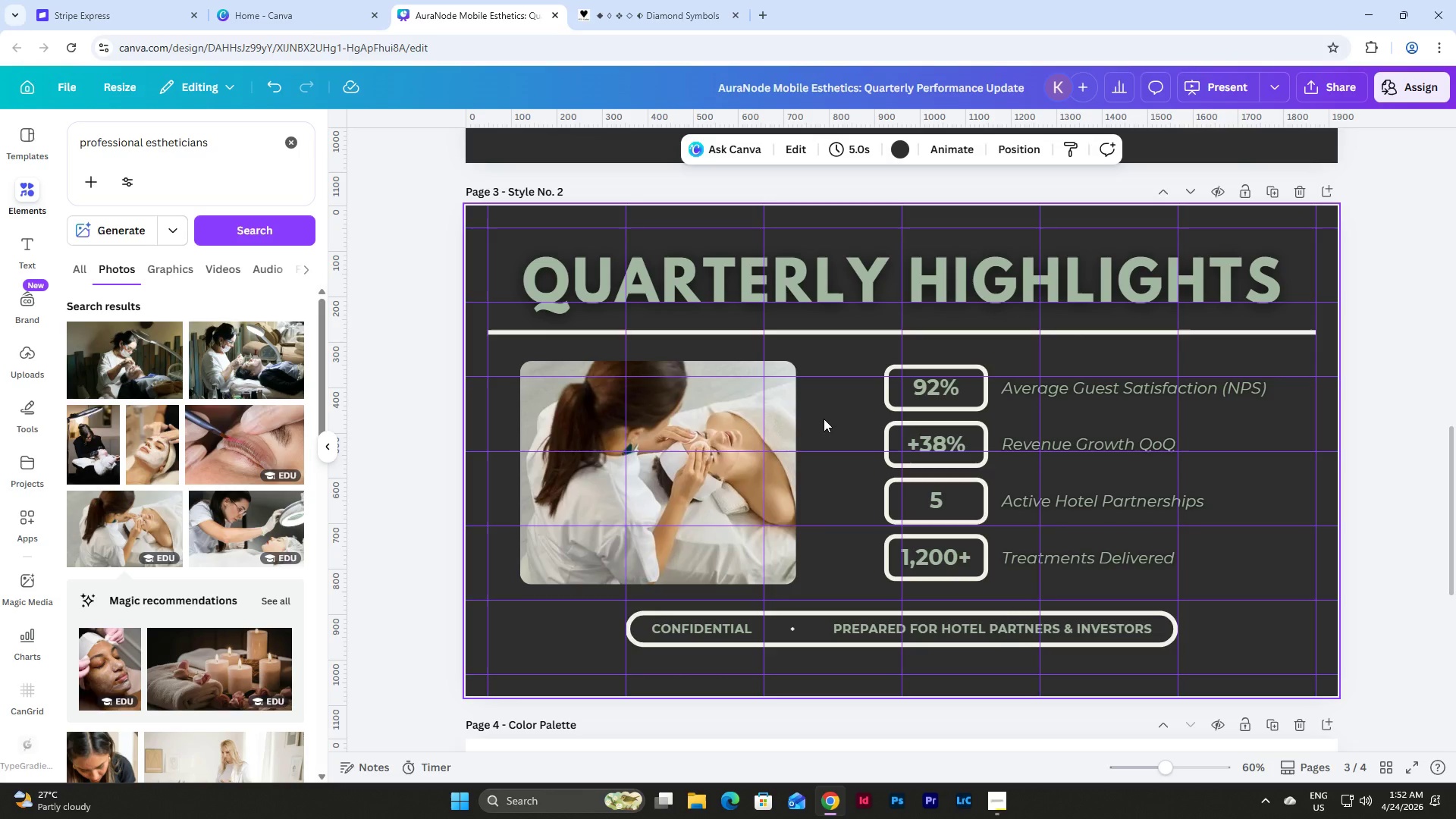 
key(Control+V)
 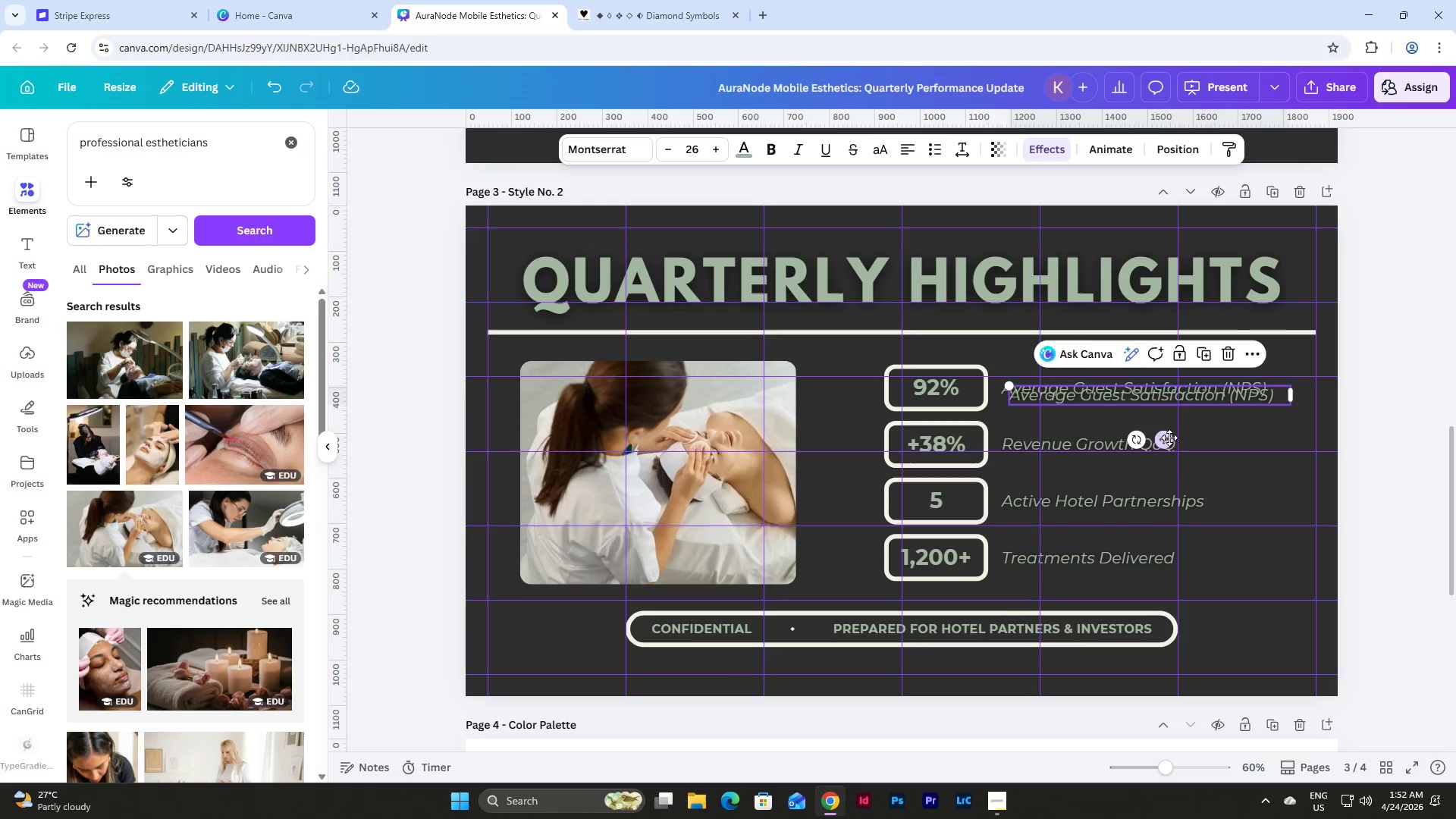 
left_click_drag(start_coordinate=[1166, 437], to_coordinate=[644, 413])
 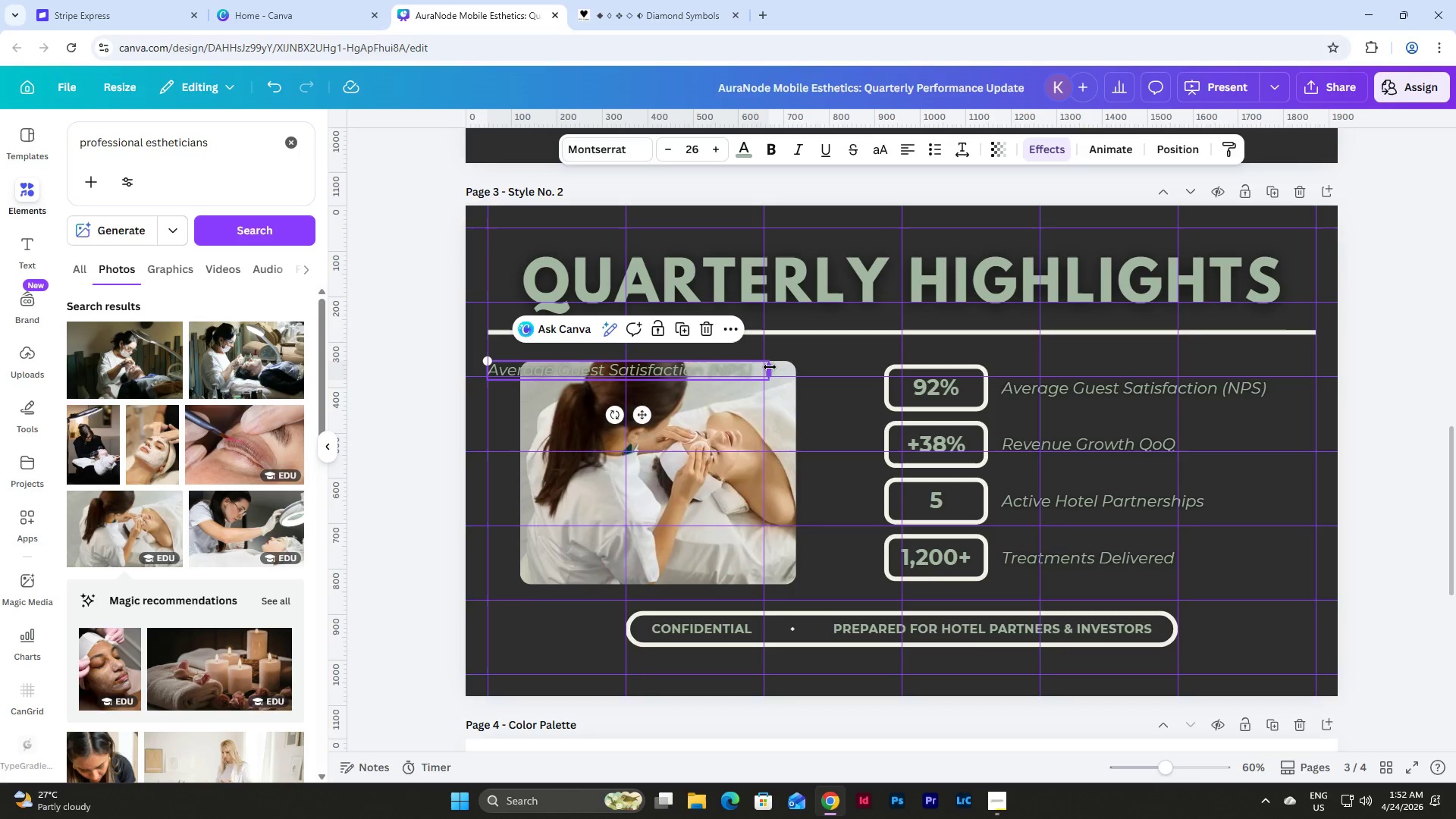 
left_click_drag(start_coordinate=[770, 367], to_coordinate=[799, 382])
 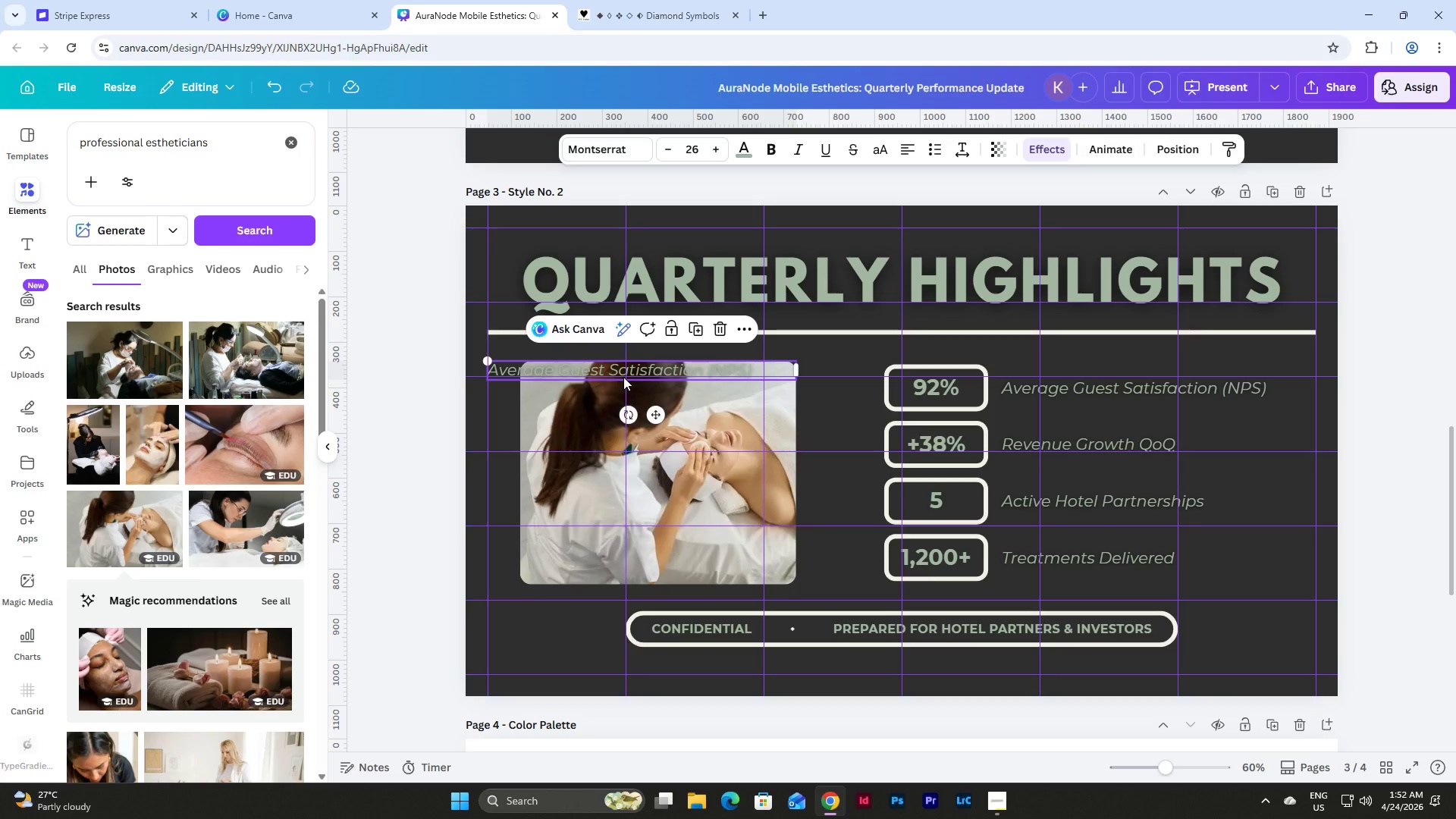 
wait(5.11)
 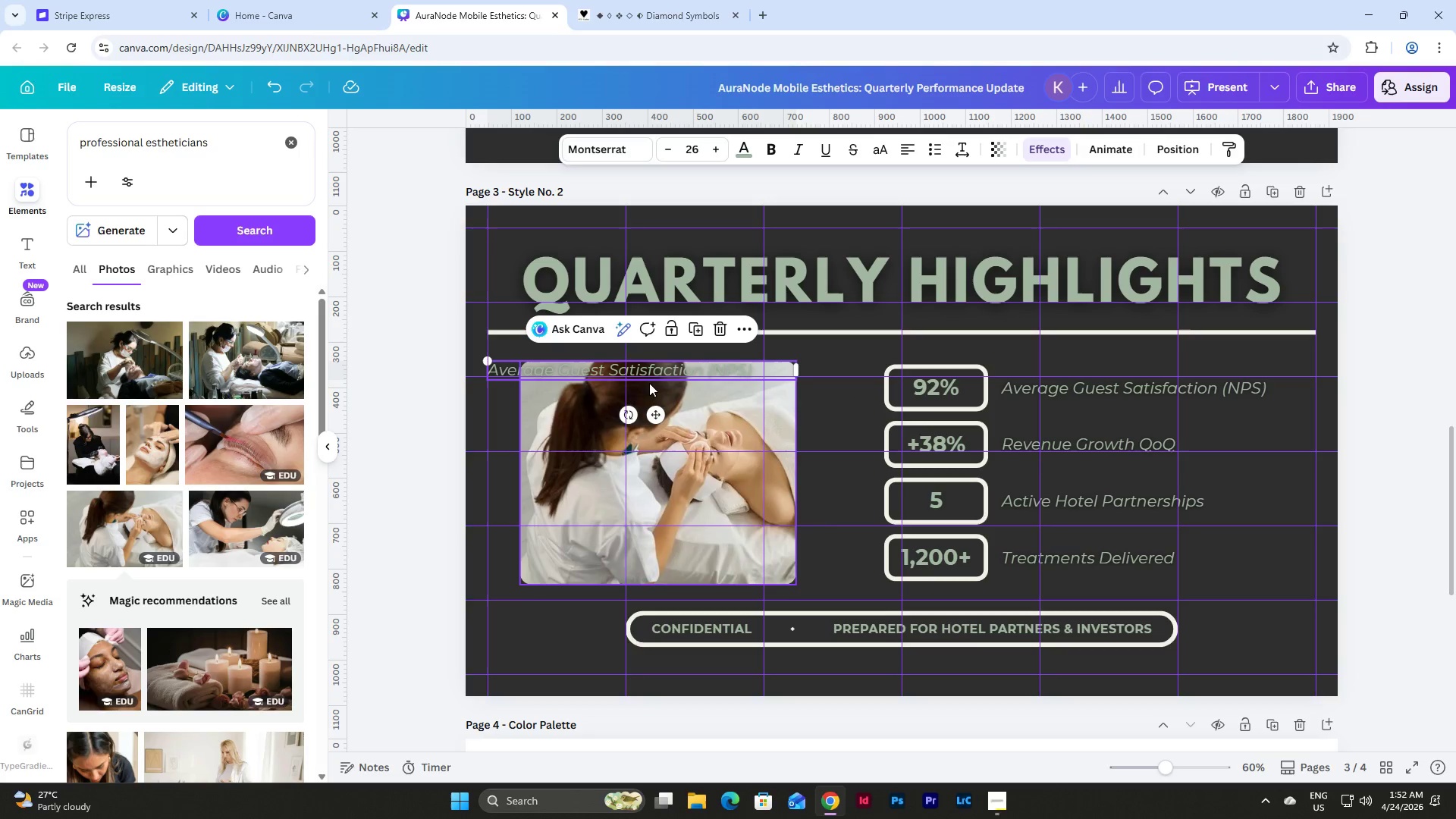 
left_click([717, 424])
 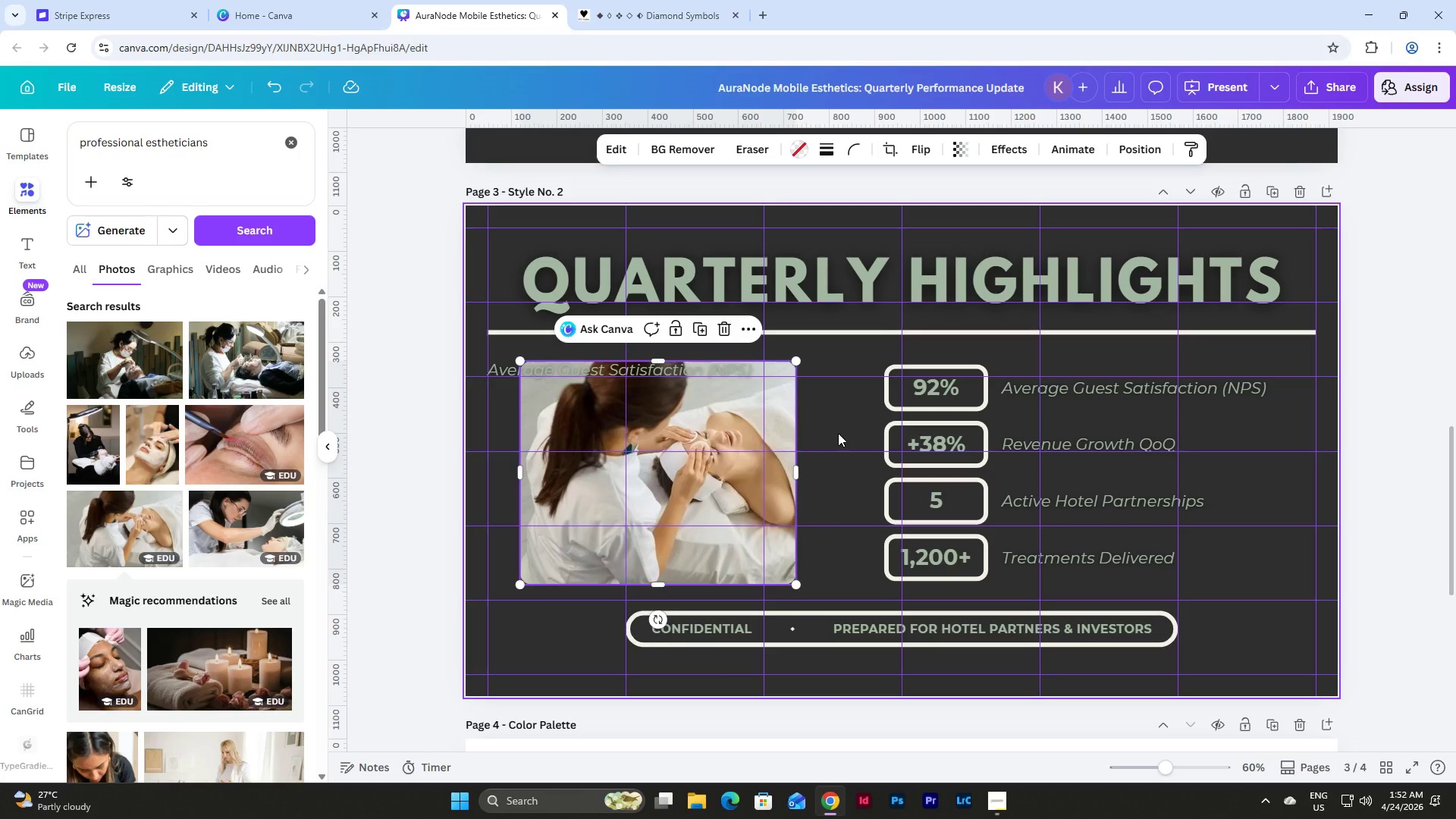 
left_click([838, 433])
 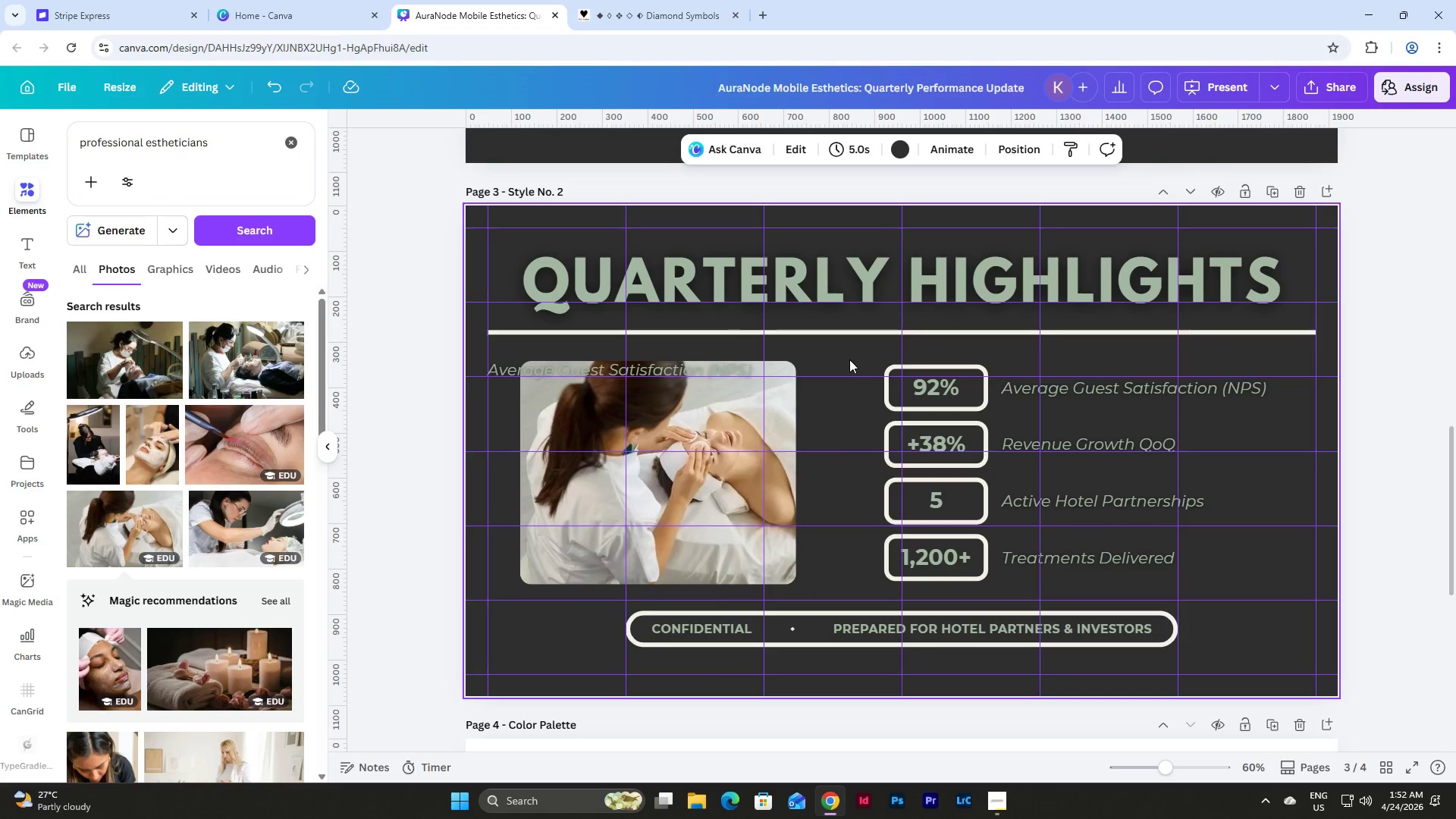 
left_click_drag(start_coordinate=[851, 357], to_coordinate=[1301, 597])
 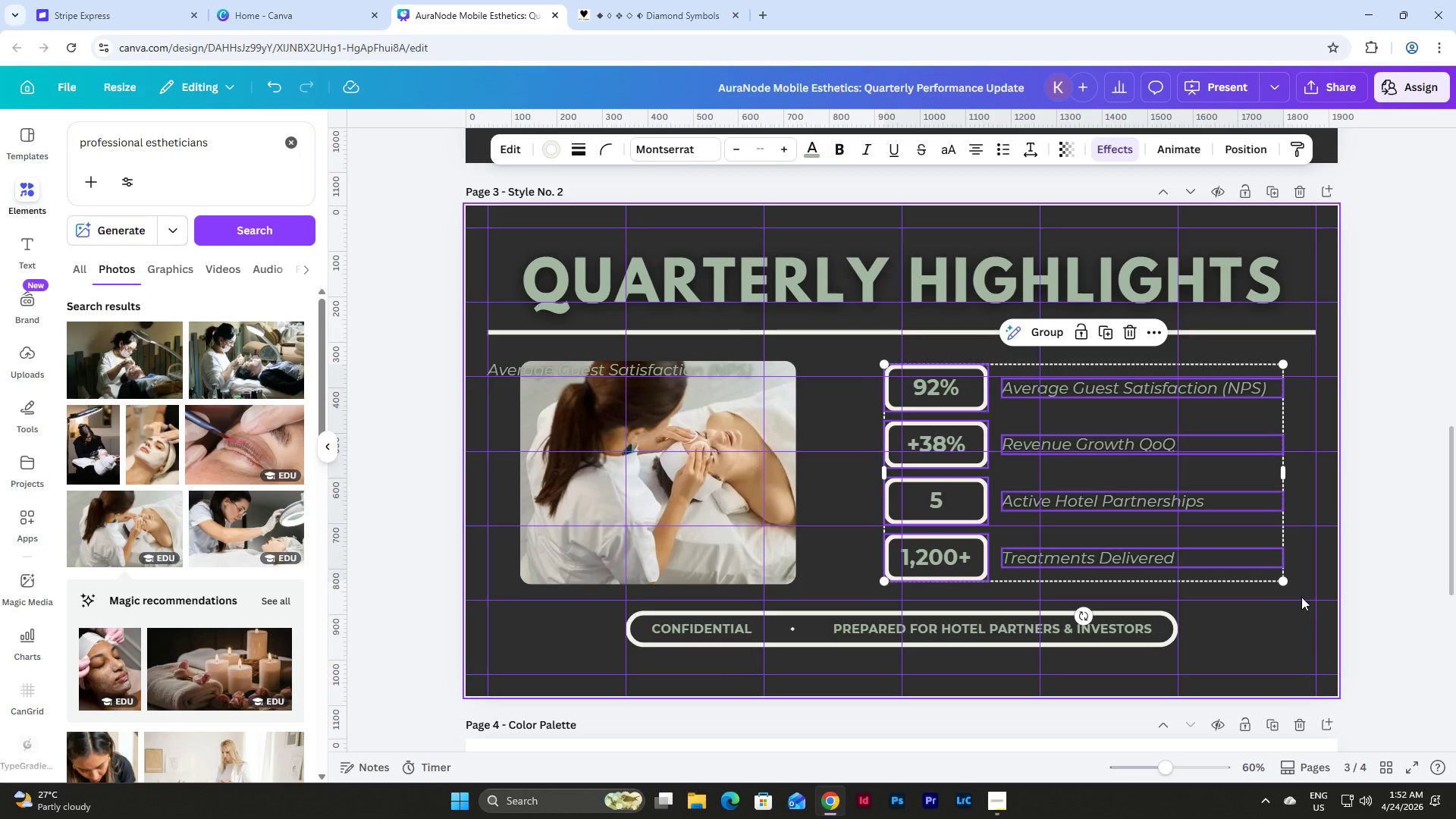 
key(Backspace)
 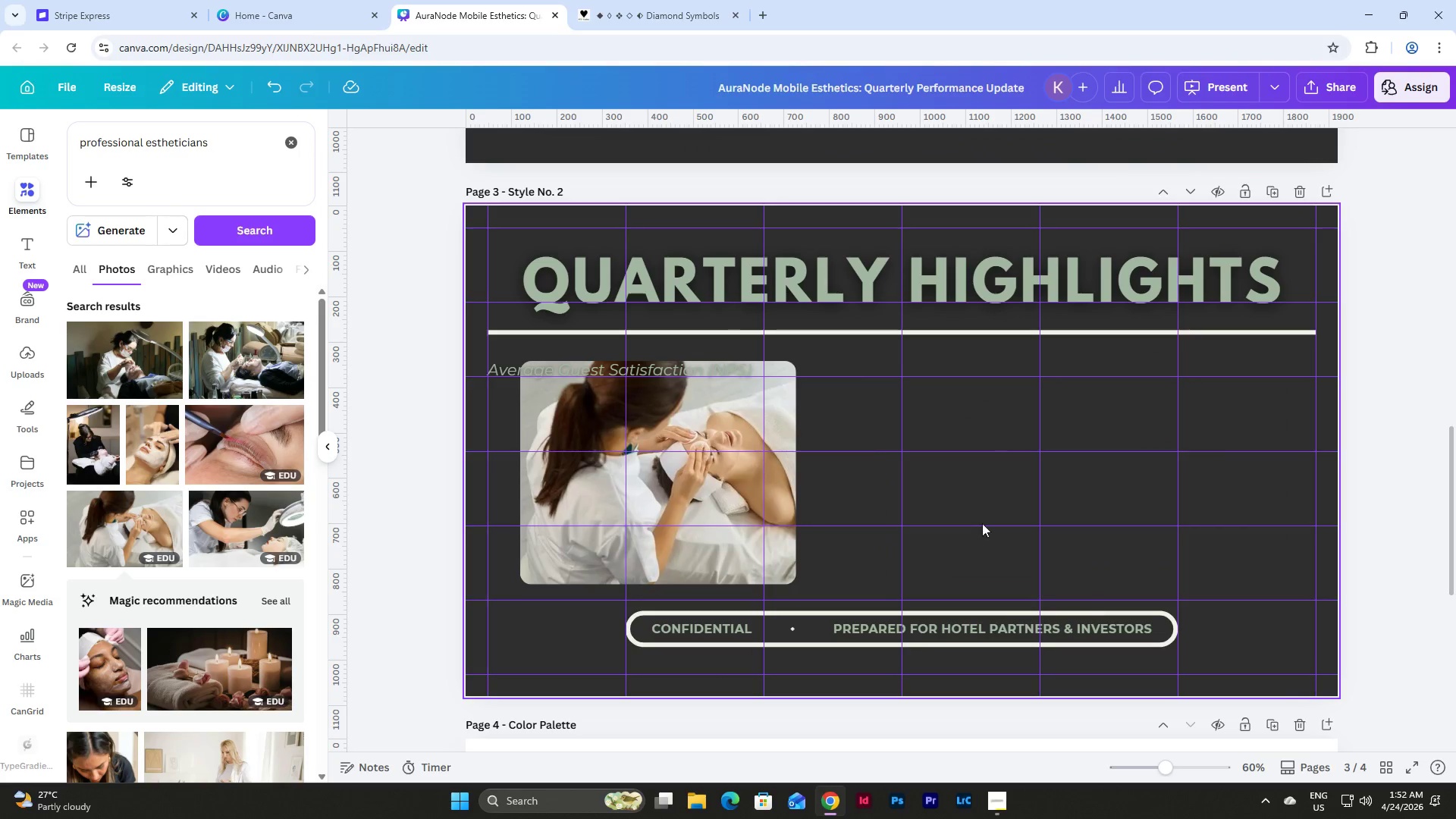 
left_click([702, 484])
 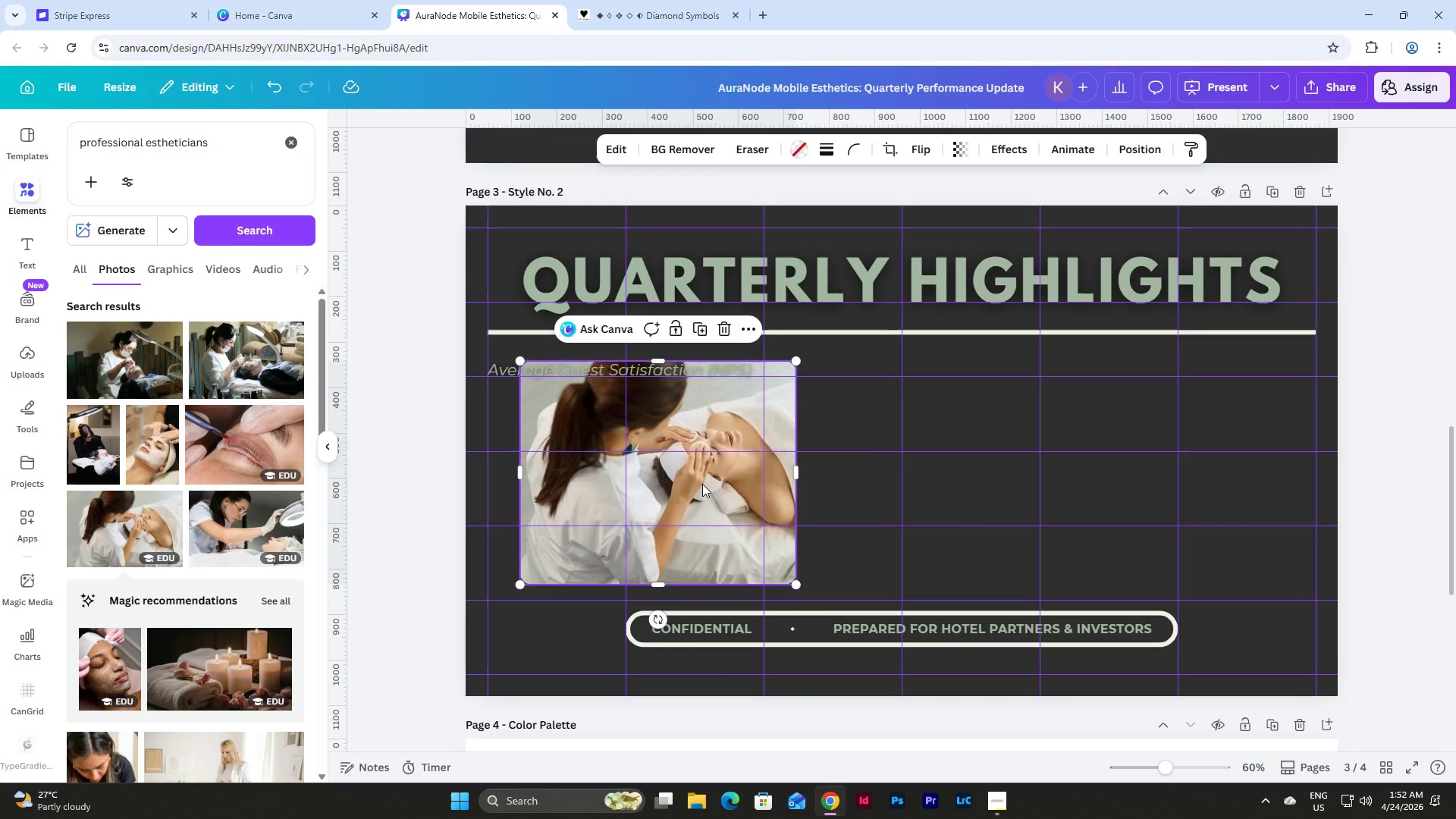 
key(Shift+ArrowRight)
 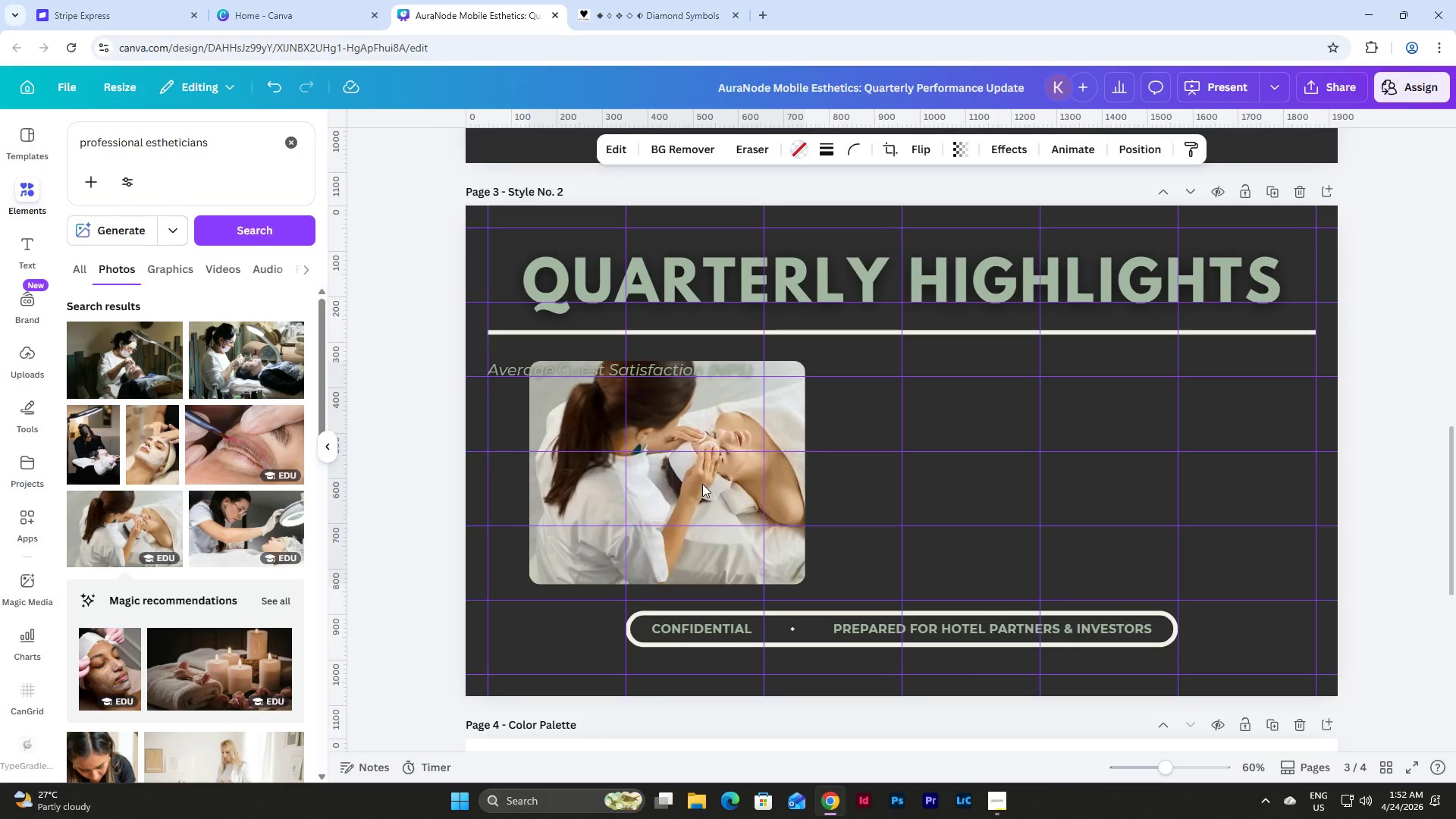 
hold_key(key=ArrowRight, duration=1.5)
 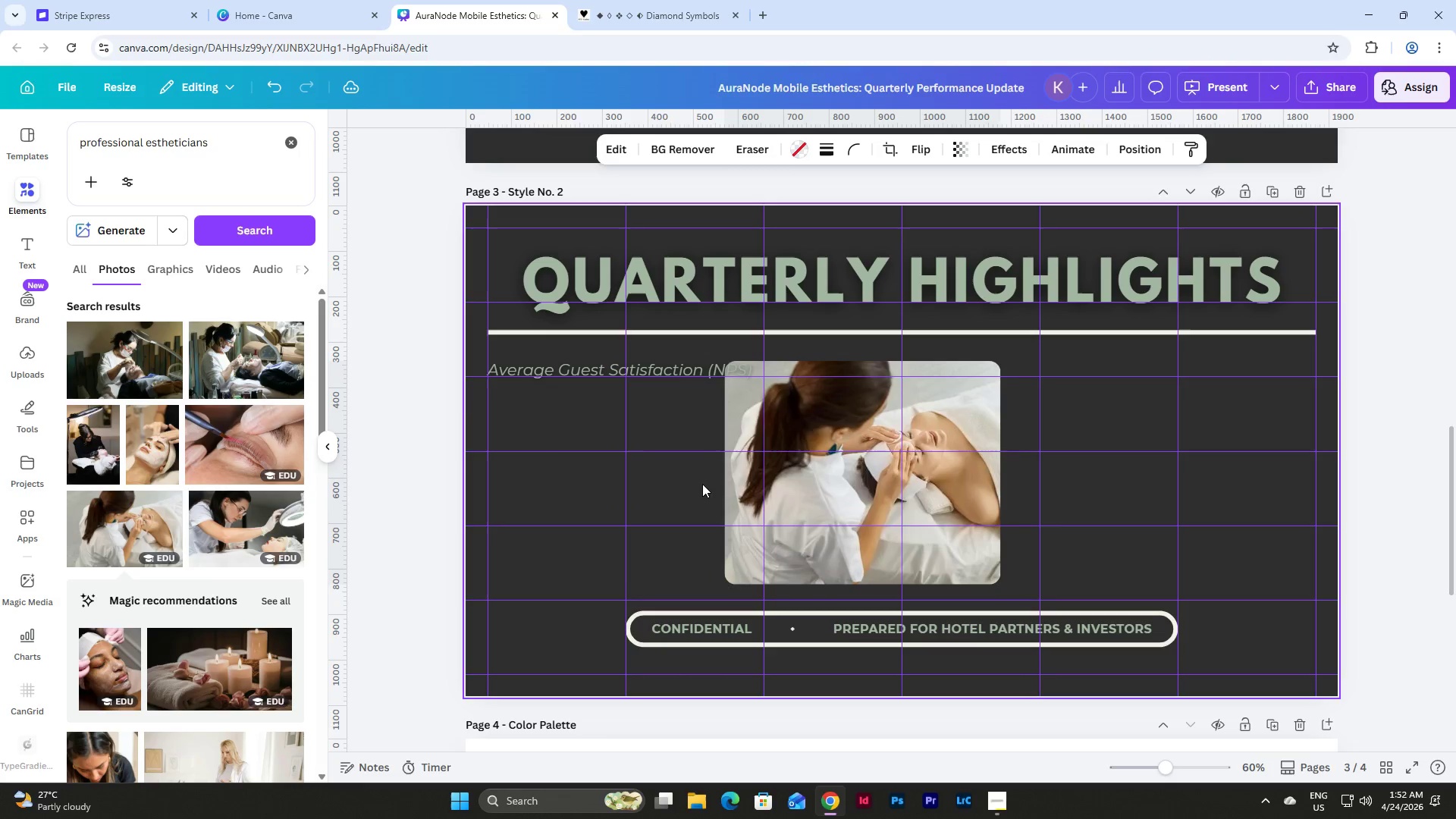 
hold_key(key=ArrowRight, duration=1.52)
 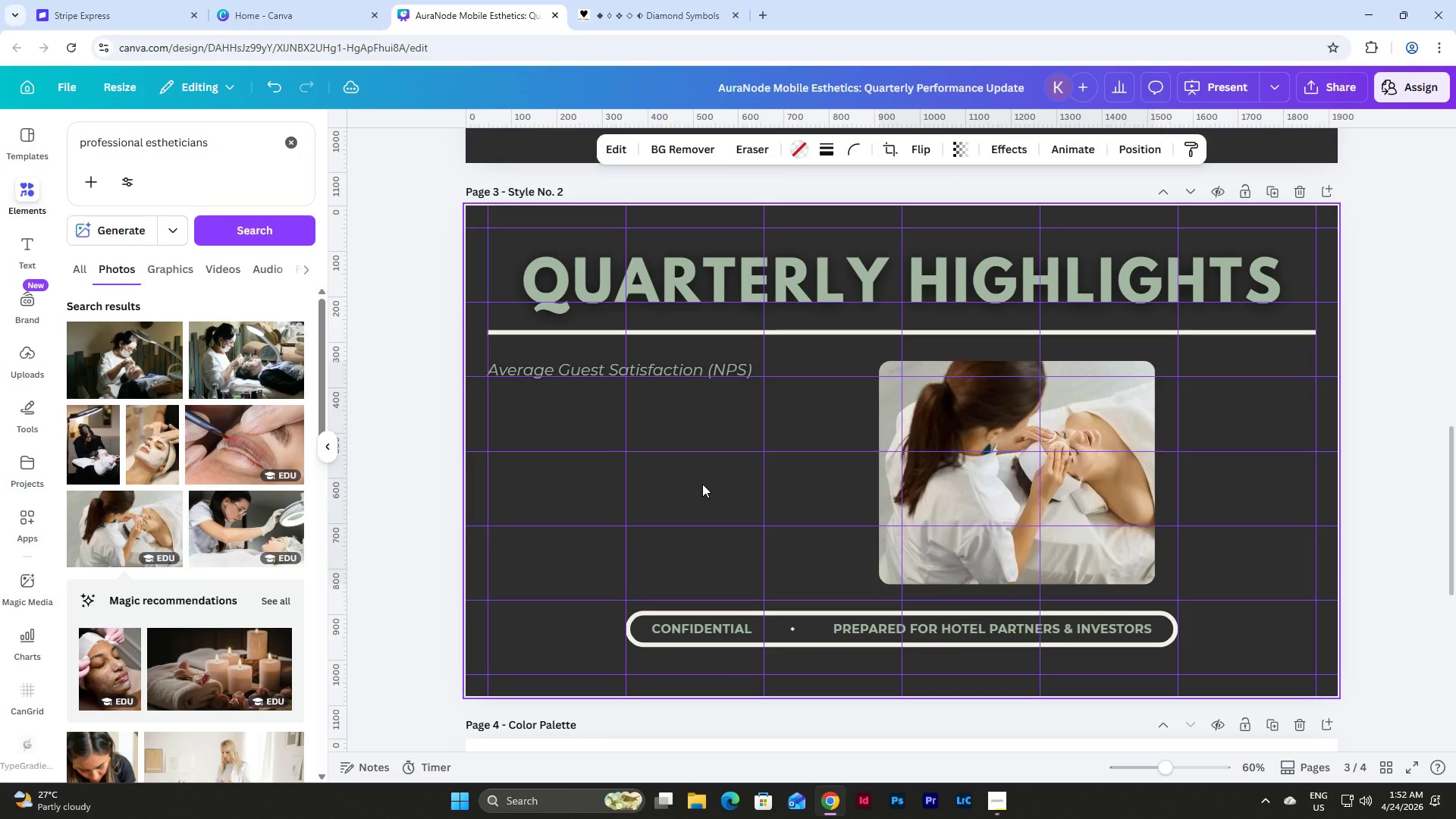 
key(Shift+ArrowRight)
 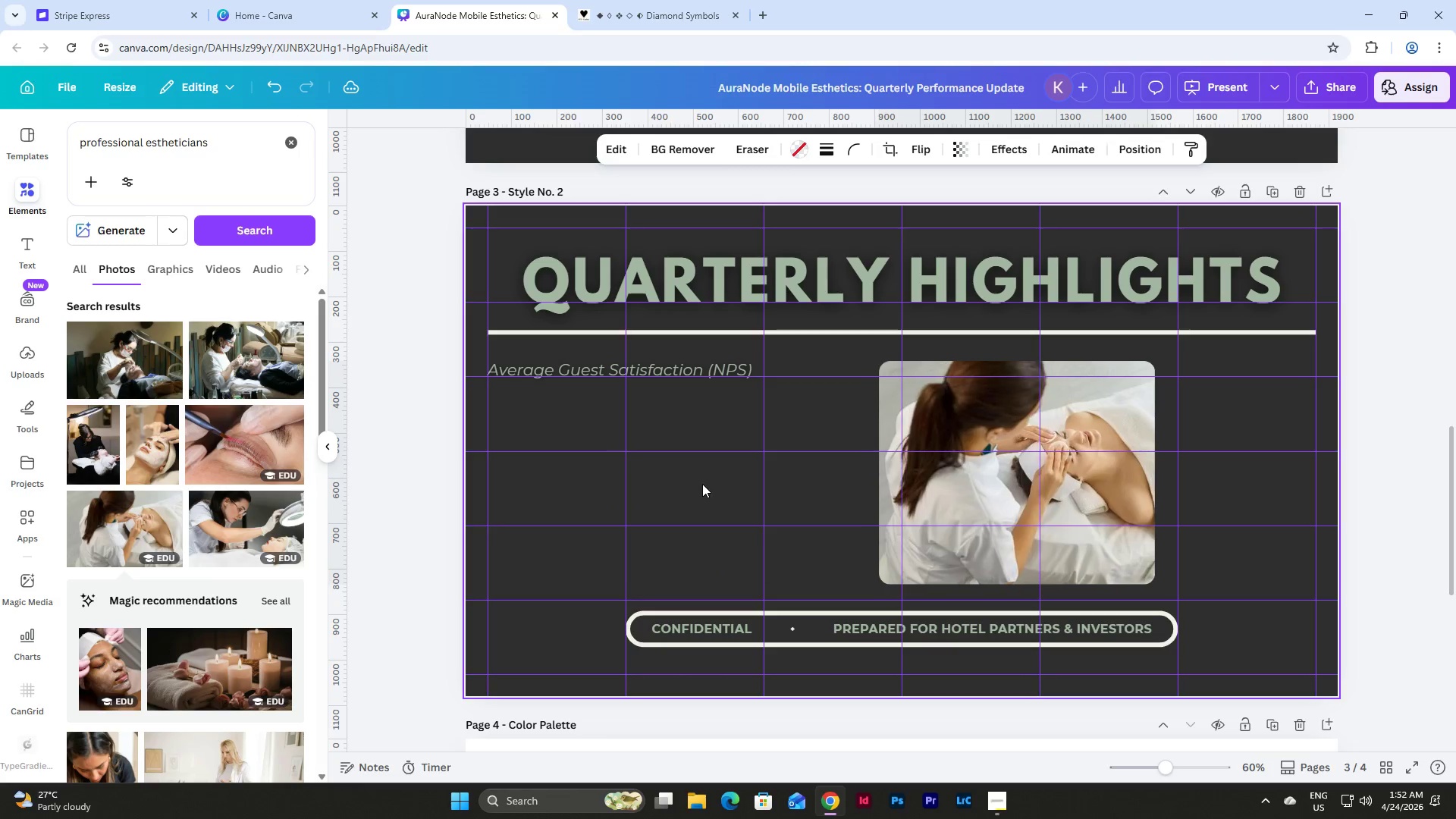 
hold_key(key=ArrowRight, duration=1.41)
 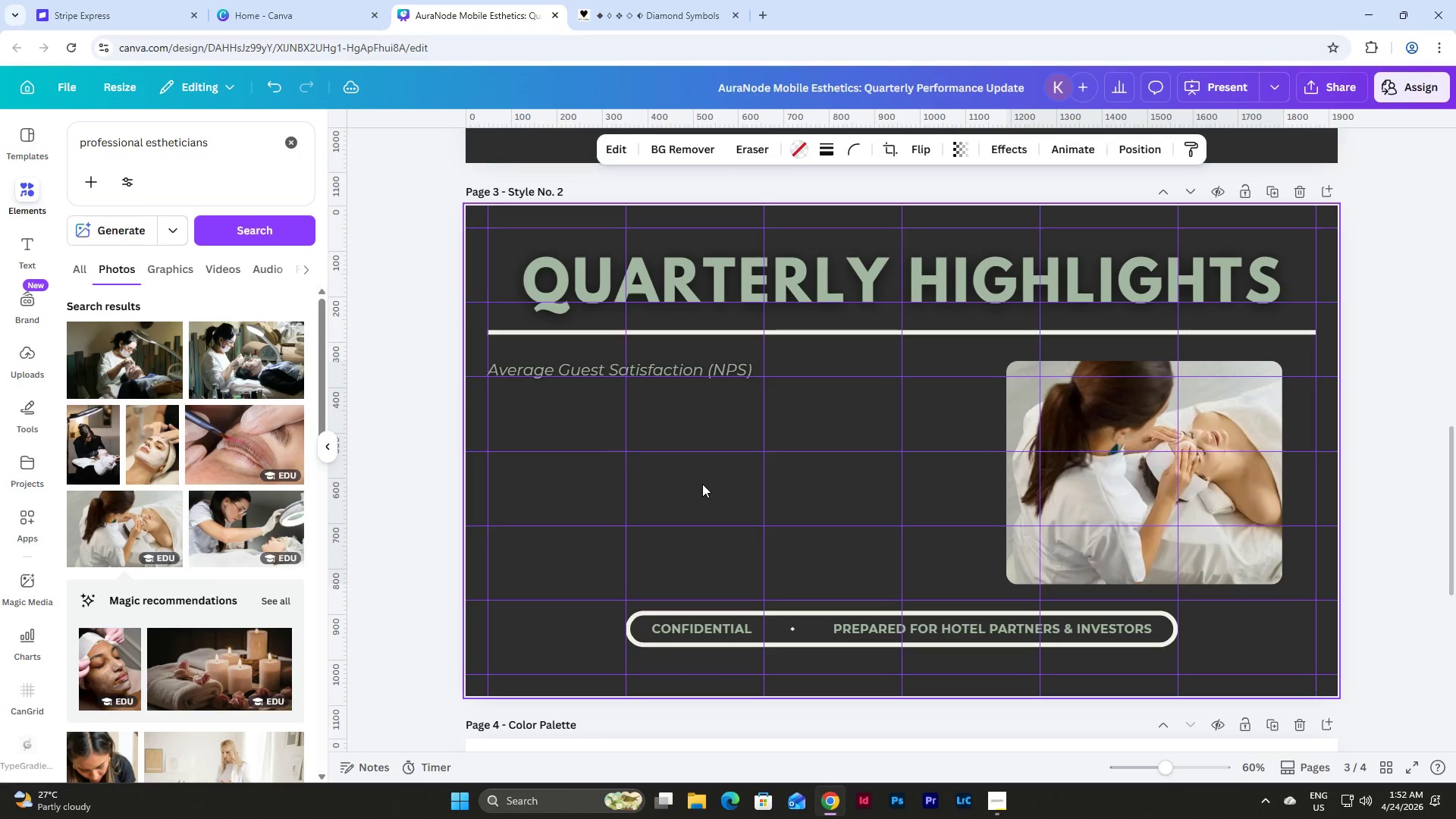 
key(Shift+ArrowRight)
 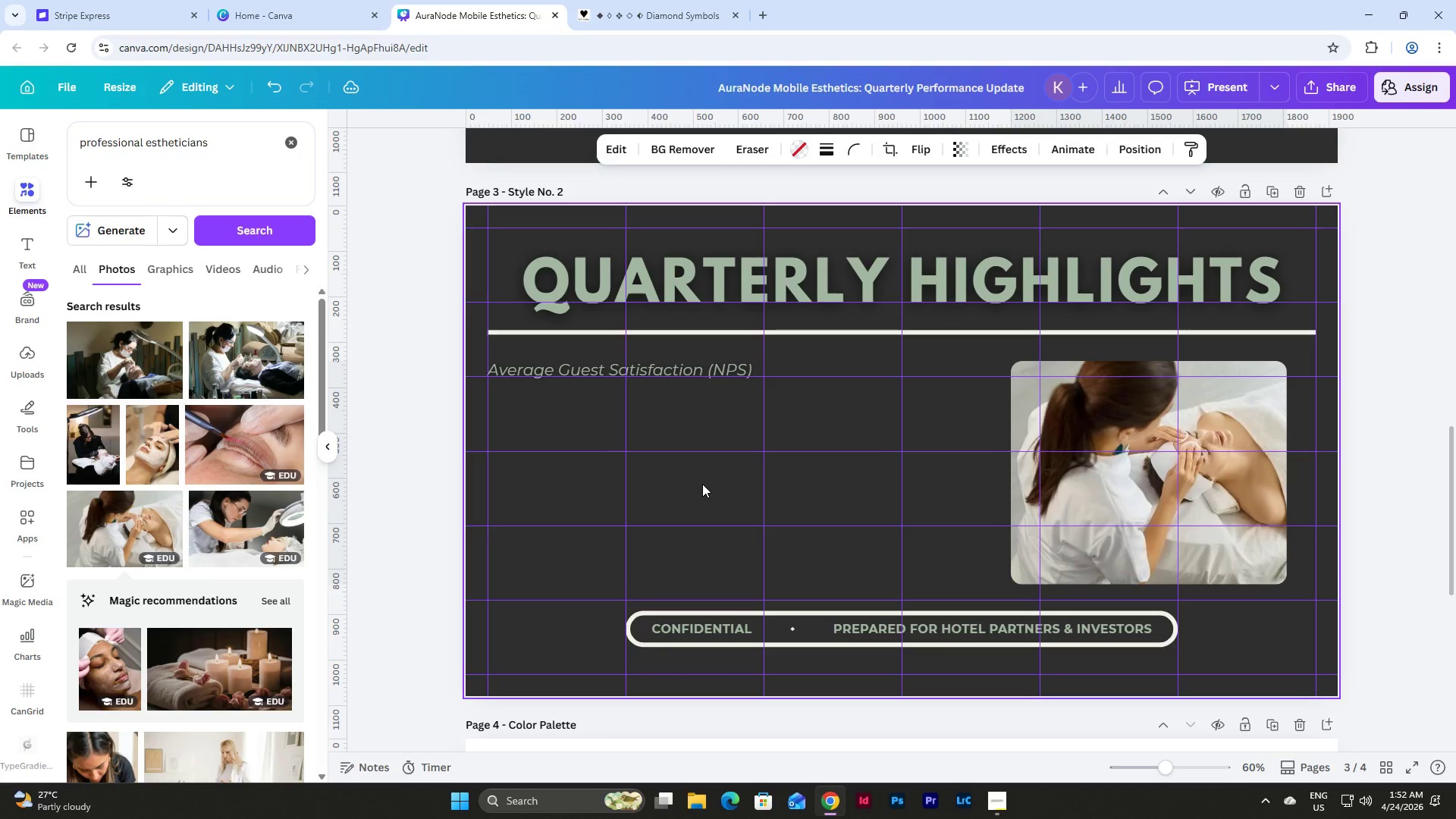 
key(Shift+ArrowRight)
 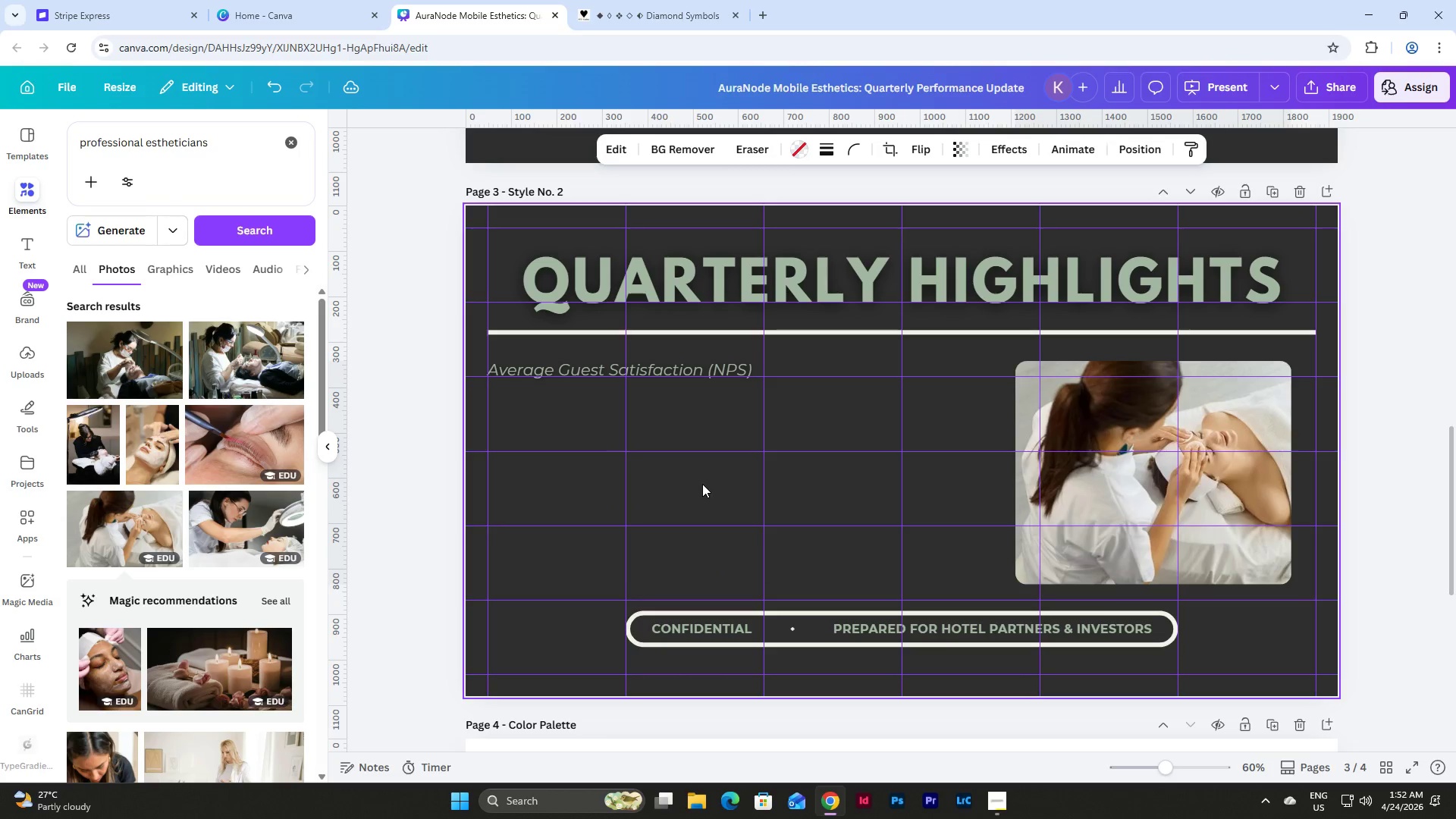 
key(Shift+ArrowRight)
 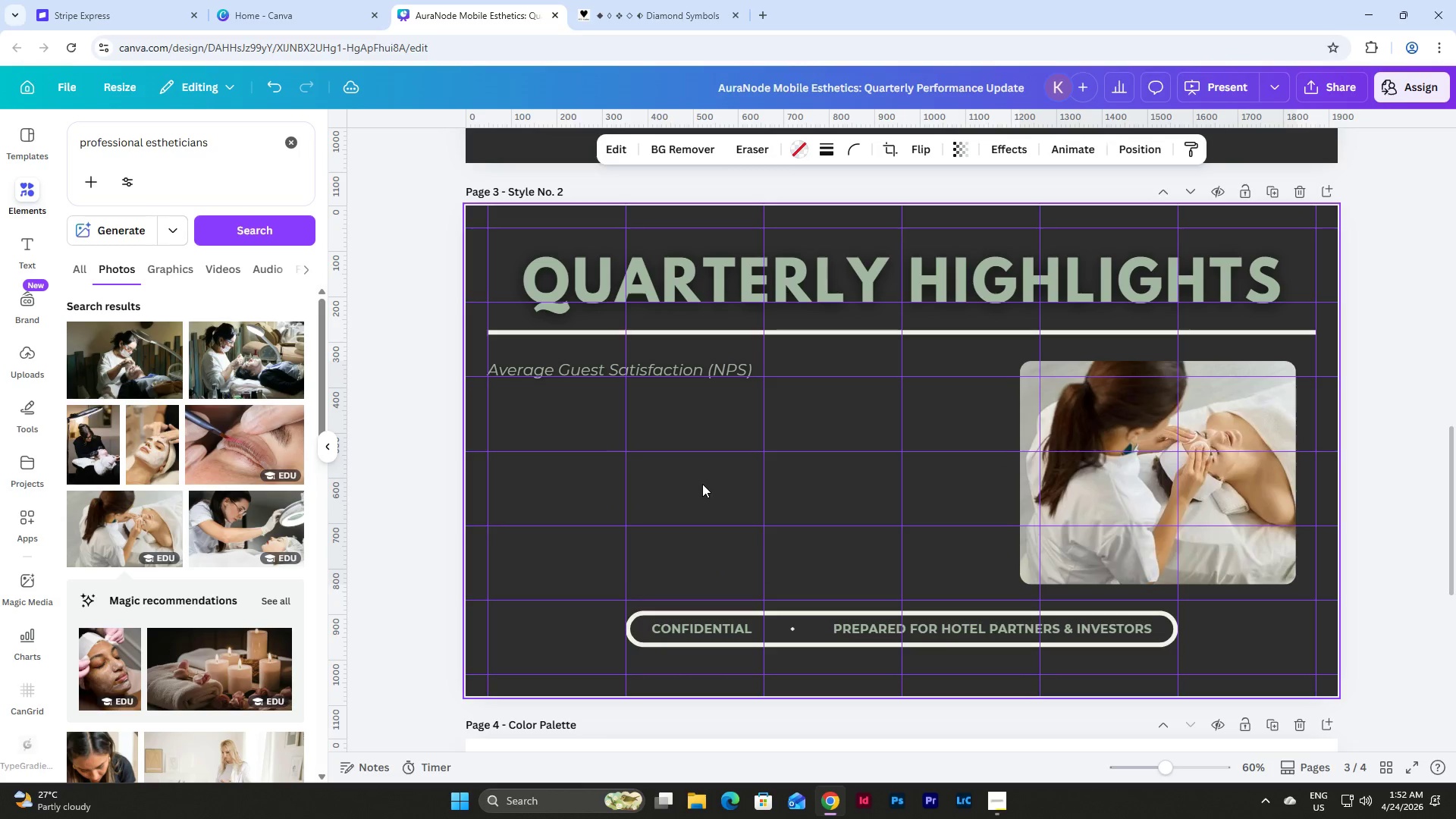 
key(Shift+ArrowRight)
 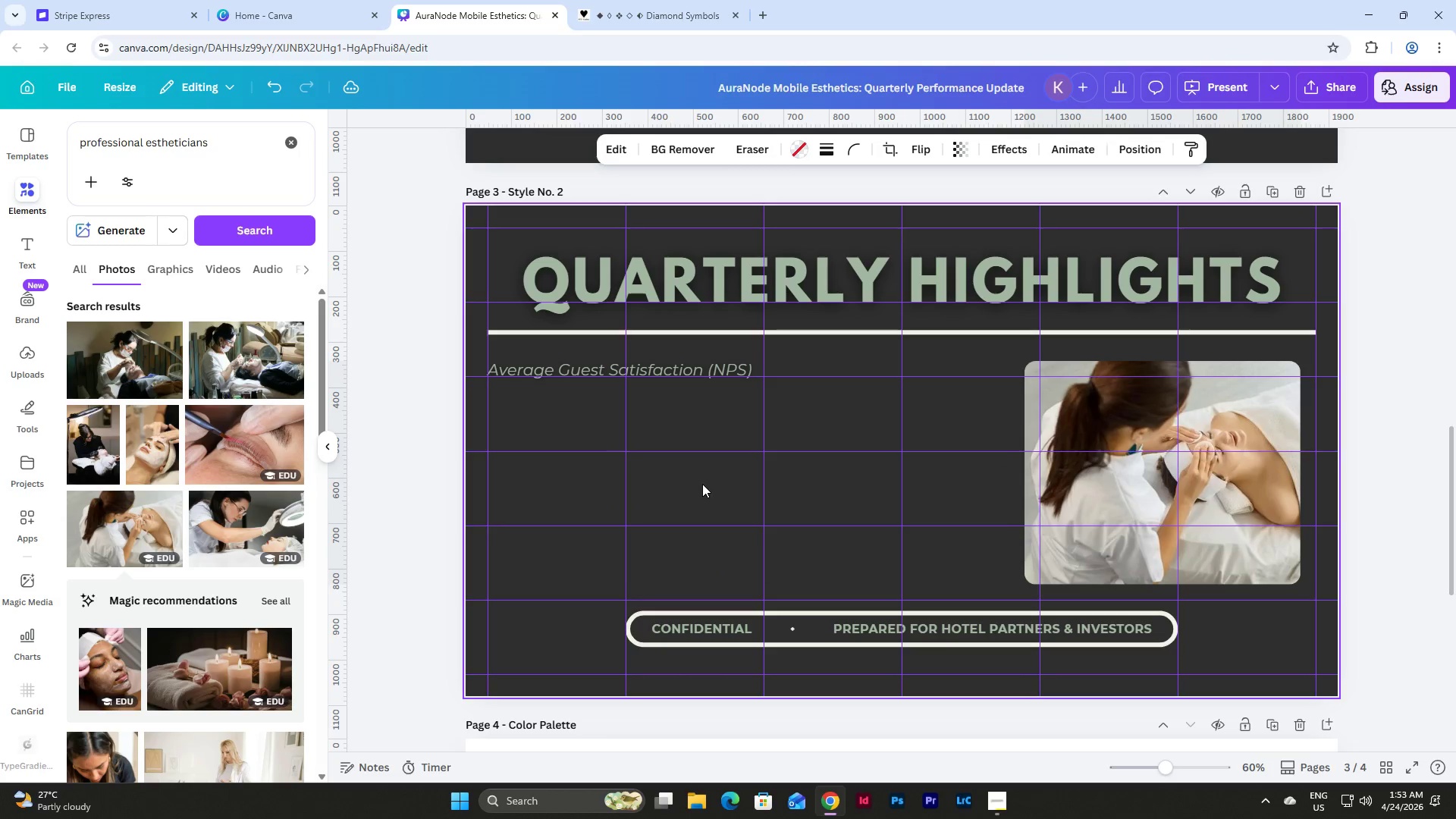 
key(Shift+ArrowRight)
 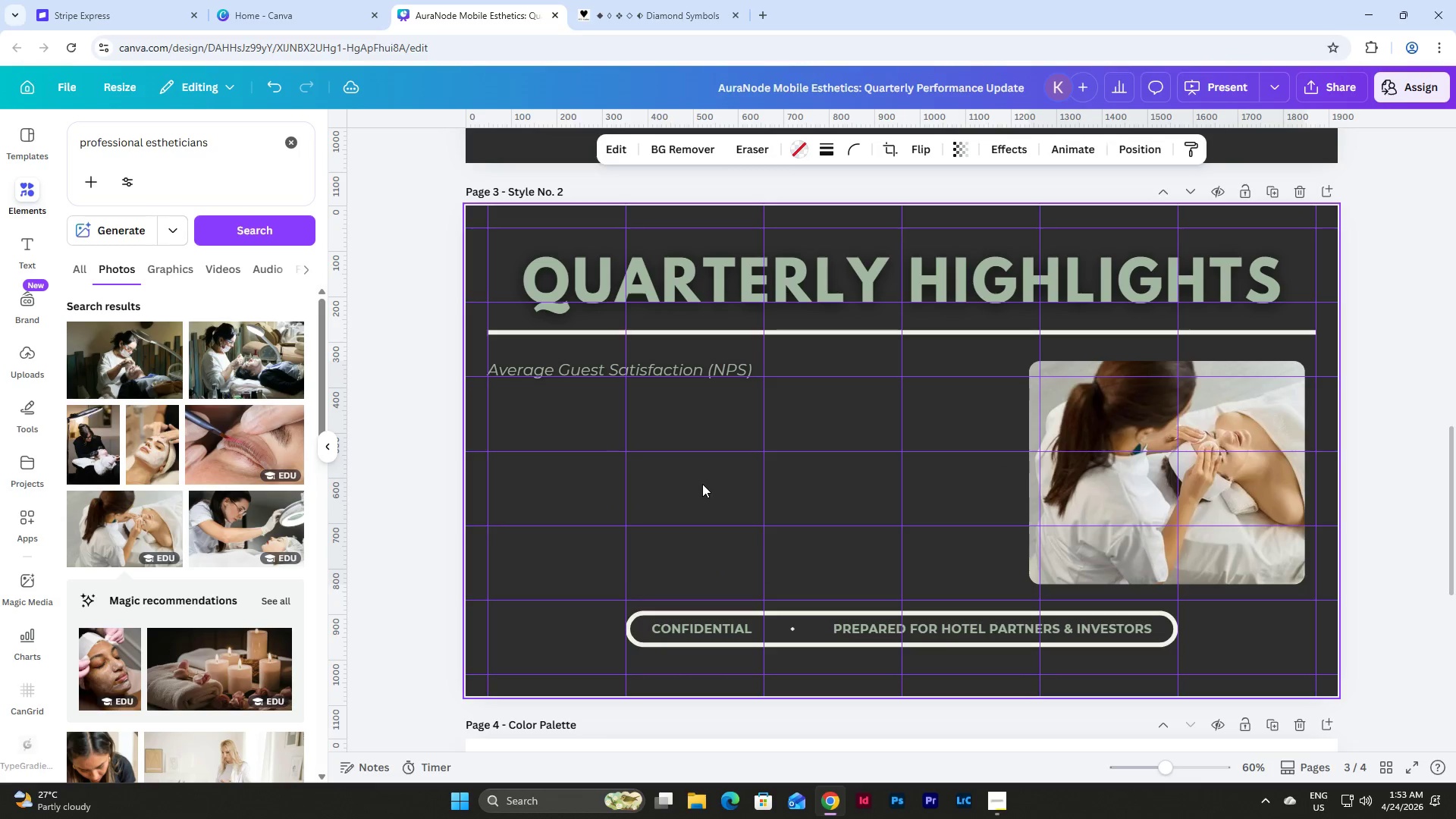 
key(Shift+ArrowRight)
 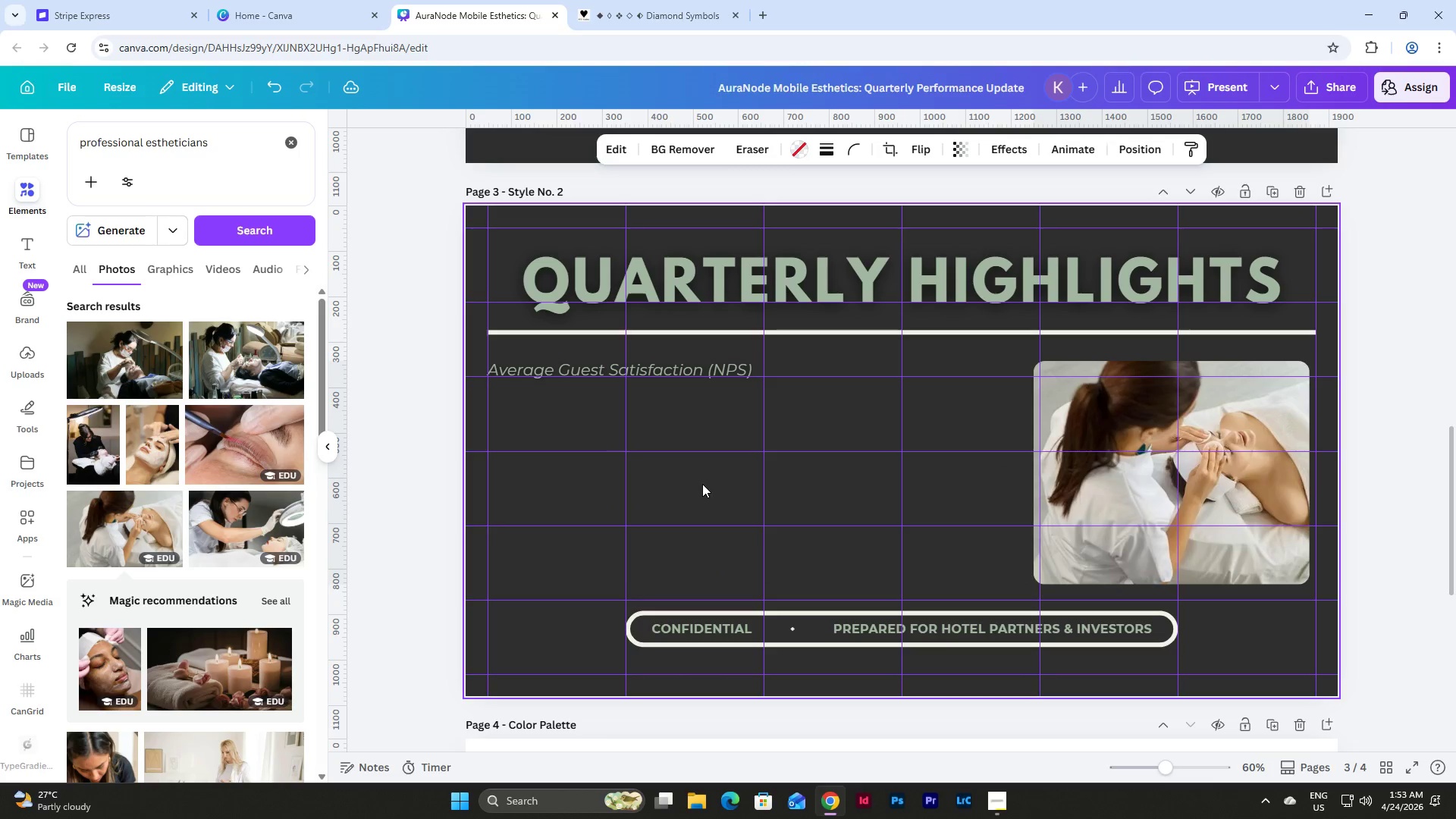 
key(Shift+ArrowRight)
 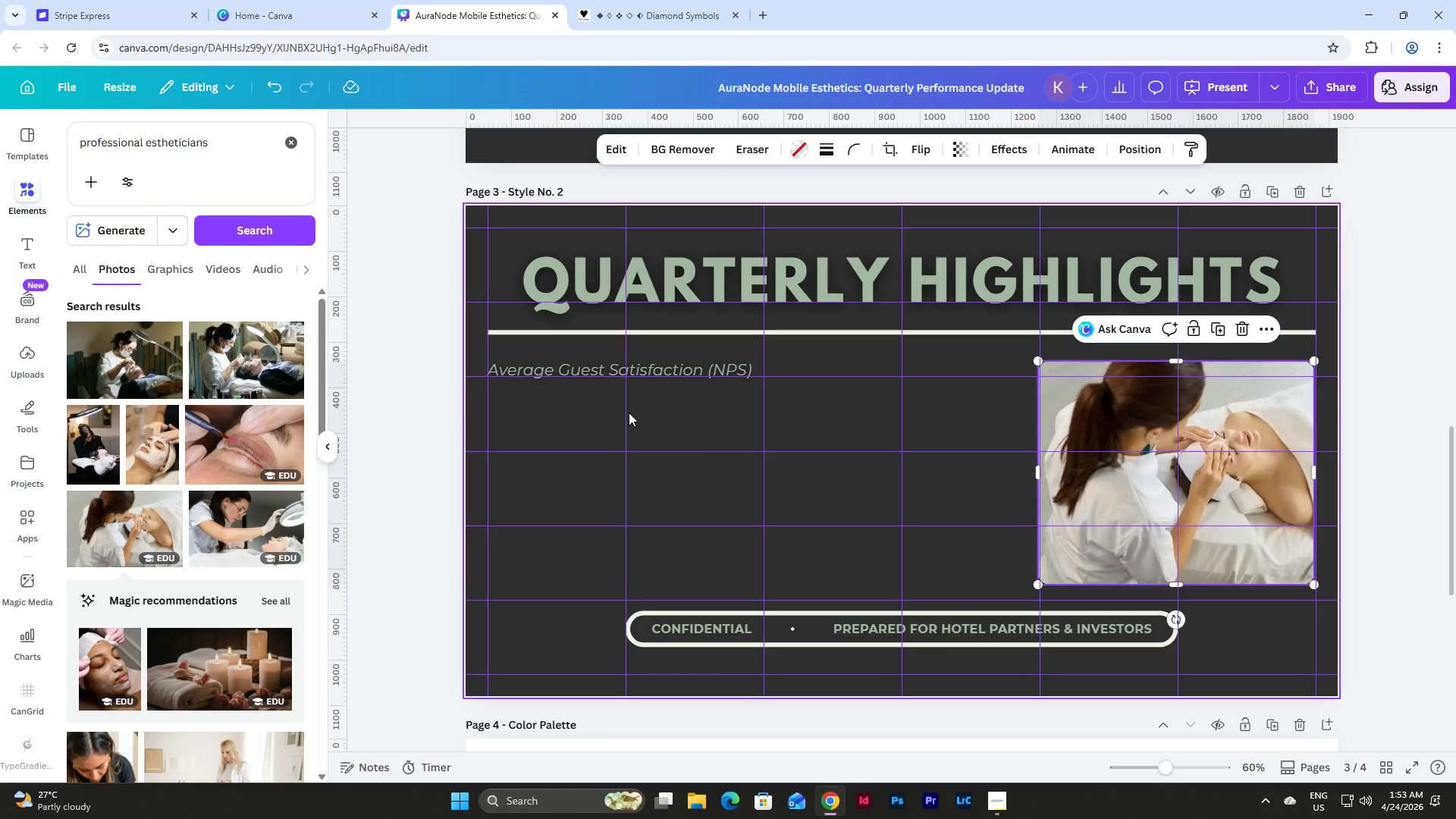 
left_click([636, 369])
 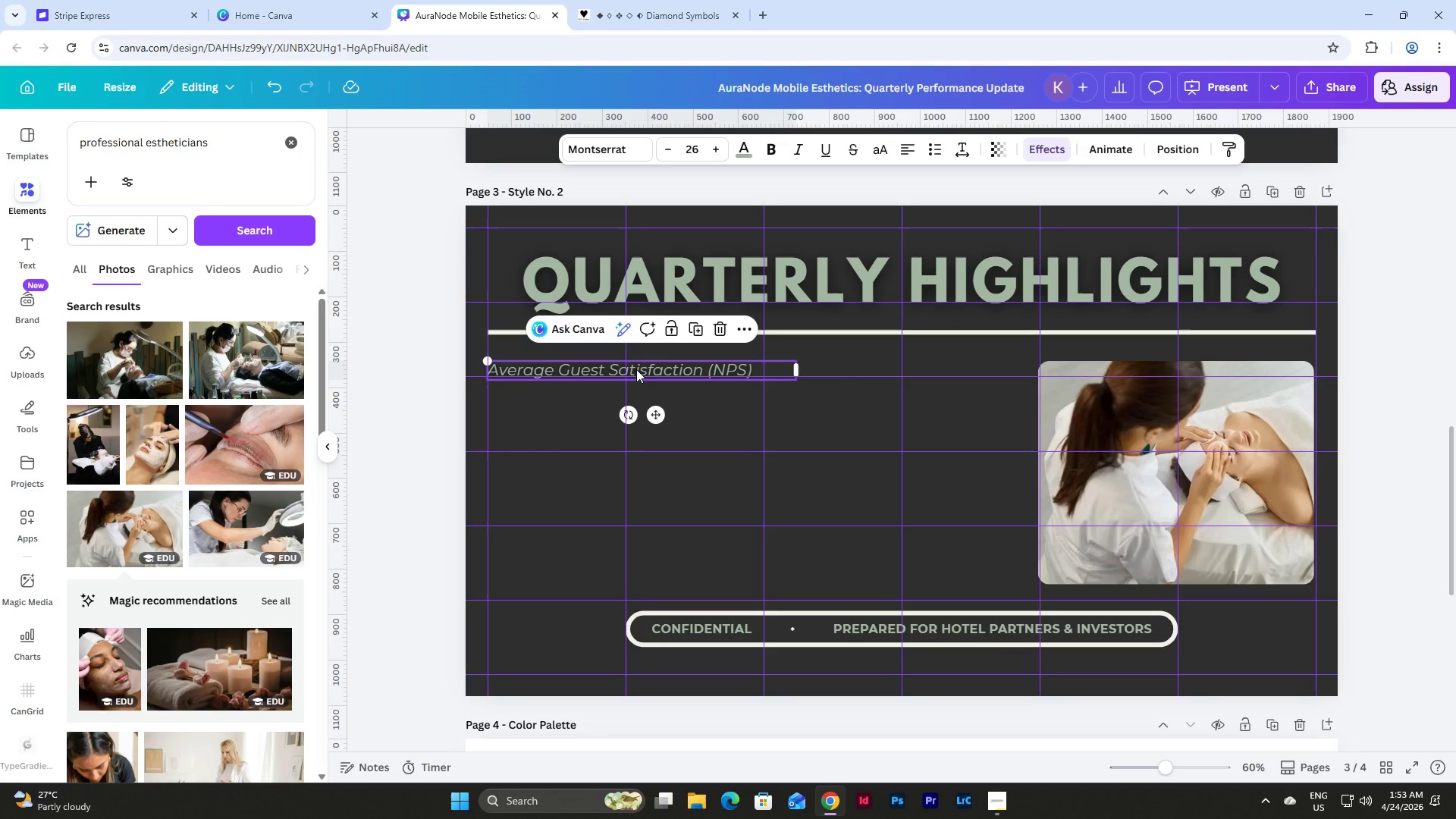 
left_click([636, 369])
 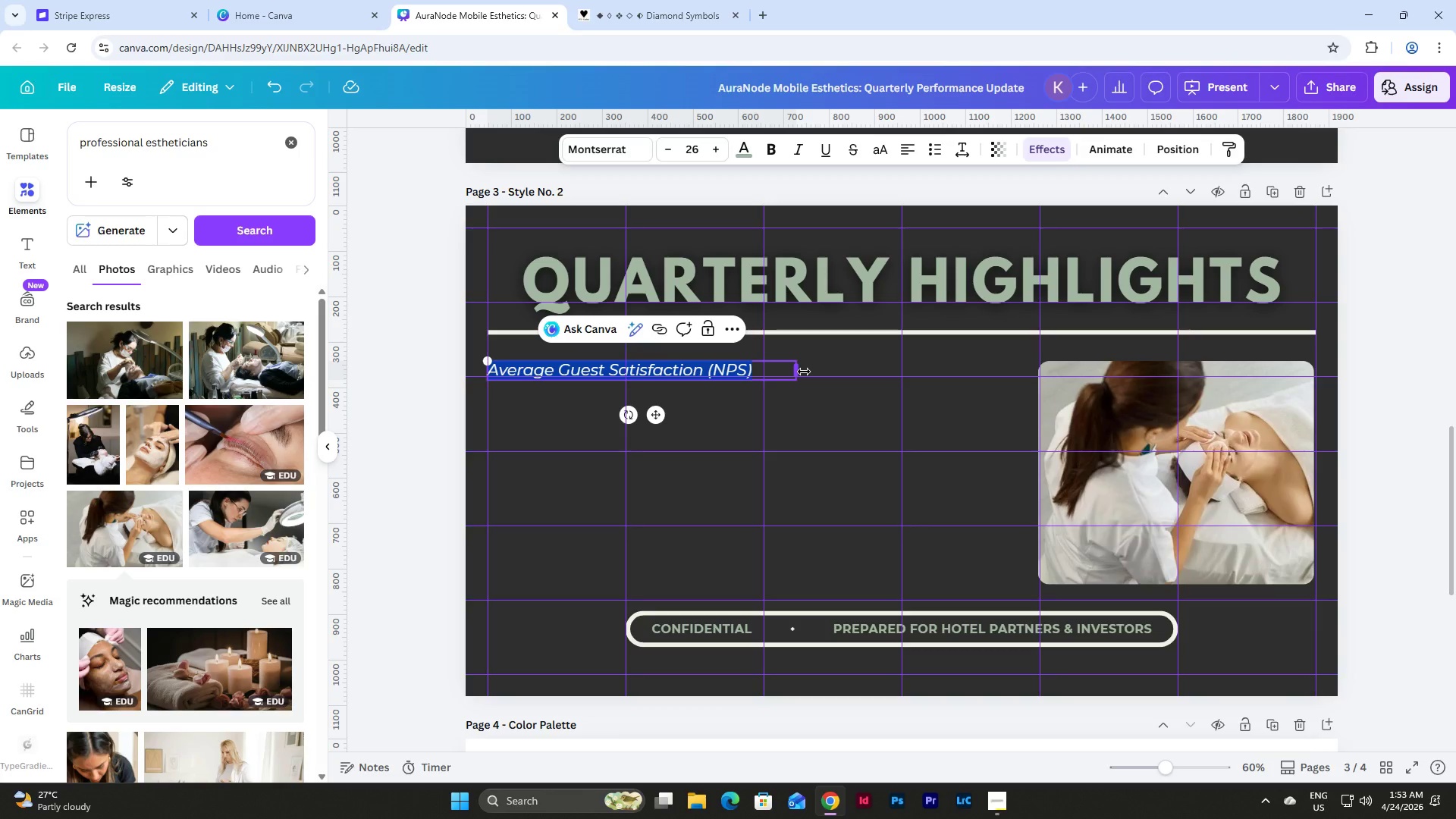 
scroll: coordinate [875, 472], scroll_direction: up, amount: 4.0
 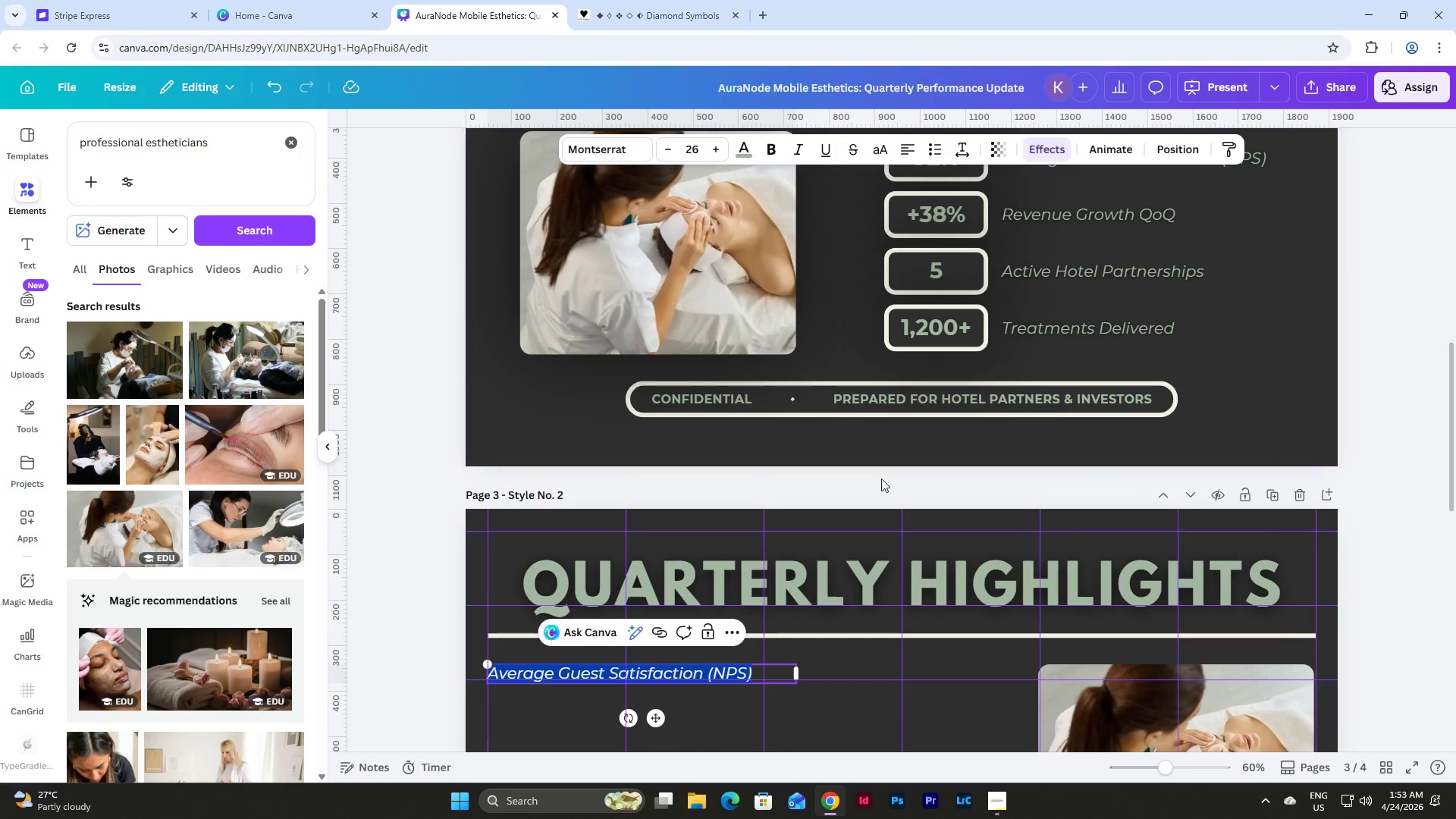 
scroll: coordinate [881, 479], scroll_direction: down, amount: 2.0
 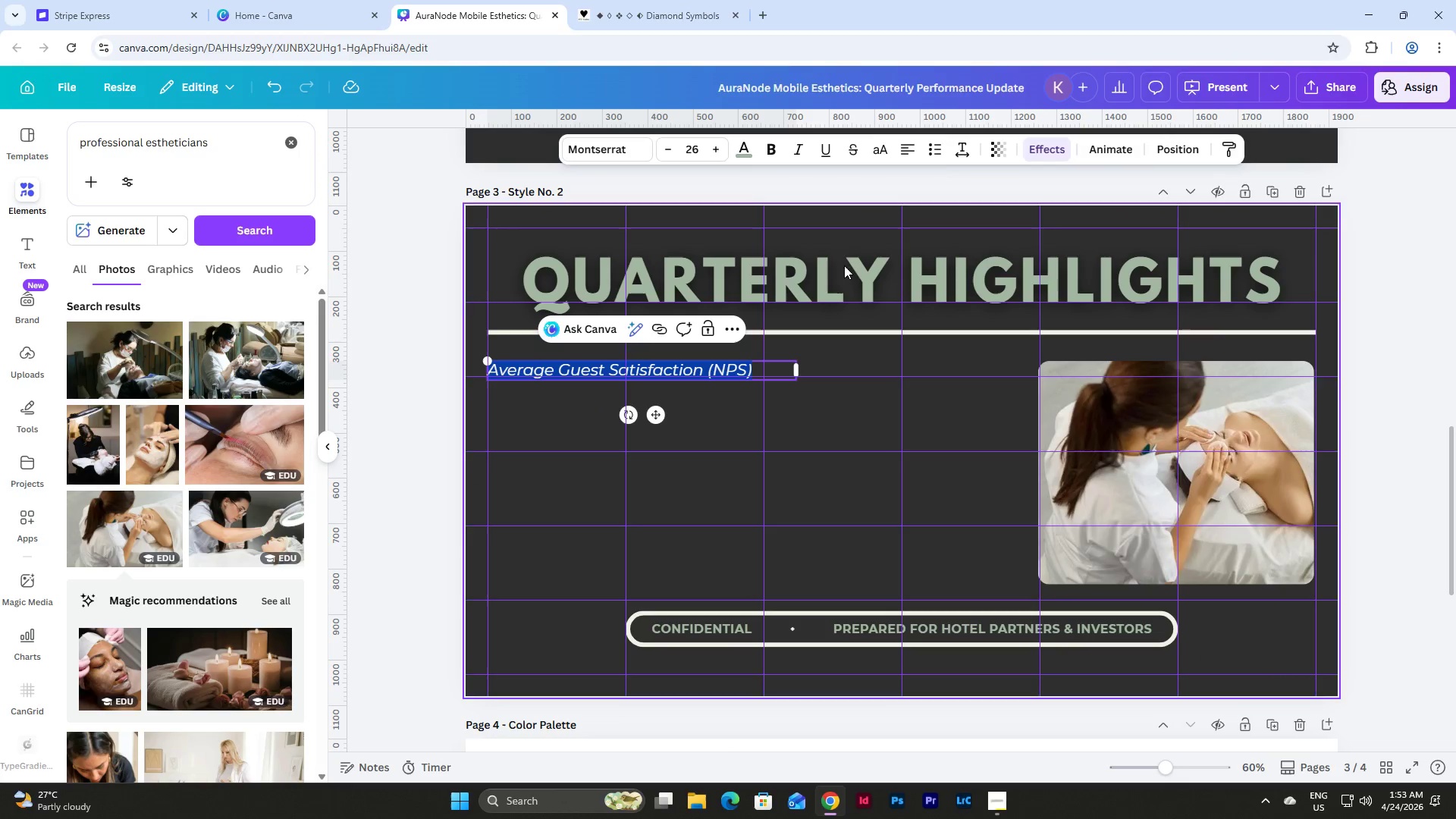 
left_click([937, 152])
 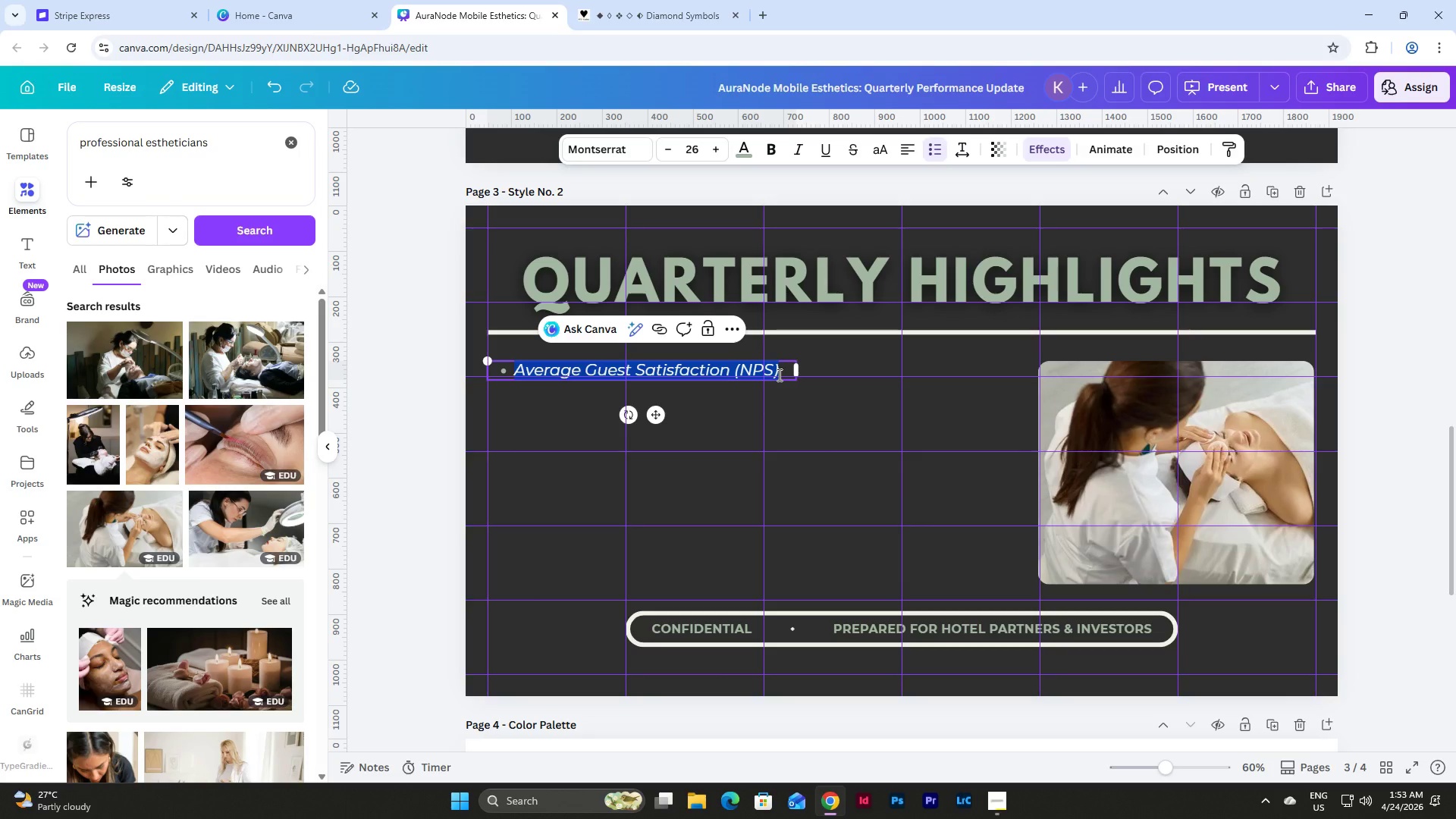 
wait(9.42)
 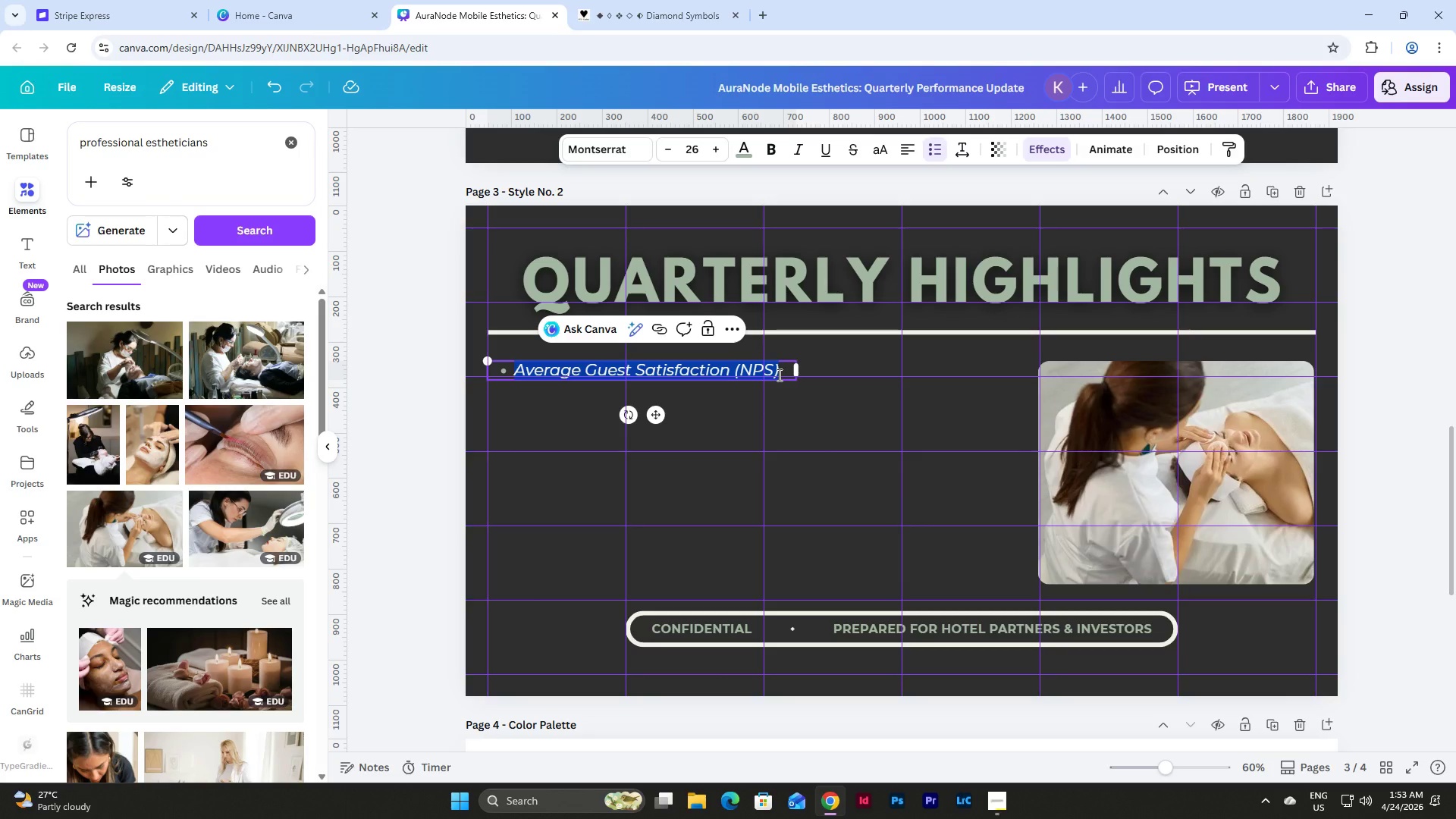 
key(Backspace)
type(Trans)
 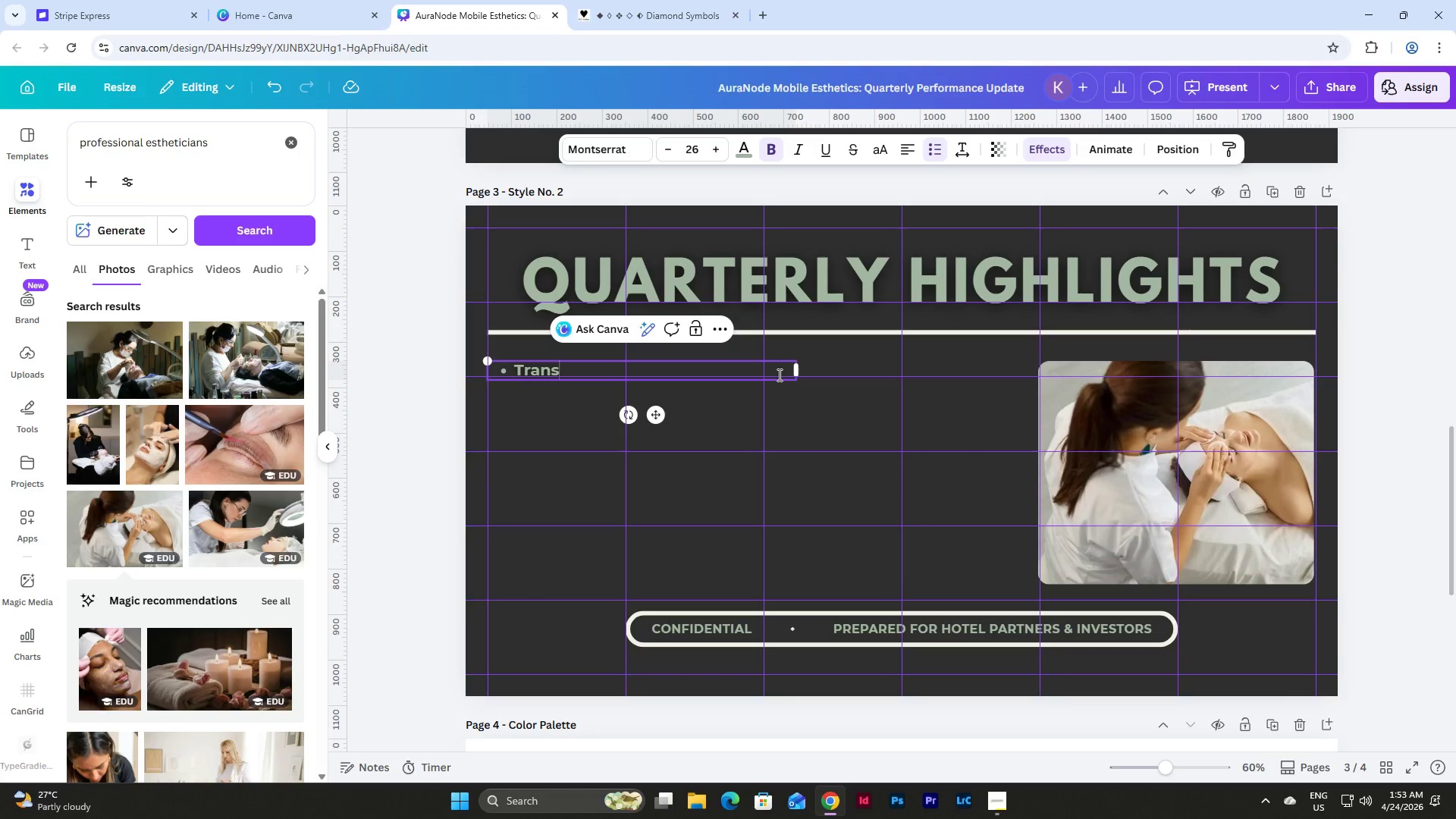 
left_click([790, 437])
 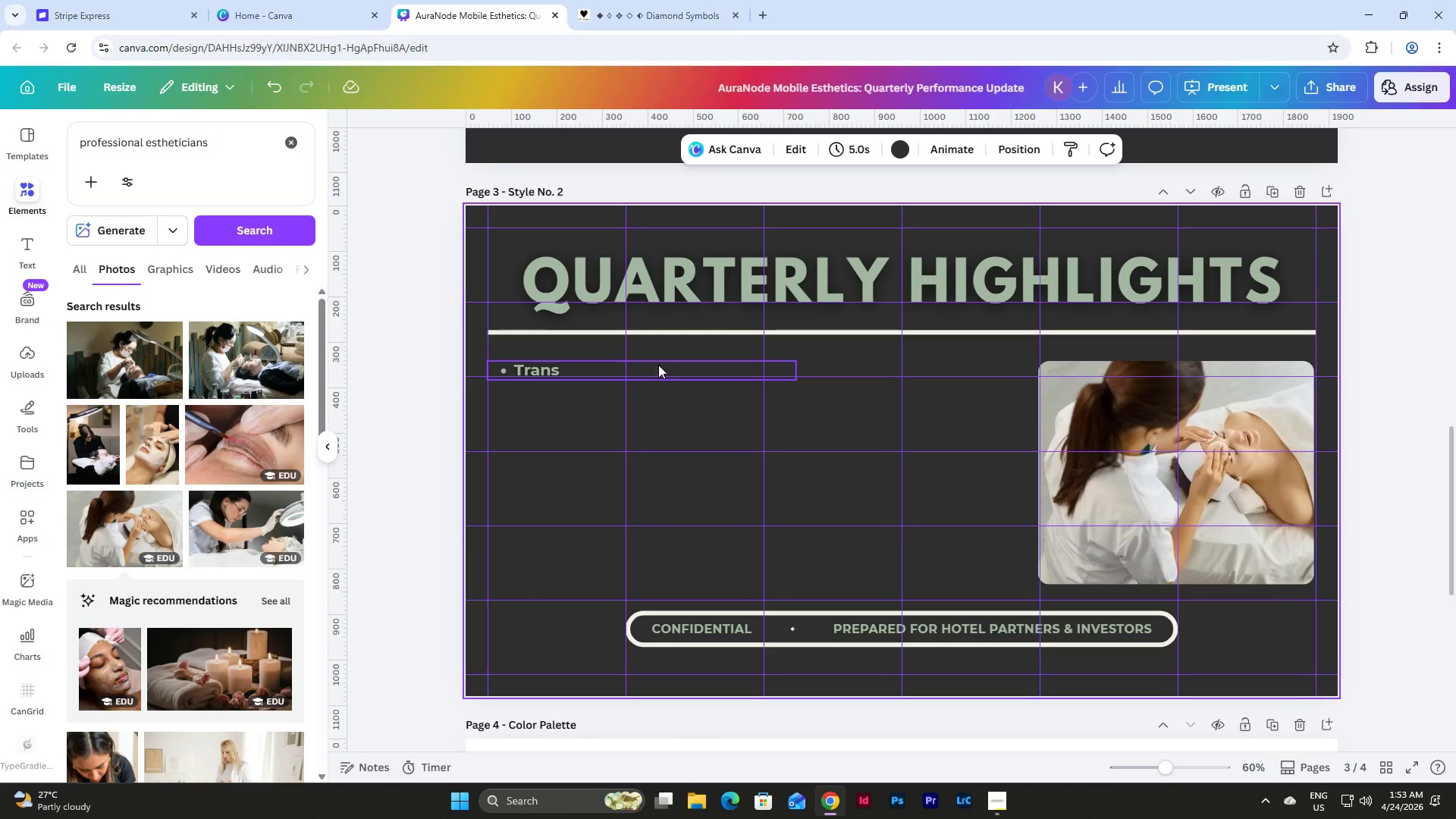 
left_click([655, 360])
 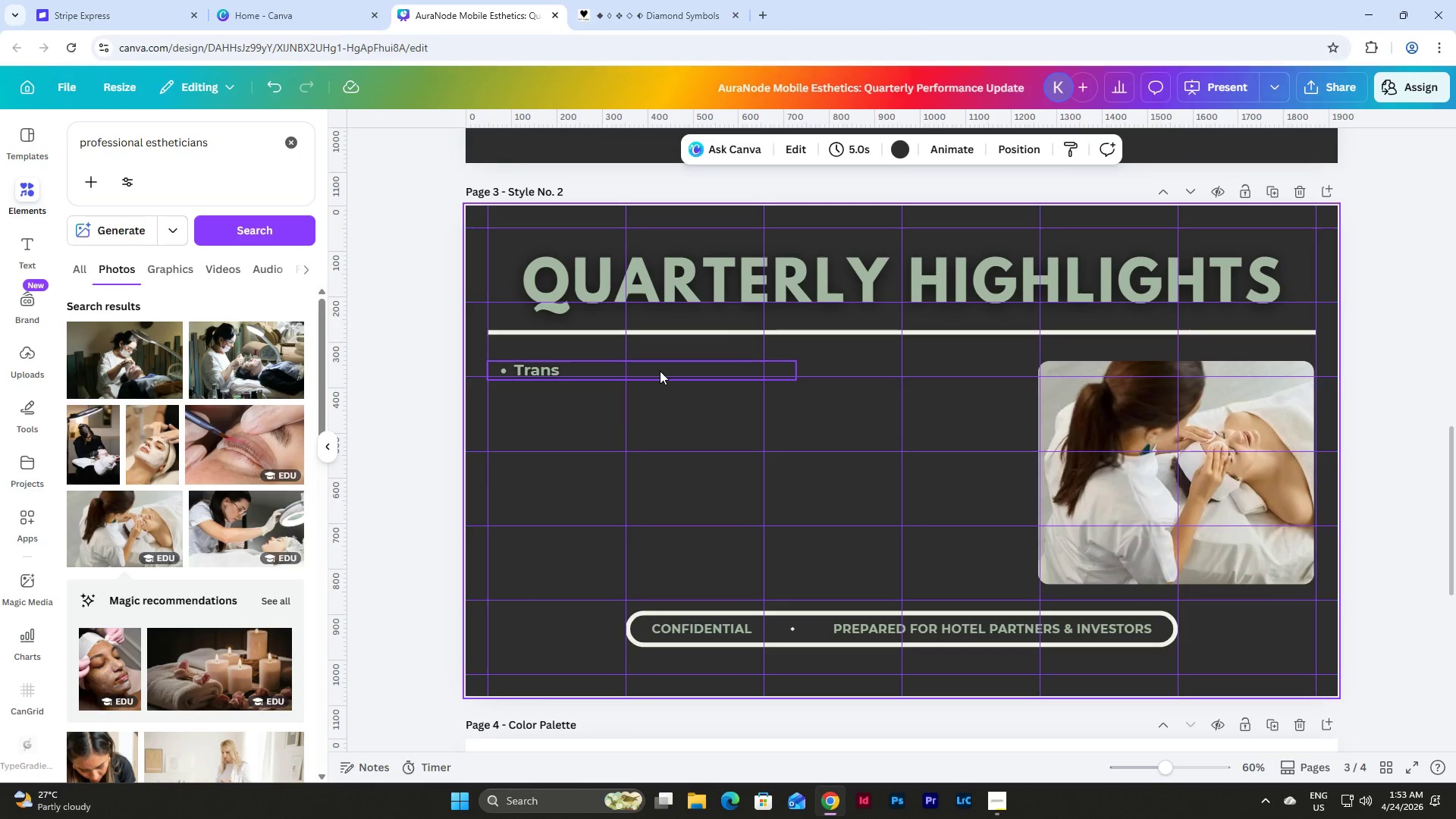 
left_click([660, 371])
 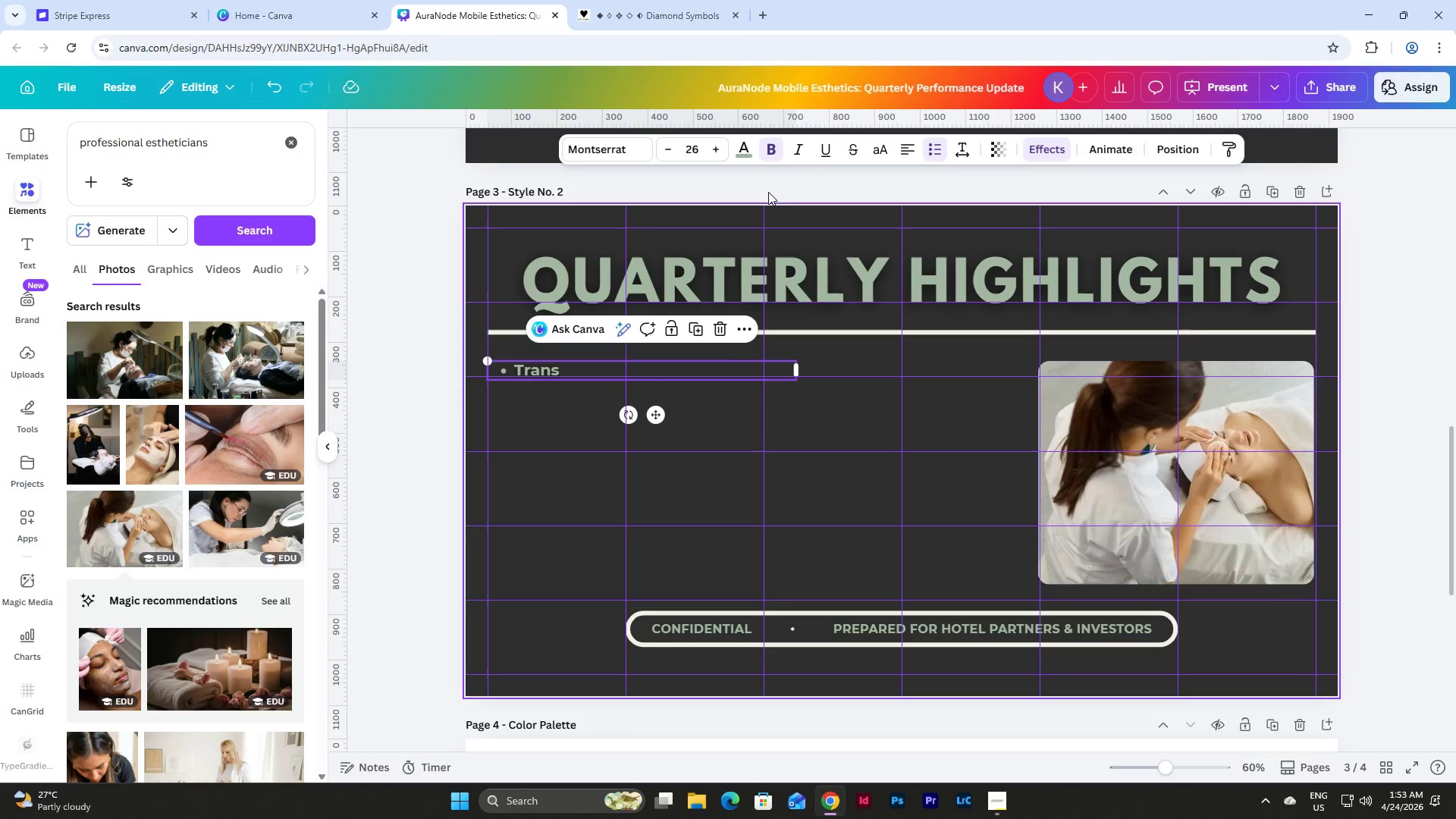 
left_click([774, 141])
 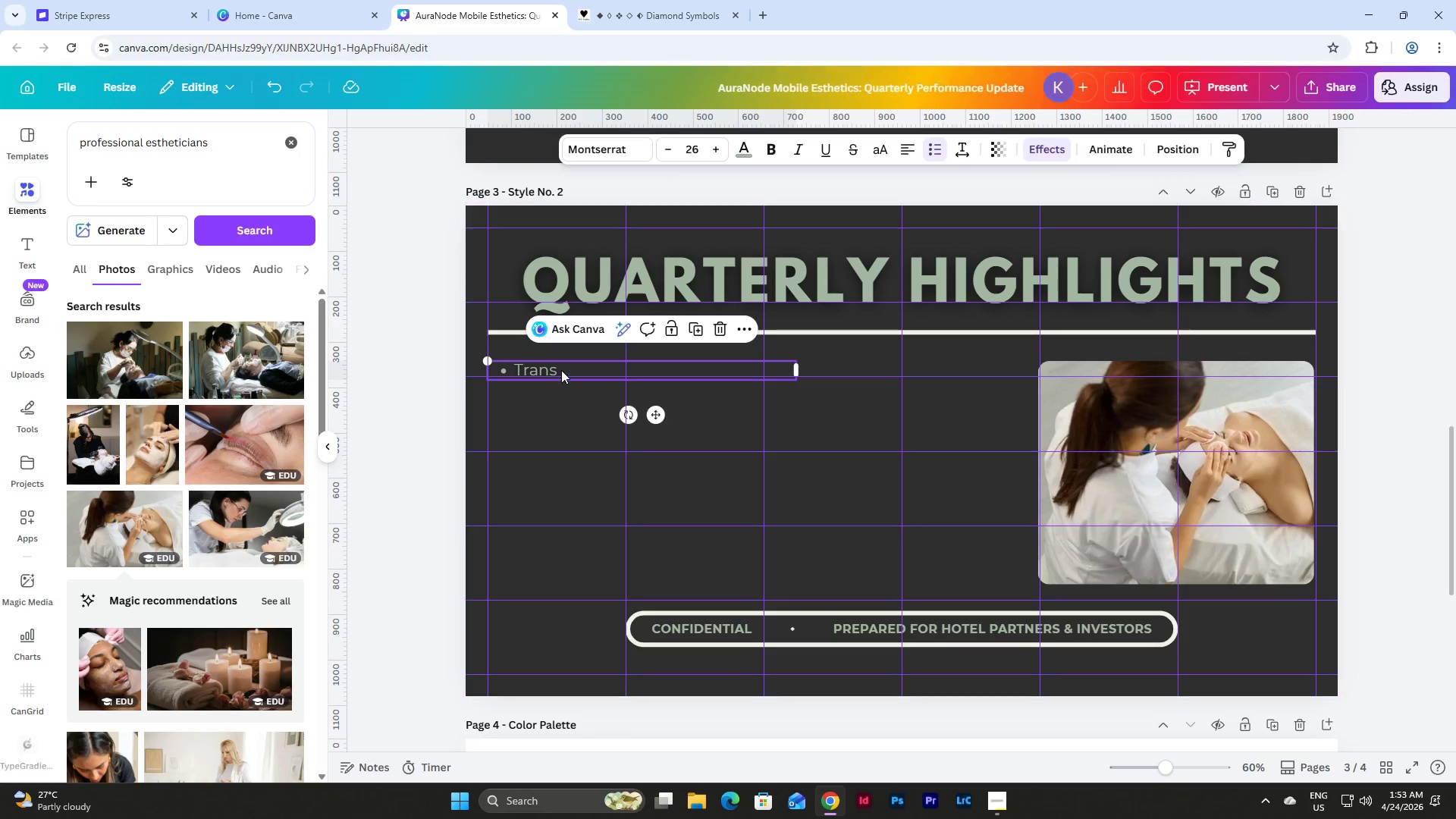 
left_click([561, 369])
 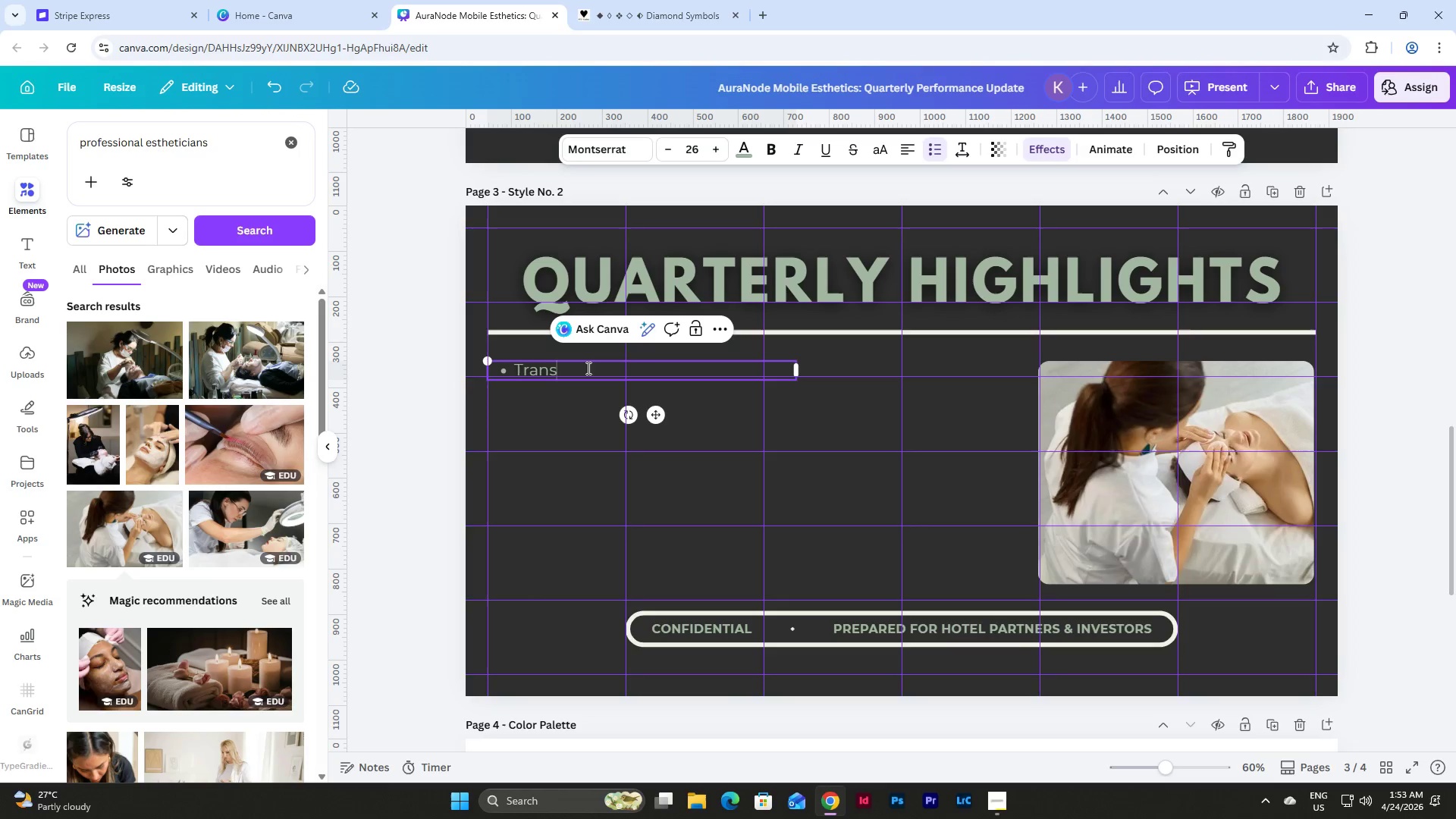 
type(forming hotel suites into private )
 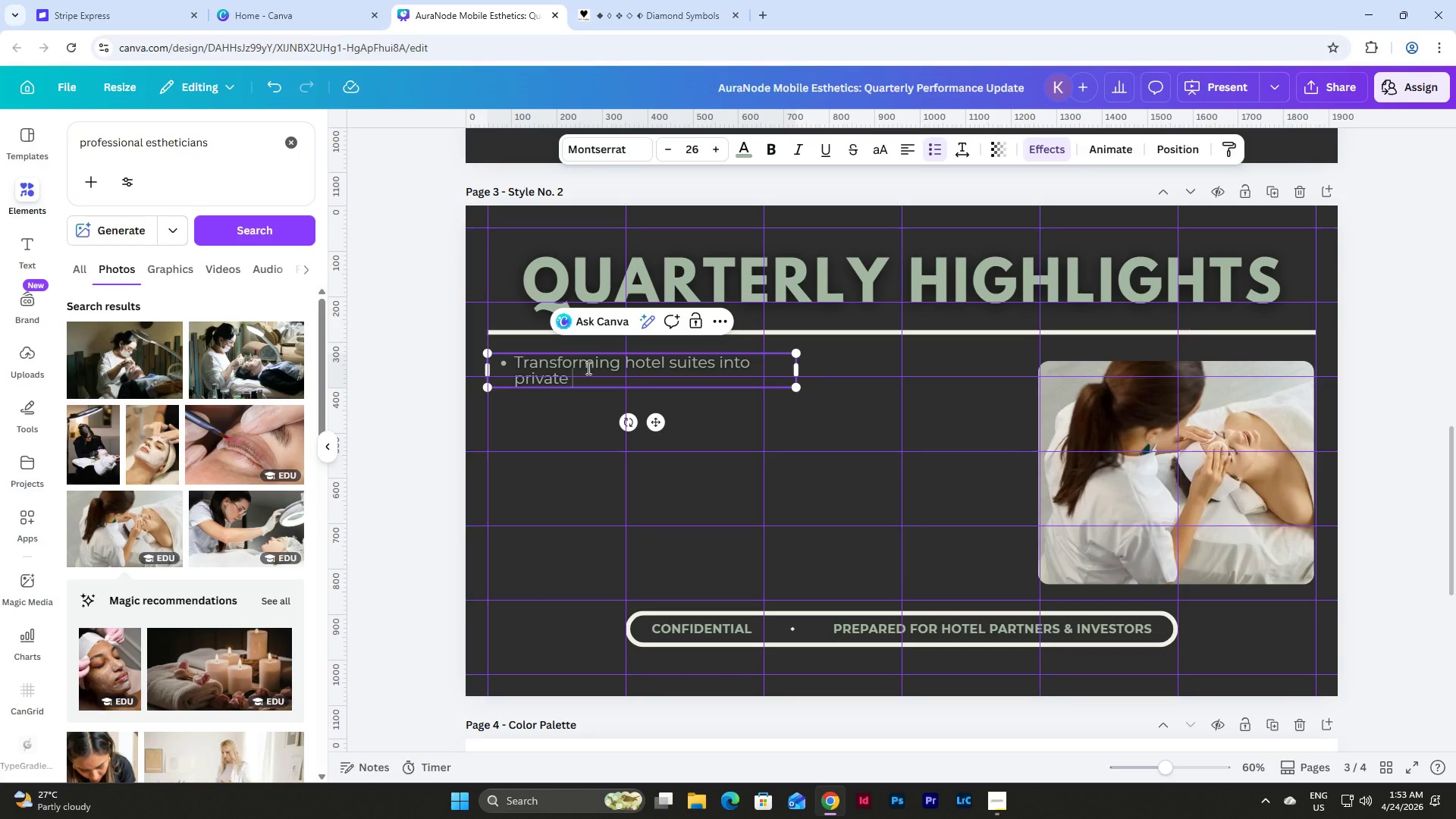 
wait(14.73)
 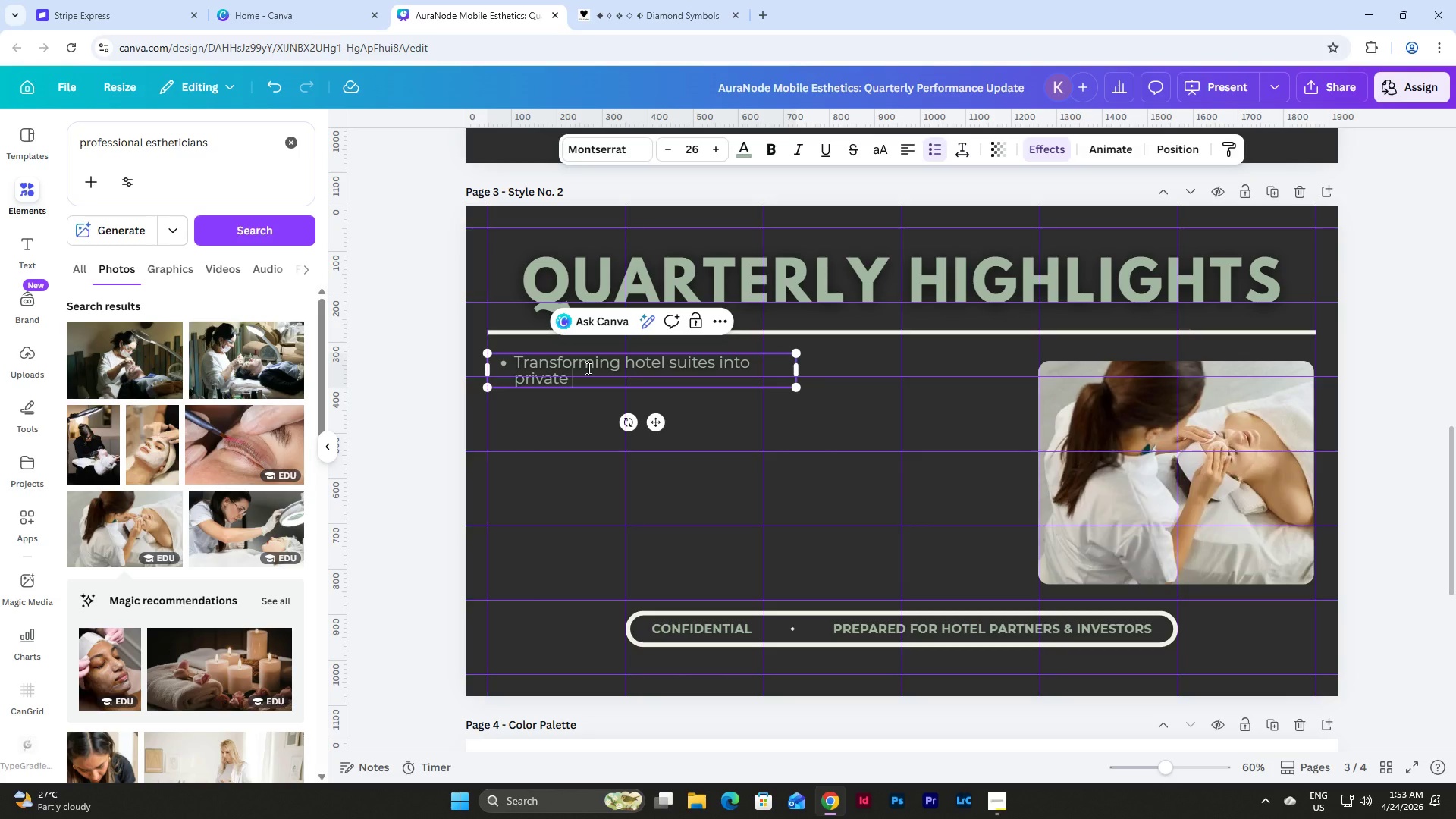 
type(clinical sanctuaries)
 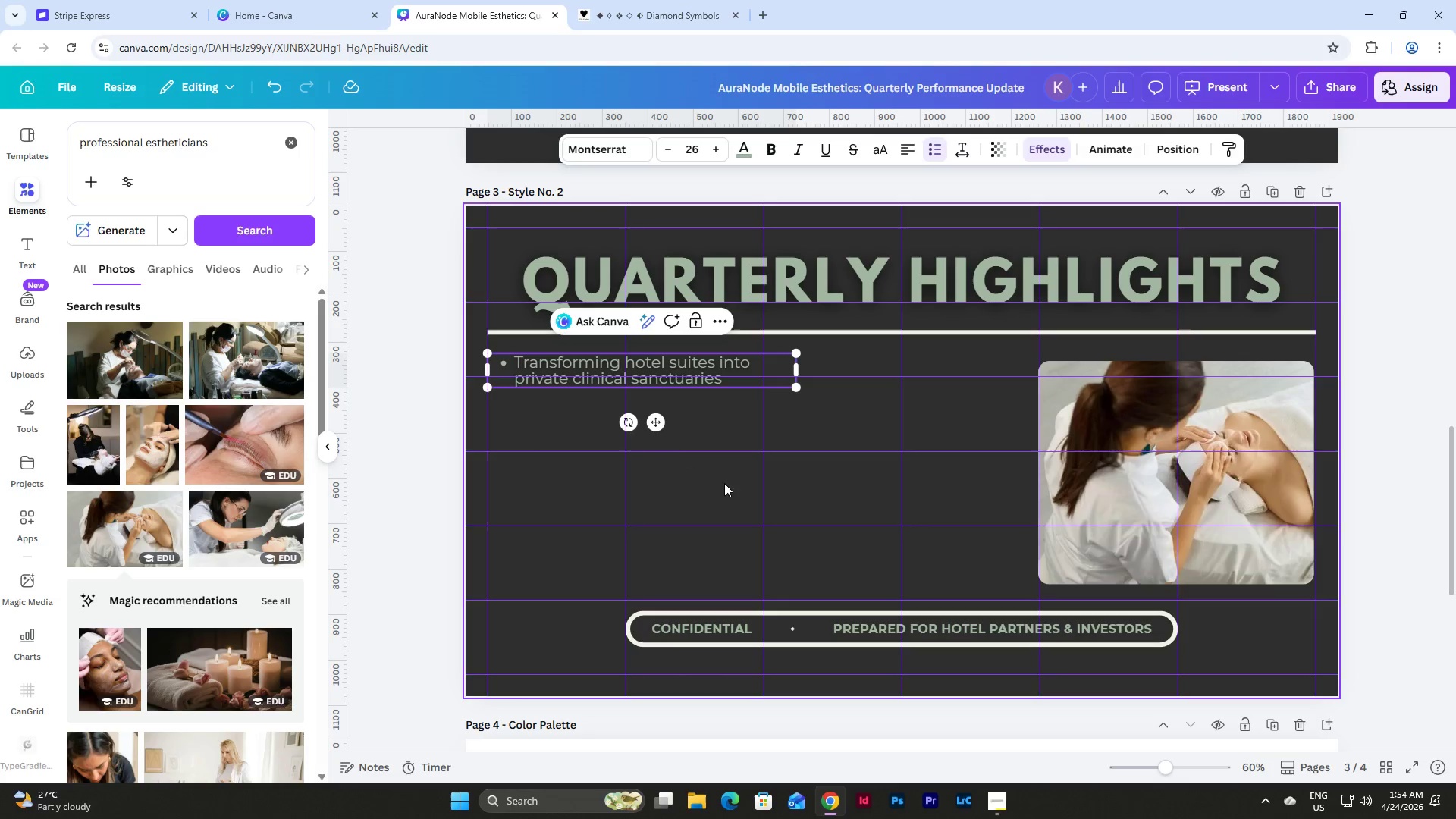 
wait(15.45)
 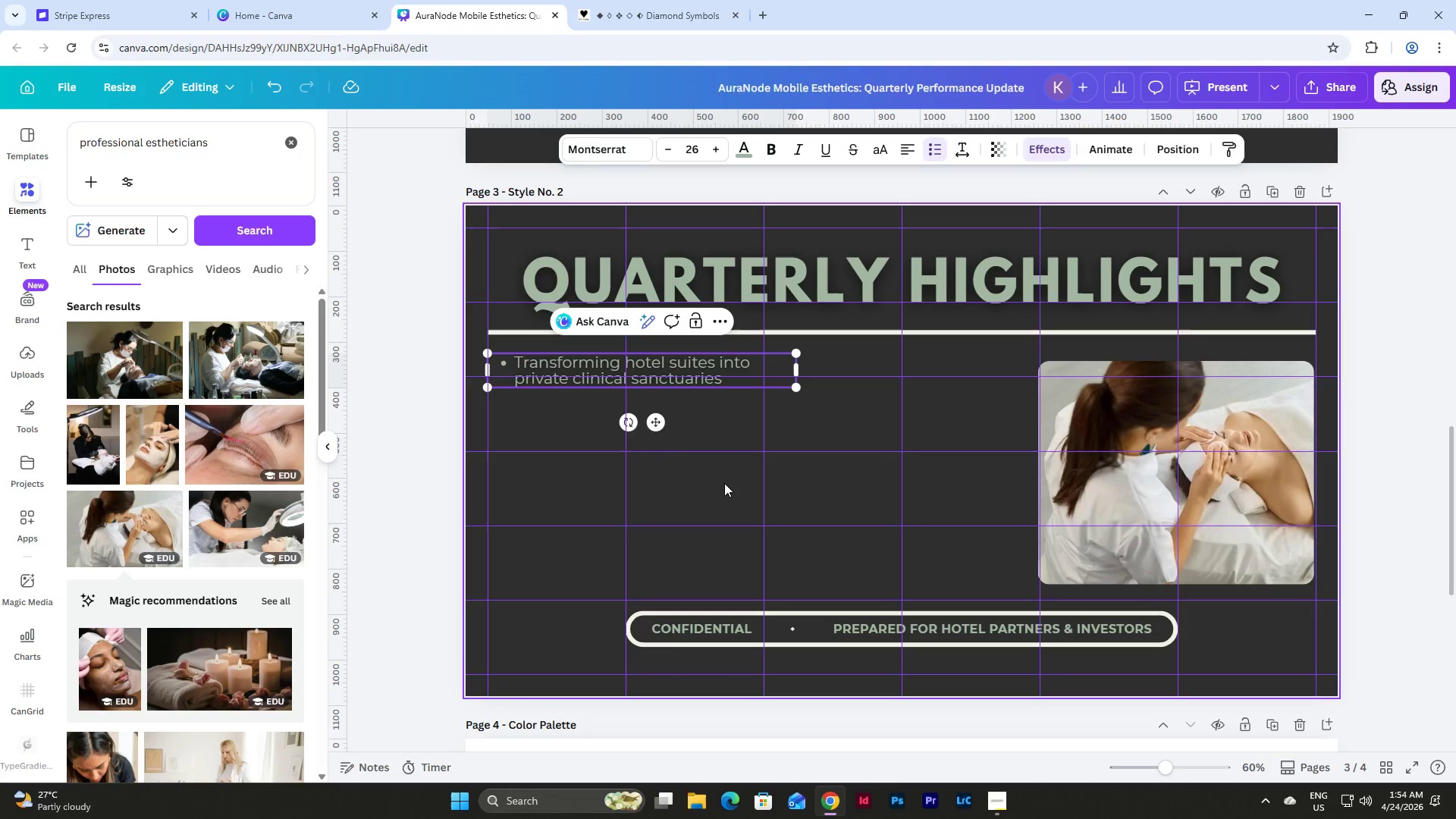 
left_click_drag(start_coordinate=[798, 375], to_coordinate=[902, 403])
 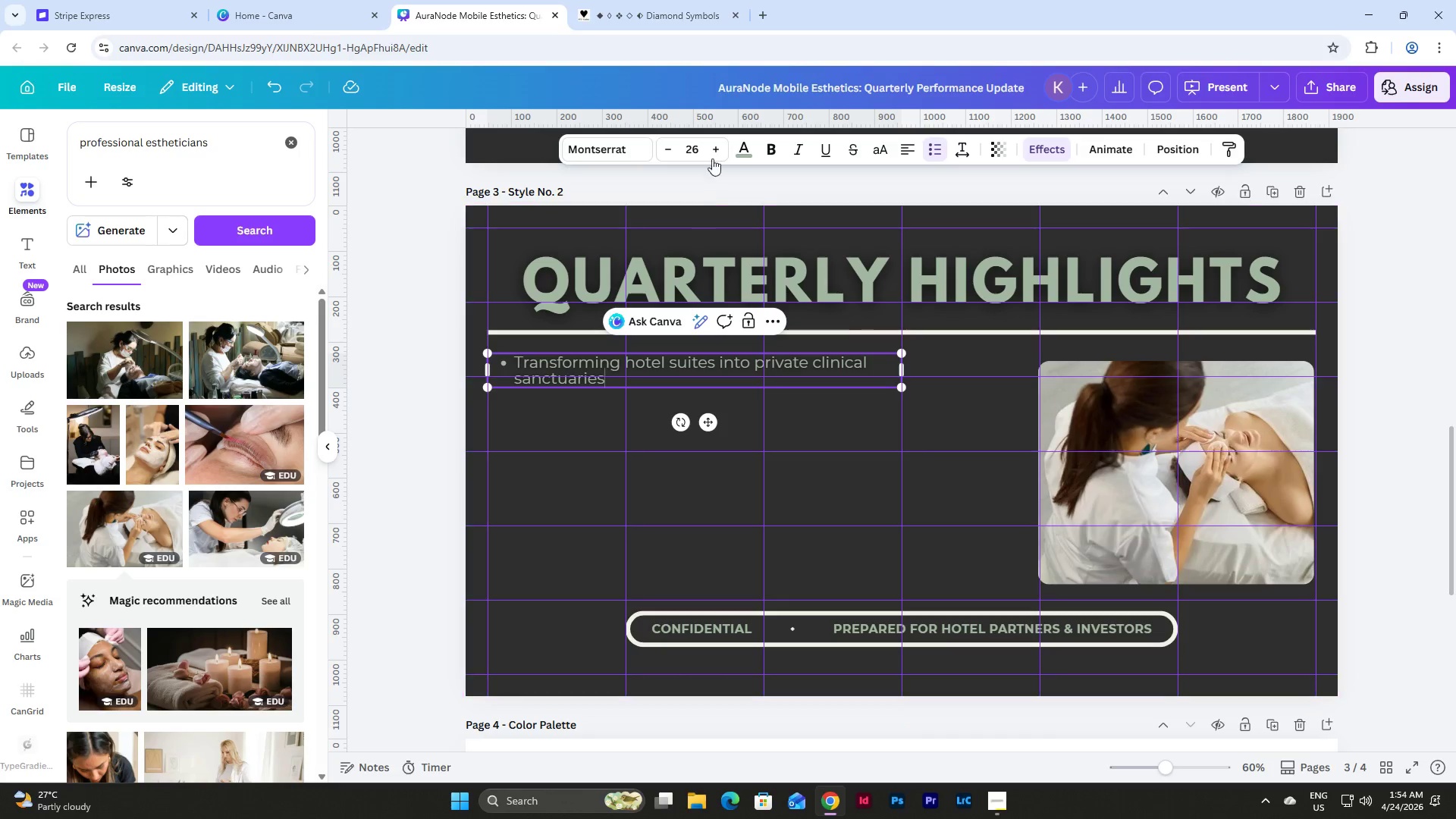 
left_click([713, 146])
 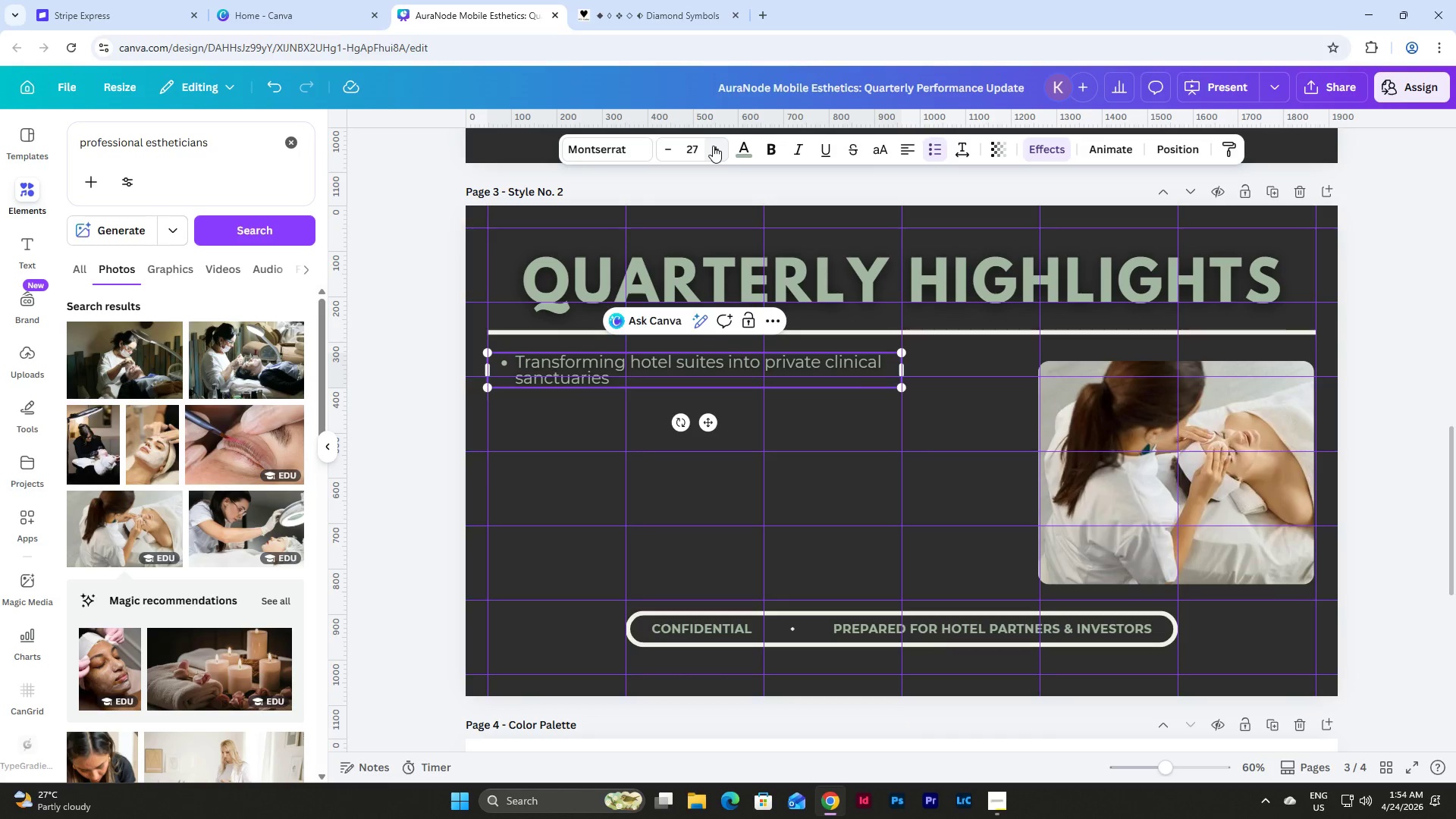 
double_click([713, 146])
 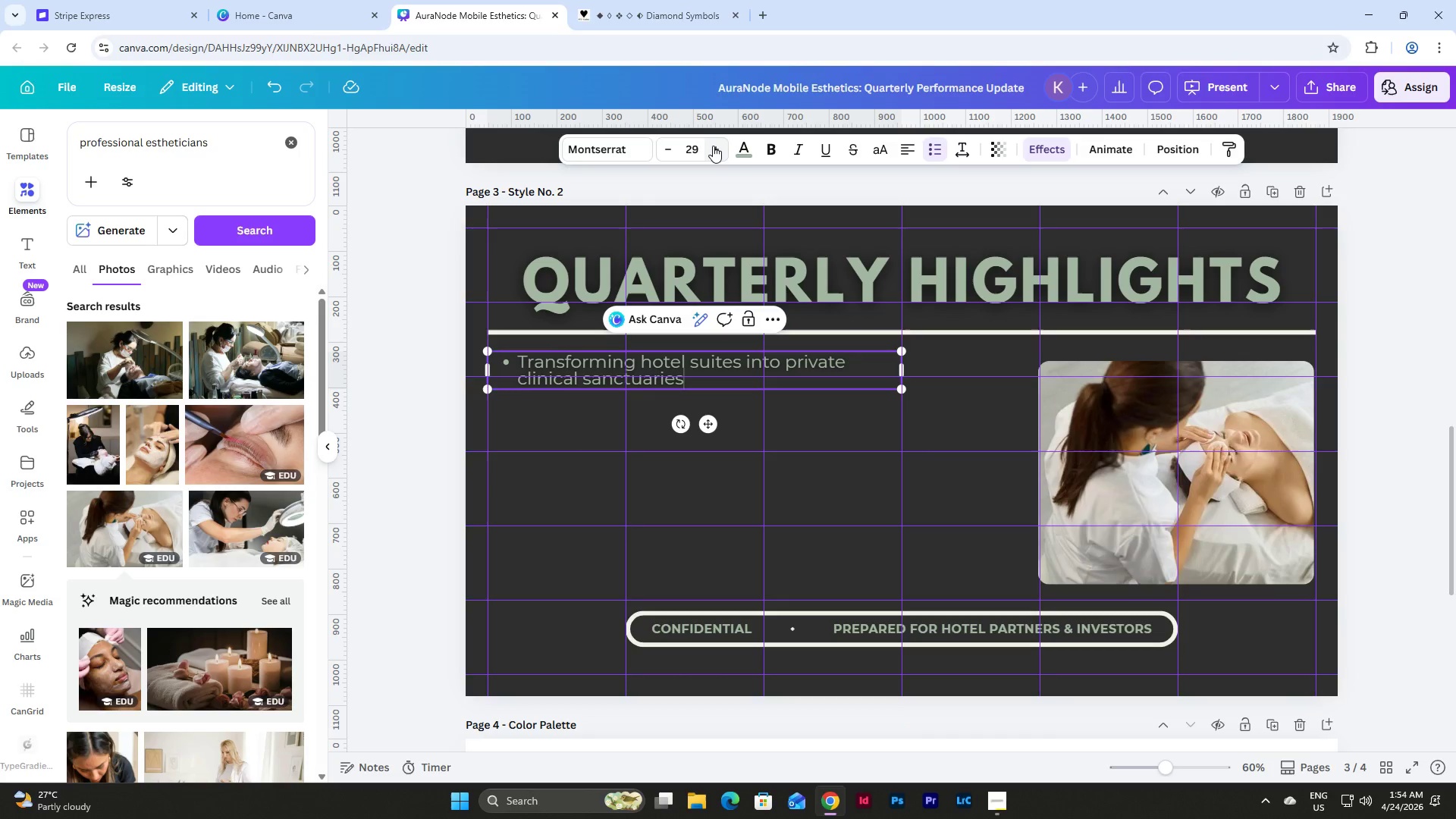 
left_click([713, 146])
 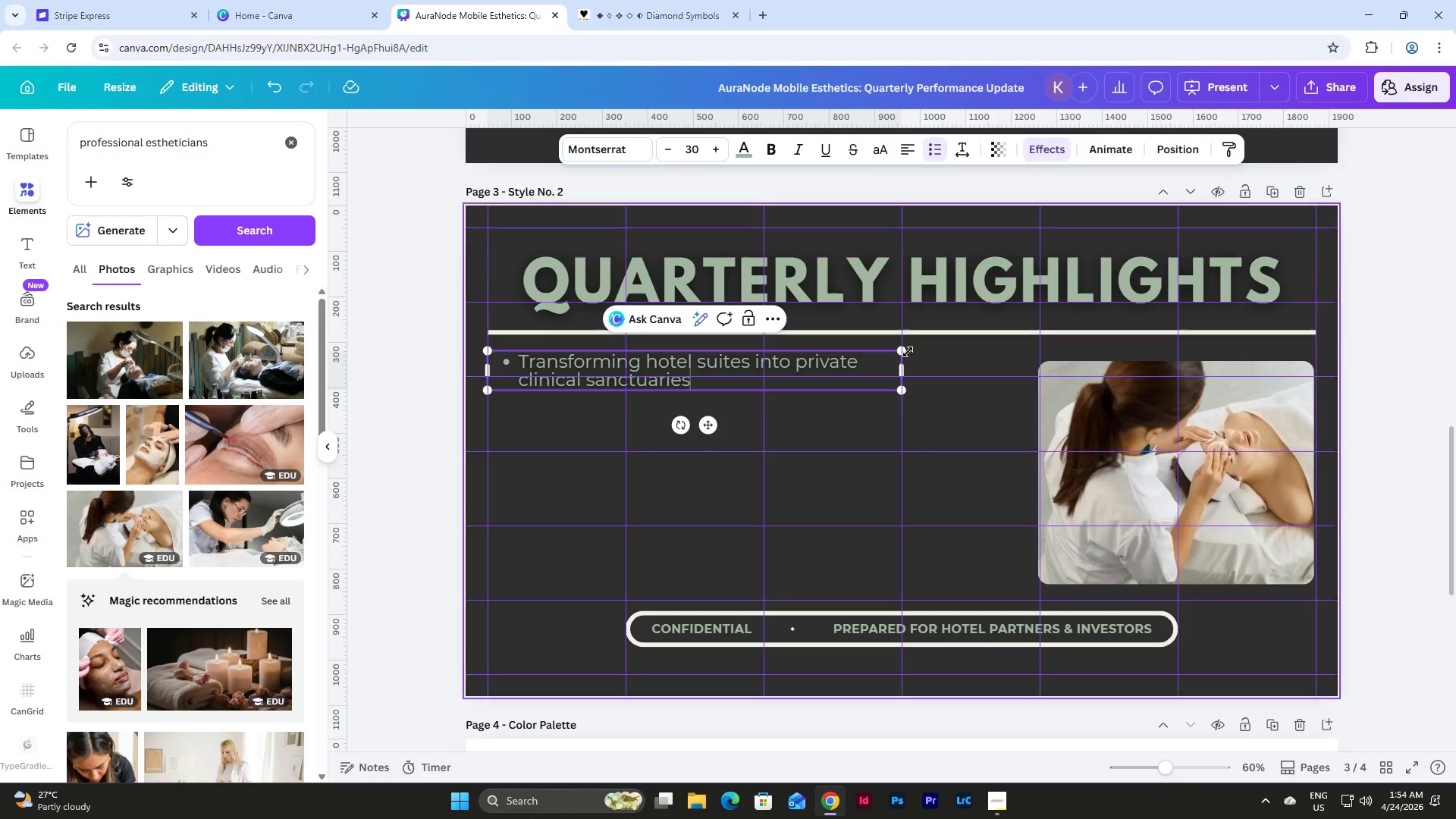 
scroll: coordinate [954, 427], scroll_direction: up, amount: 6.0
 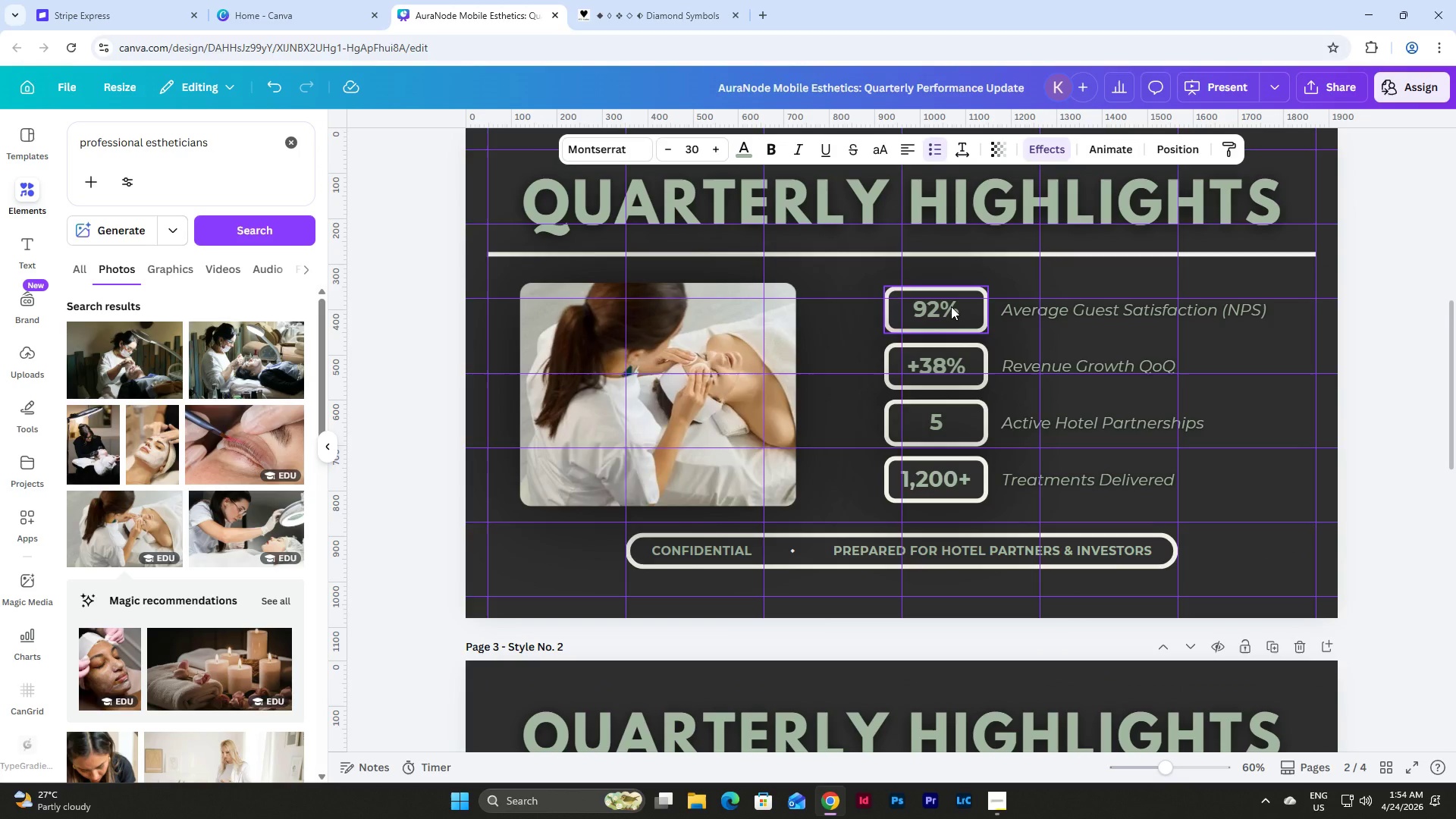 
left_click([1109, 300])
 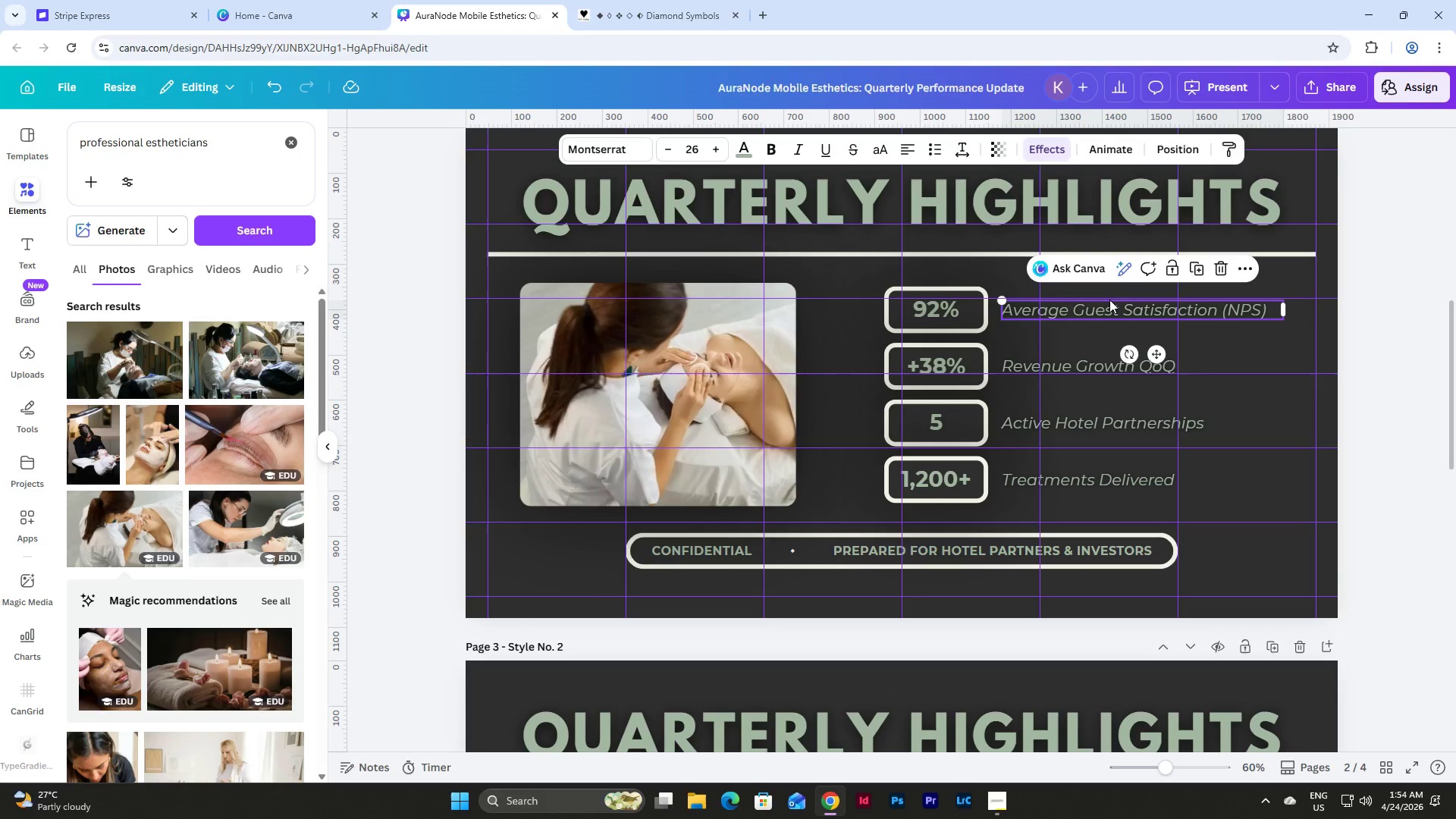 
wait(8.84)
 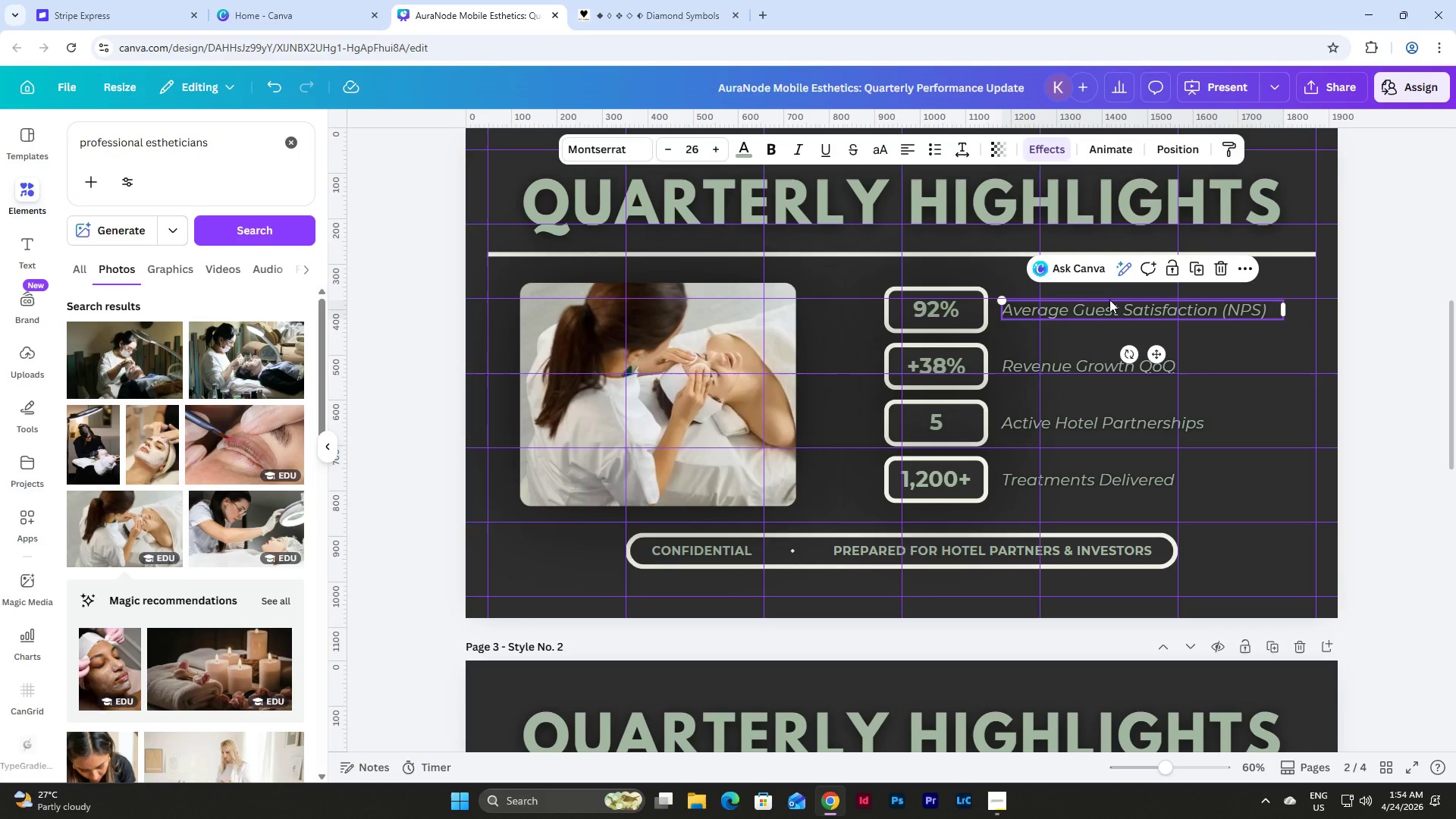 
left_click([711, 148])
 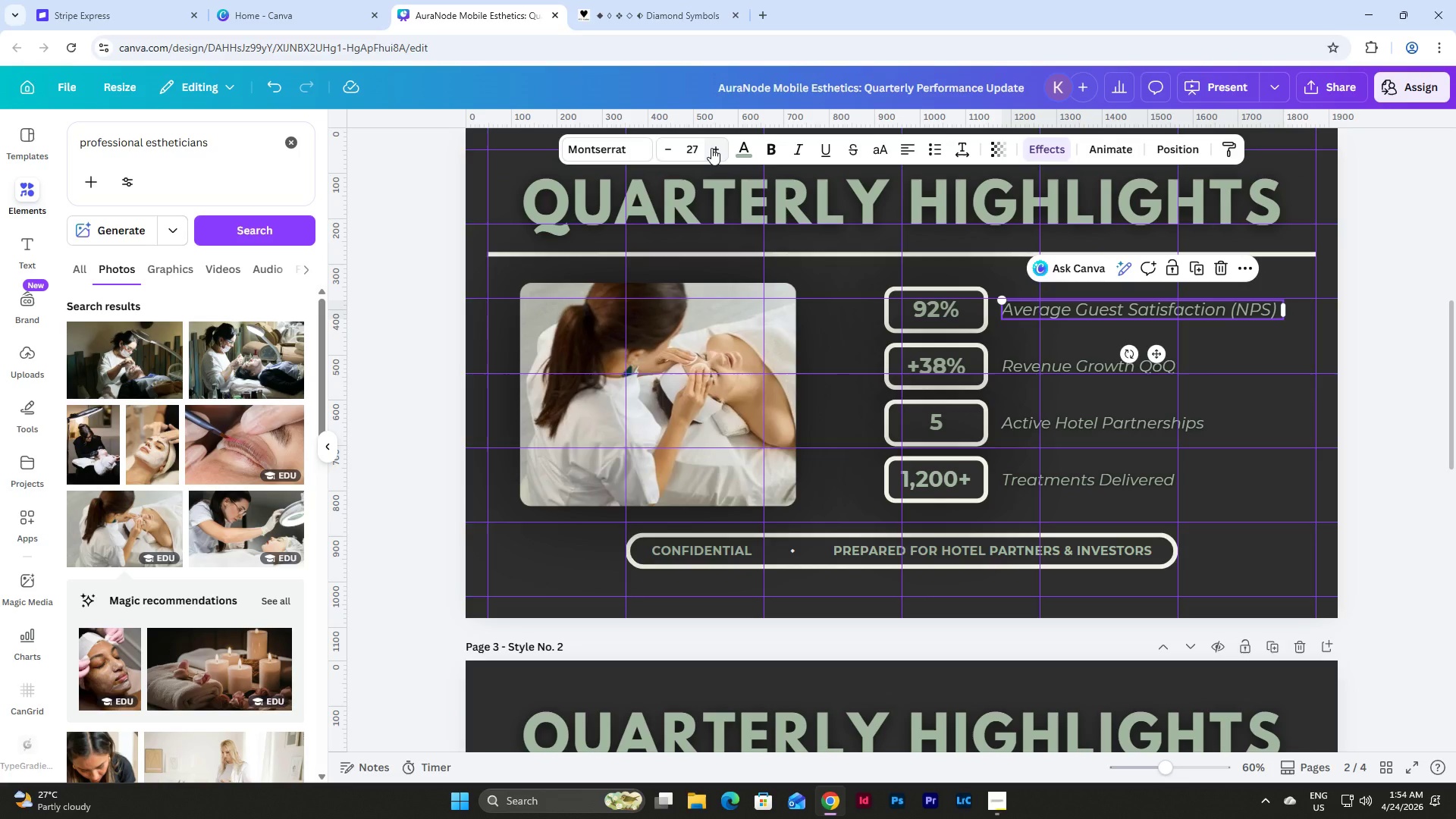 
left_click([711, 148])
 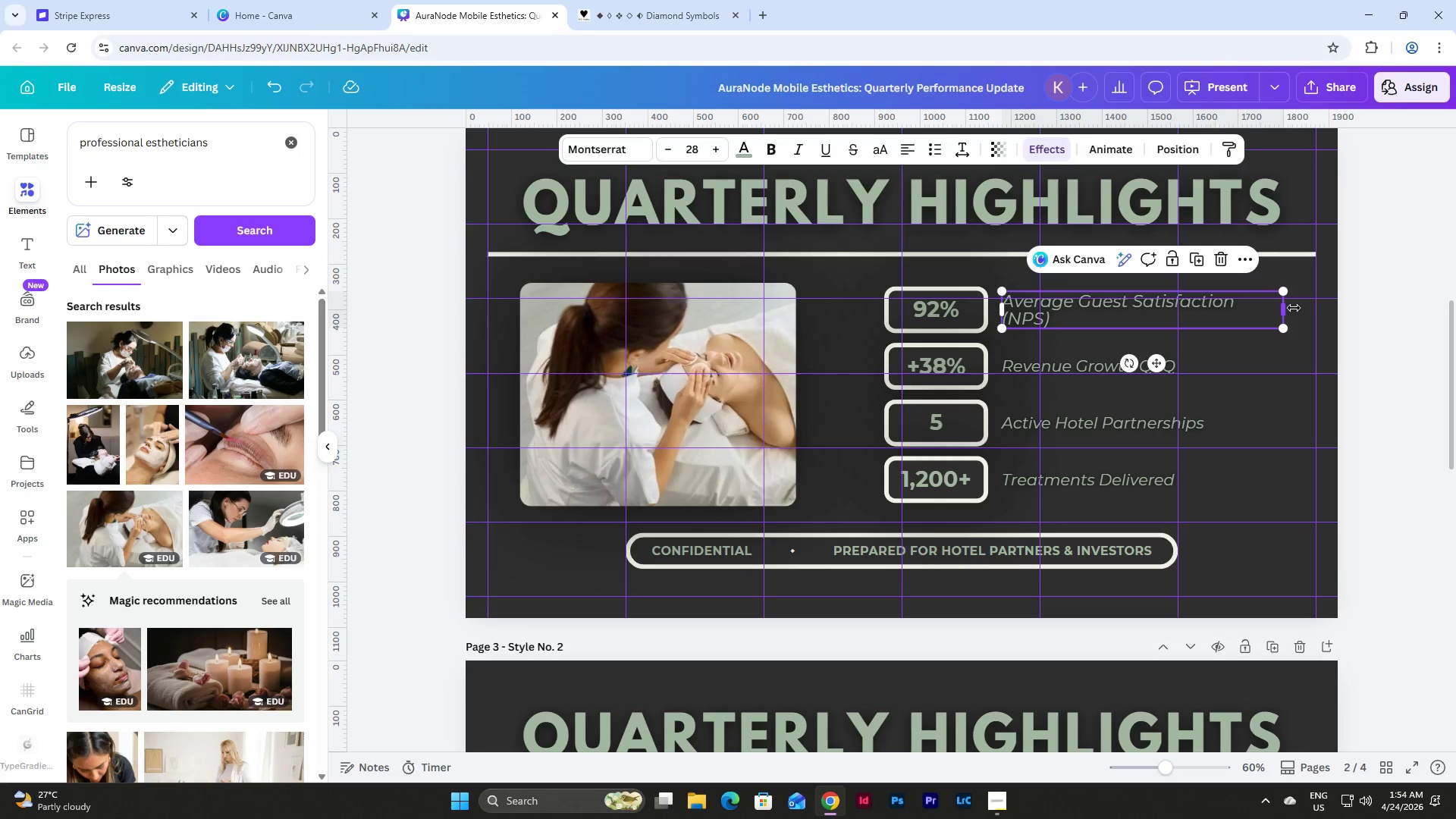 
left_click_drag(start_coordinate=[1288, 308], to_coordinate=[1300, 310])
 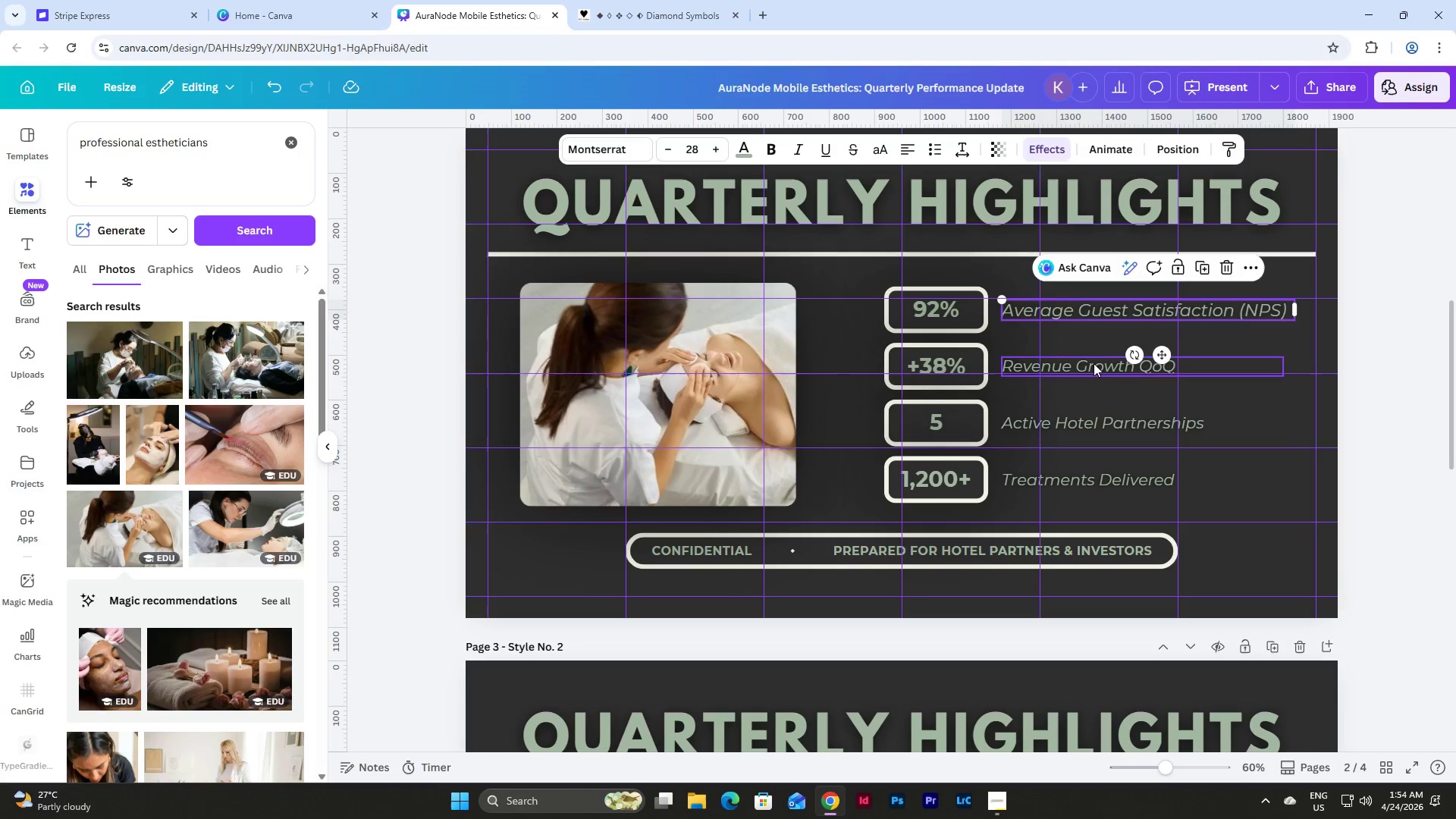 
left_click([1094, 363])
 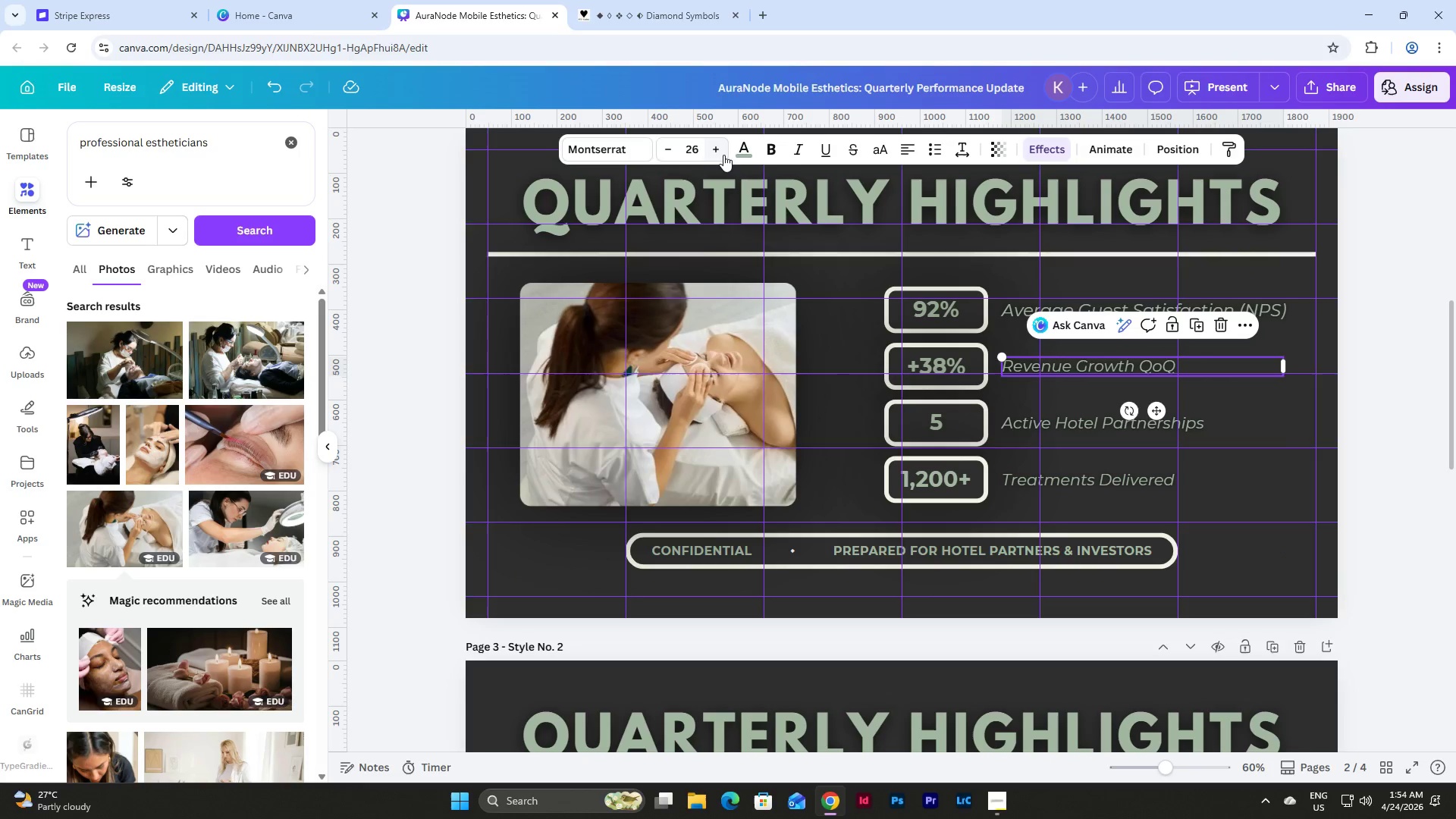 
double_click([715, 151])
 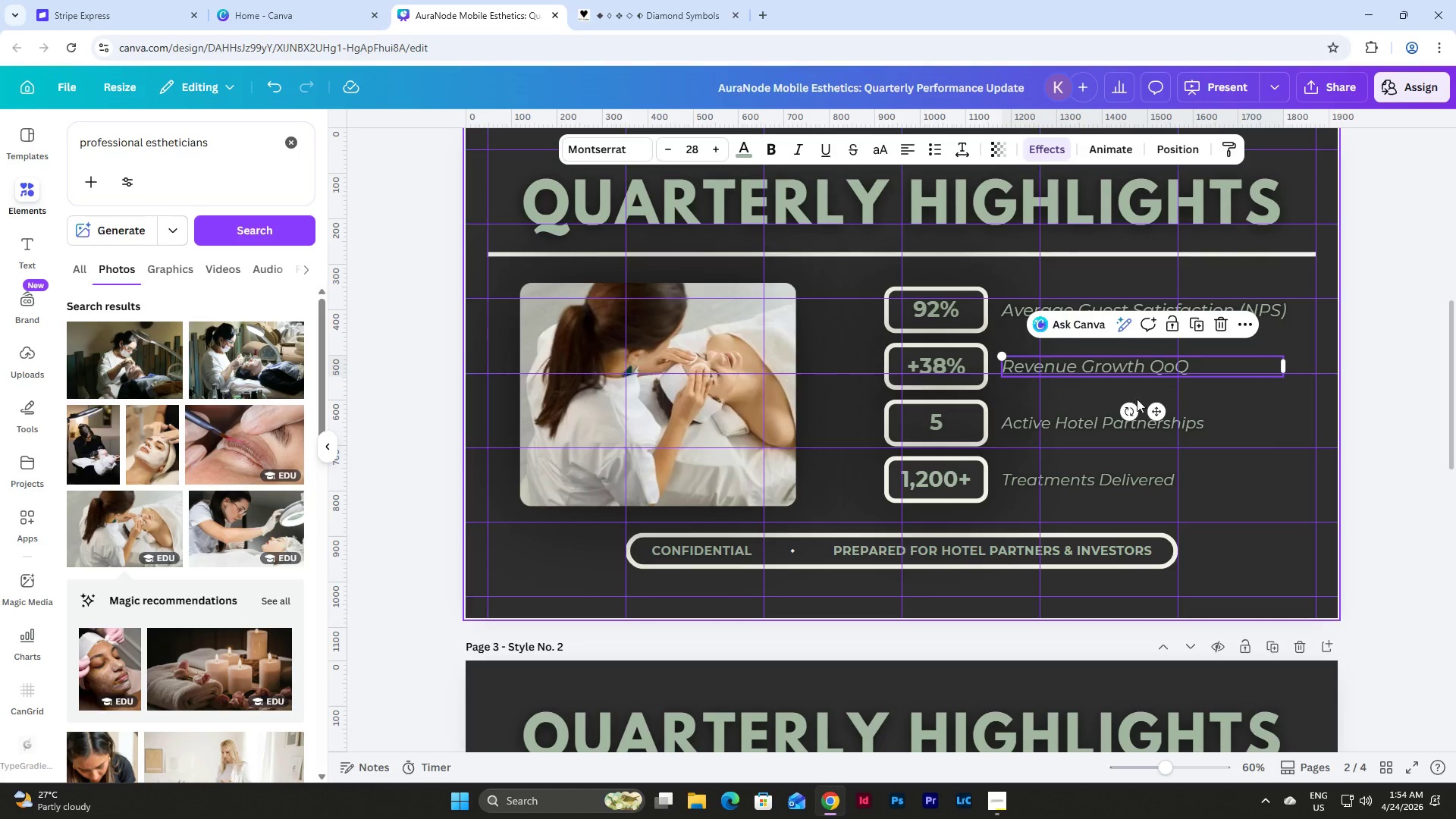 
left_click([1090, 419])
 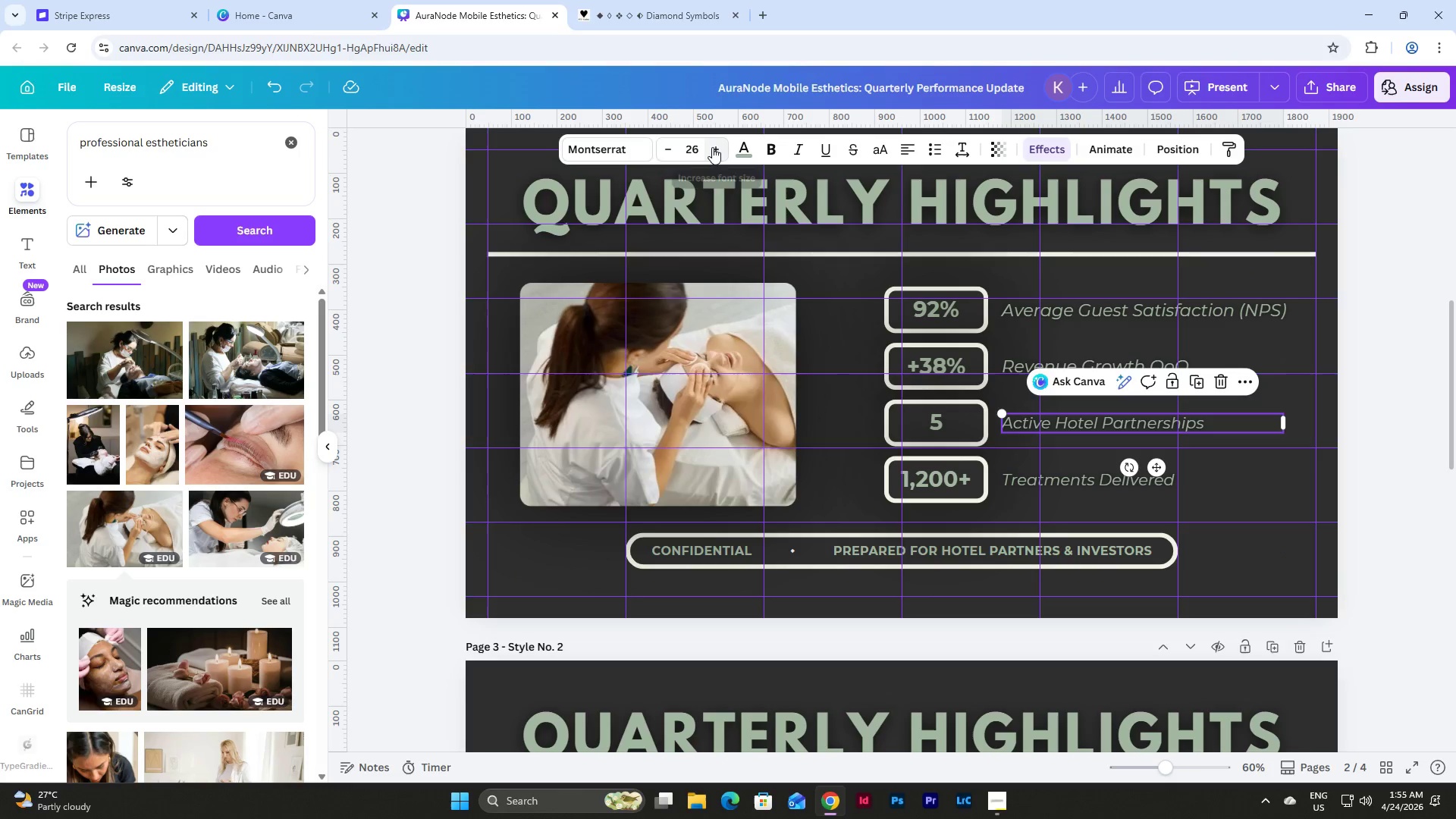 
double_click([714, 143])
 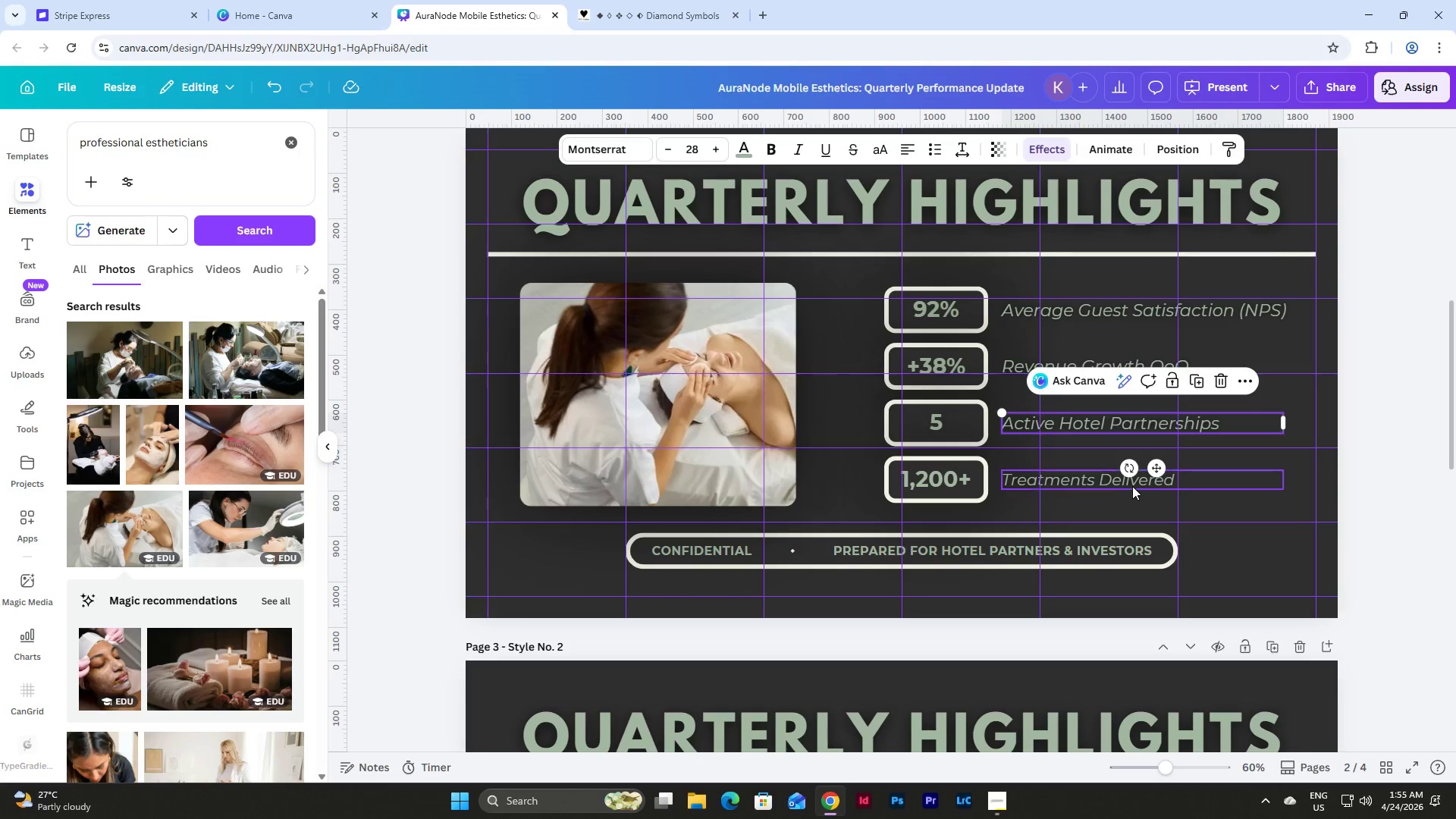 
left_click([1115, 478])
 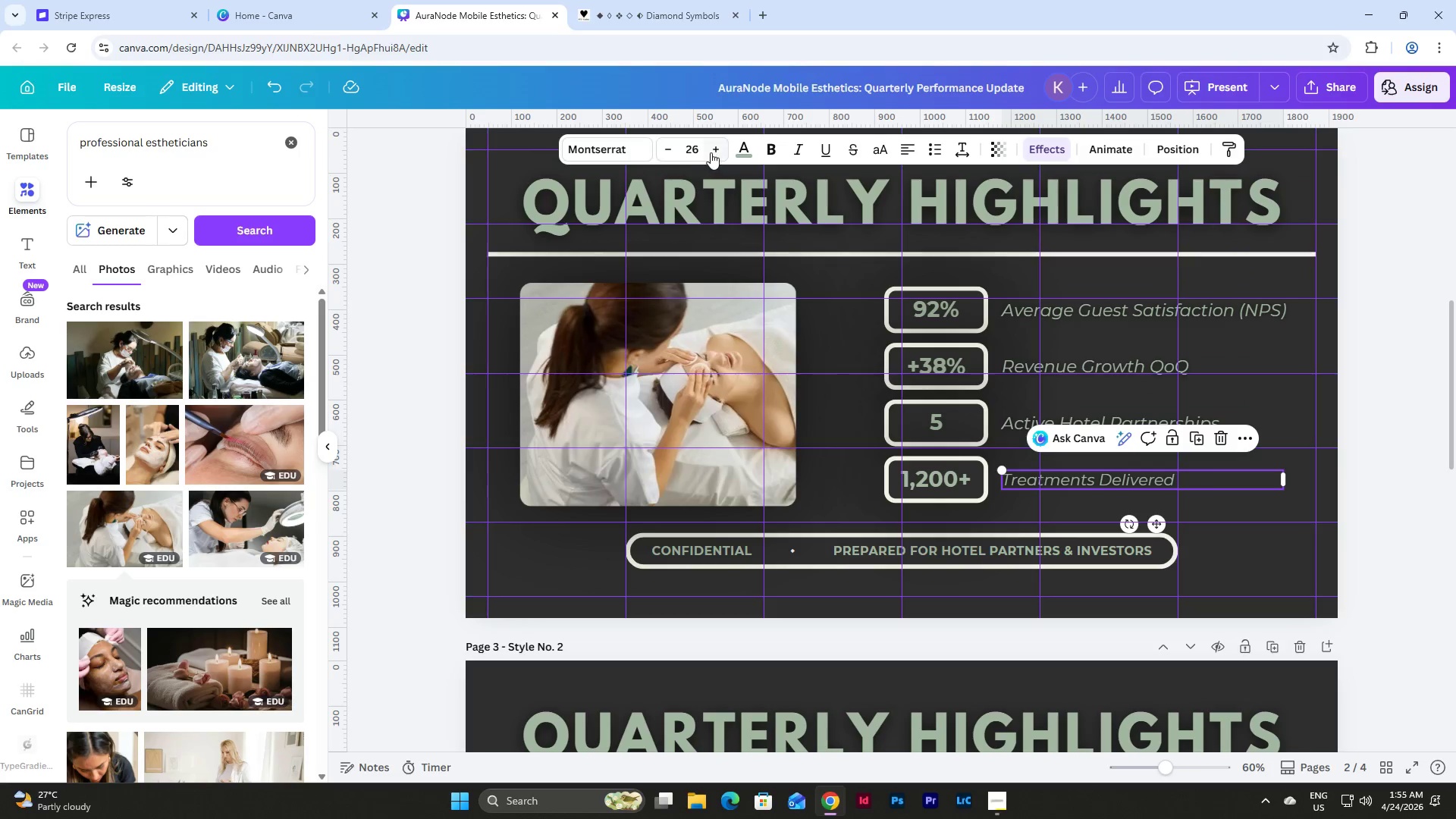 
double_click([711, 152])
 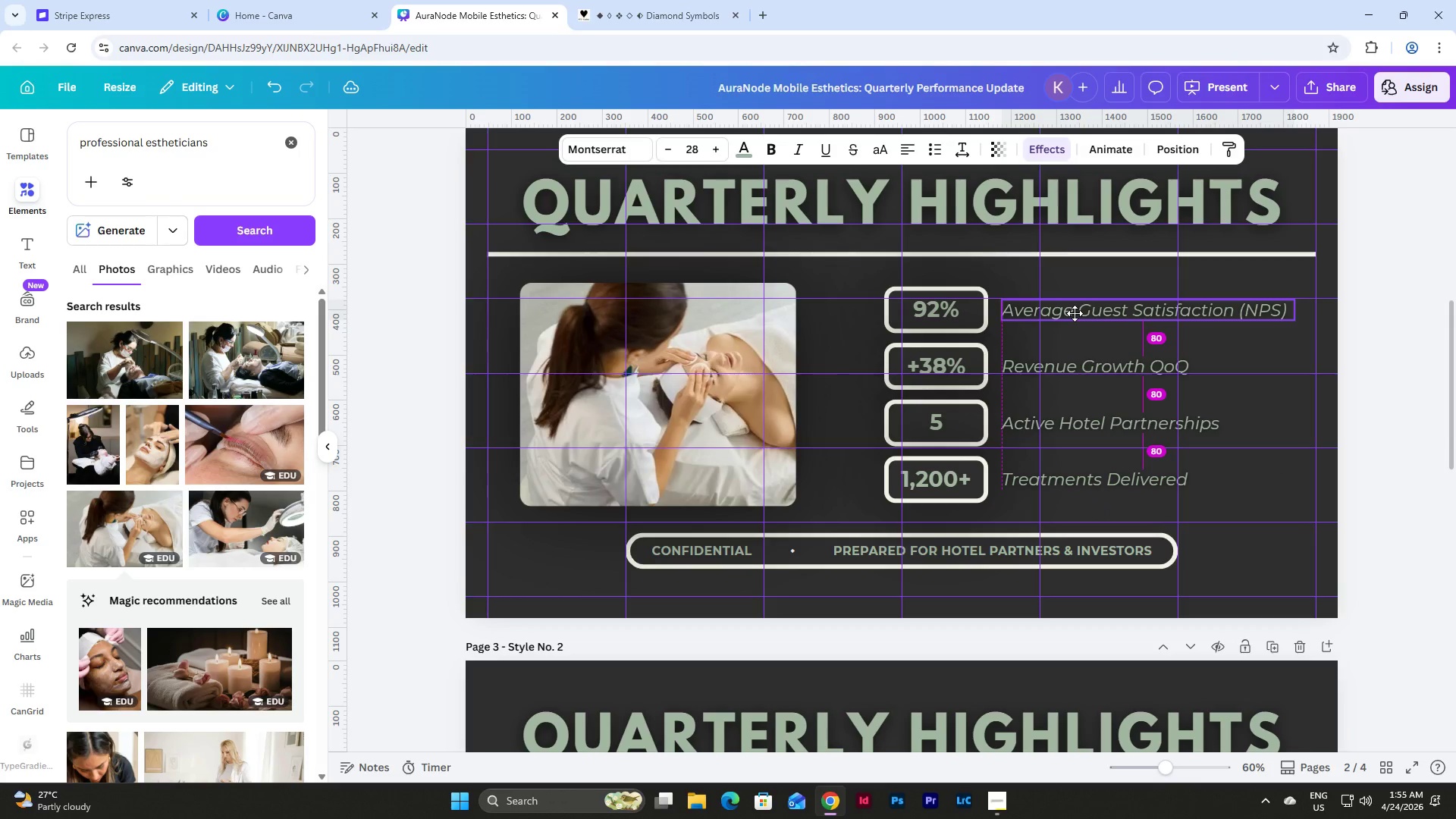 
wait(14.58)
 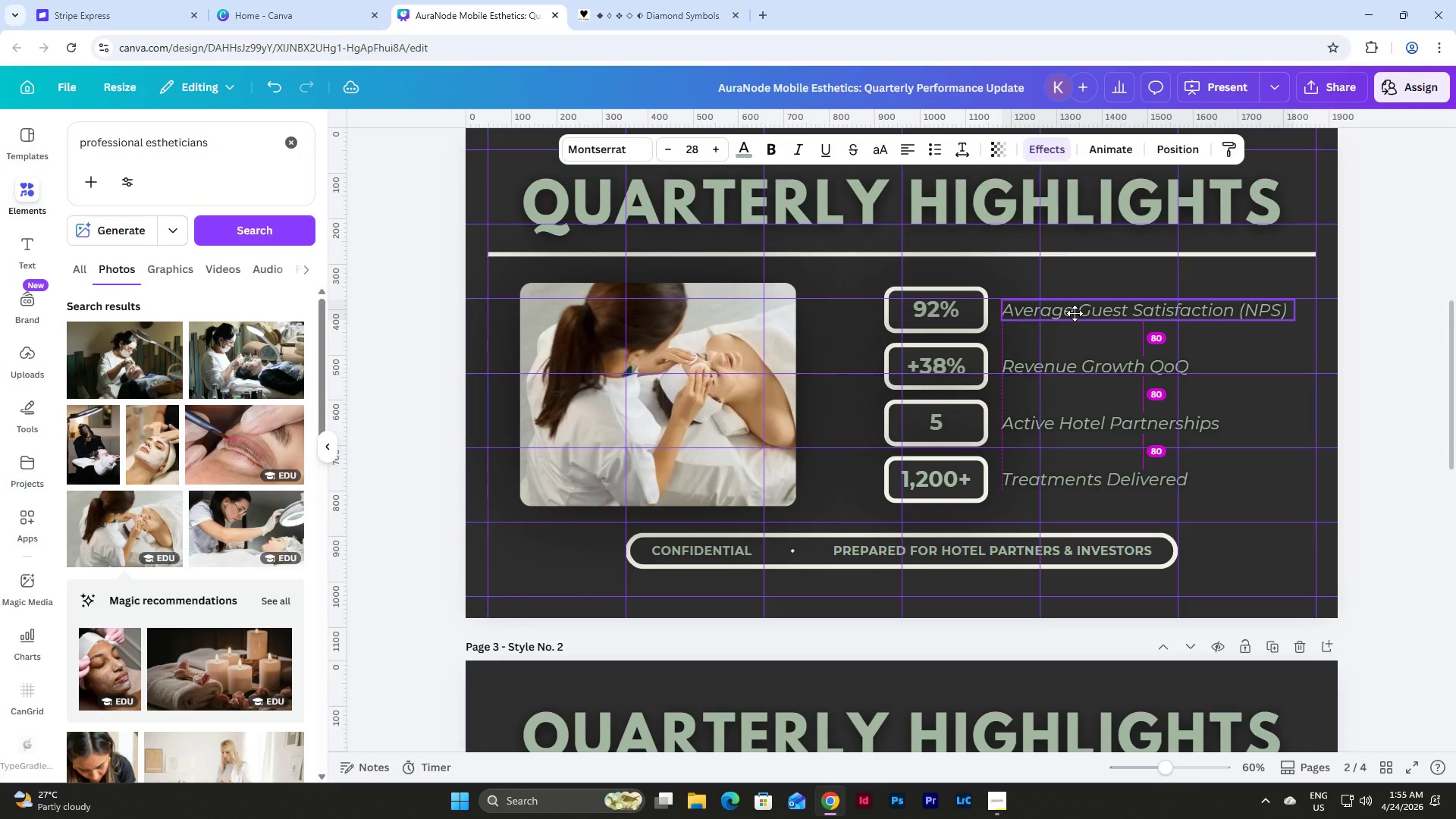 
left_click_drag(start_coordinate=[1166, 350], to_coordinate=[1166, 326])
 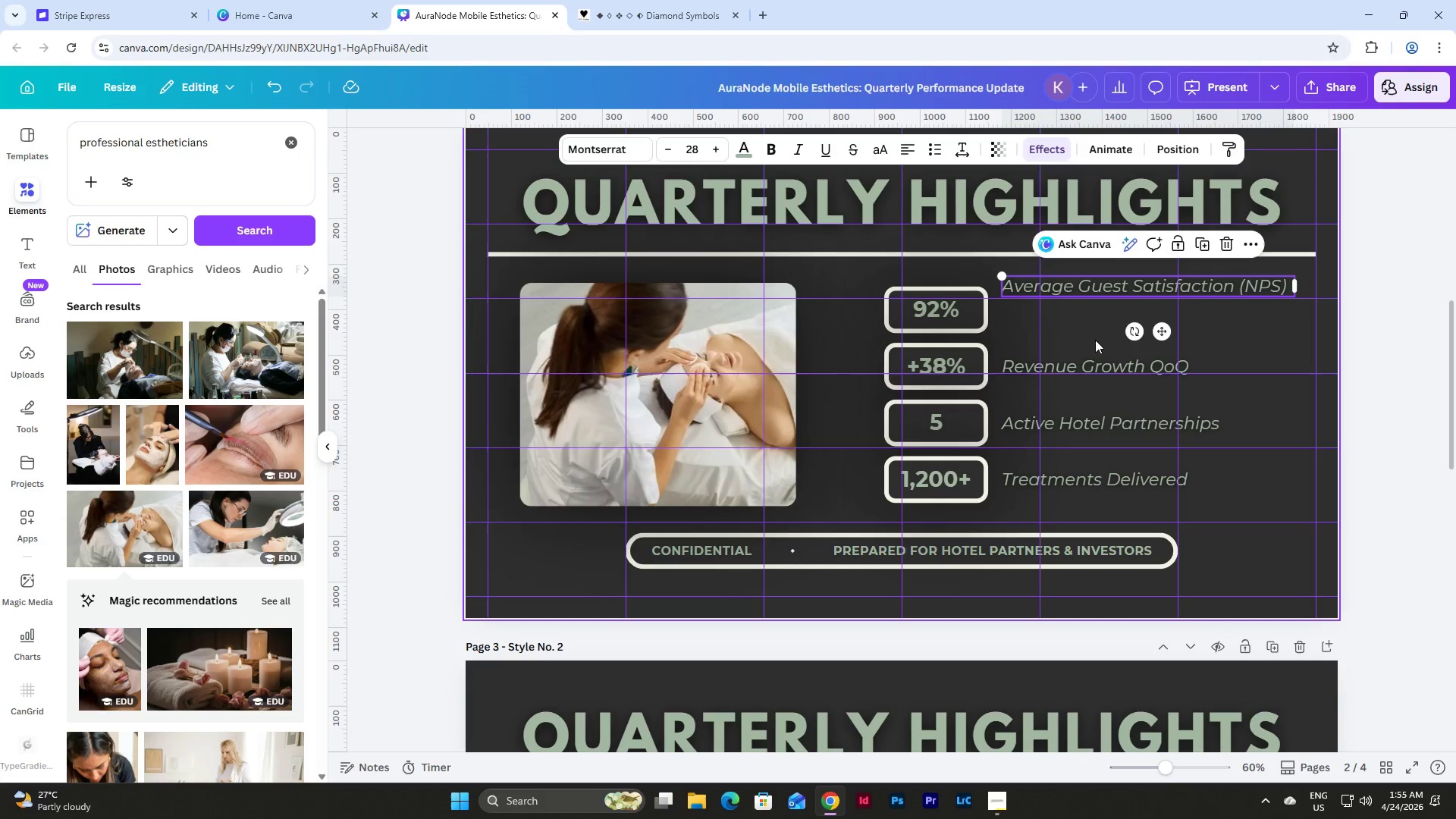 
left_click_drag(start_coordinate=[1046, 343], to_coordinate=[1192, 502])
 